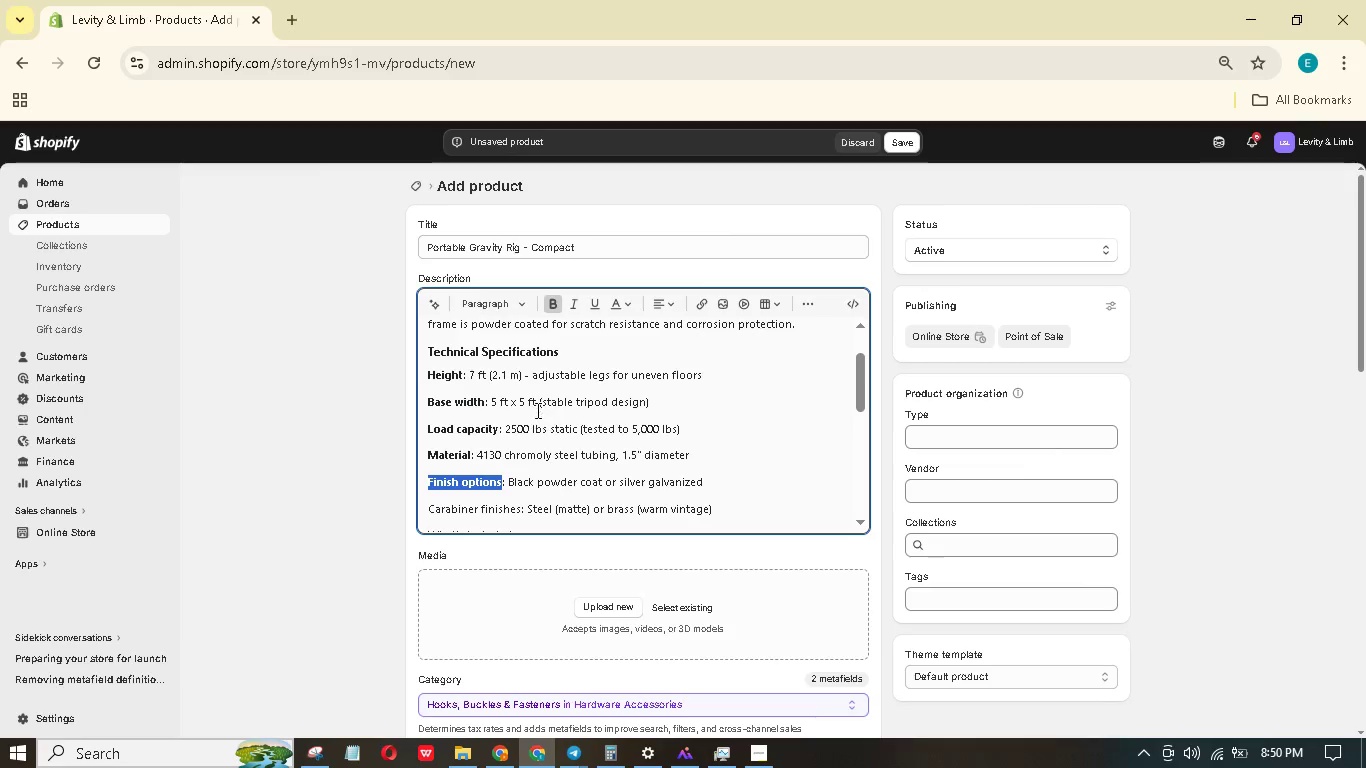 
scroll: coordinate [536, 410], scroll_direction: down, amount: 1.0
 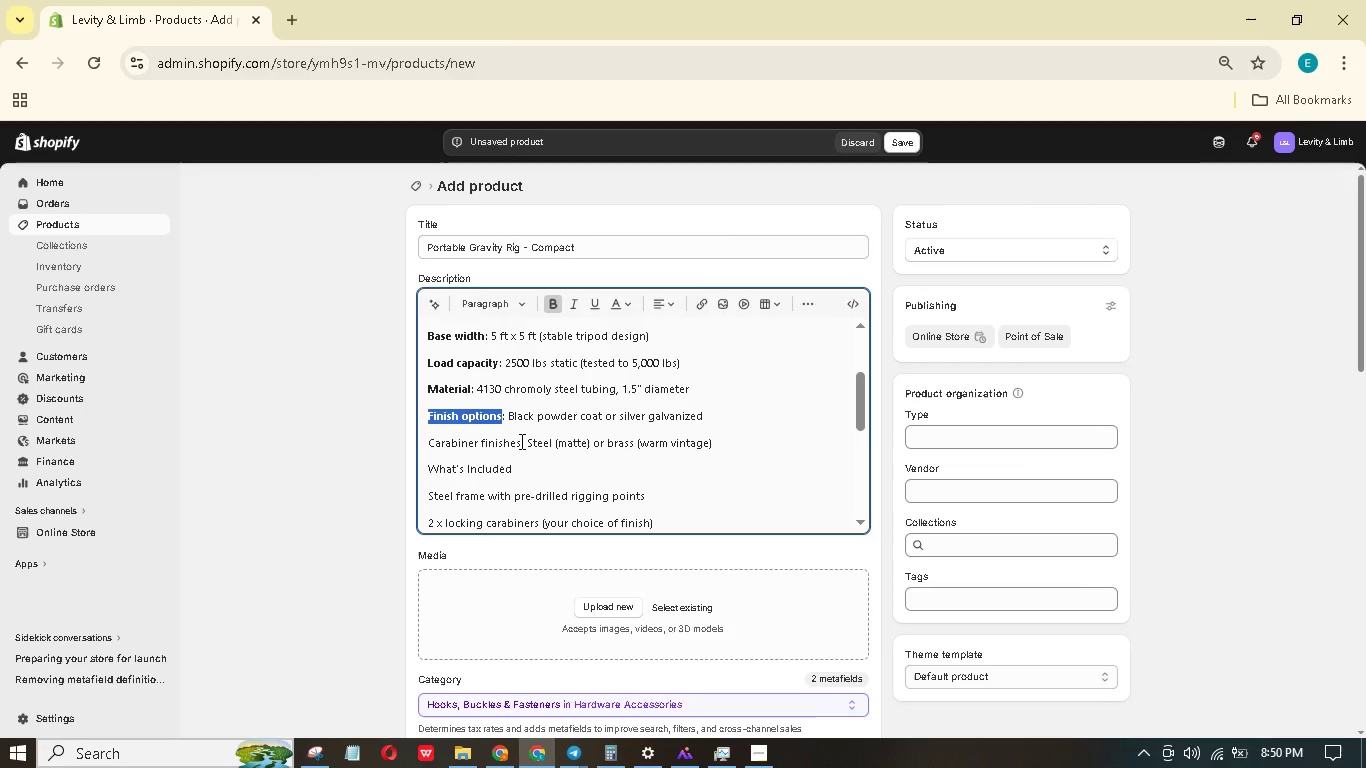 
left_click_drag(start_coordinate=[520, 441], to_coordinate=[410, 450])
 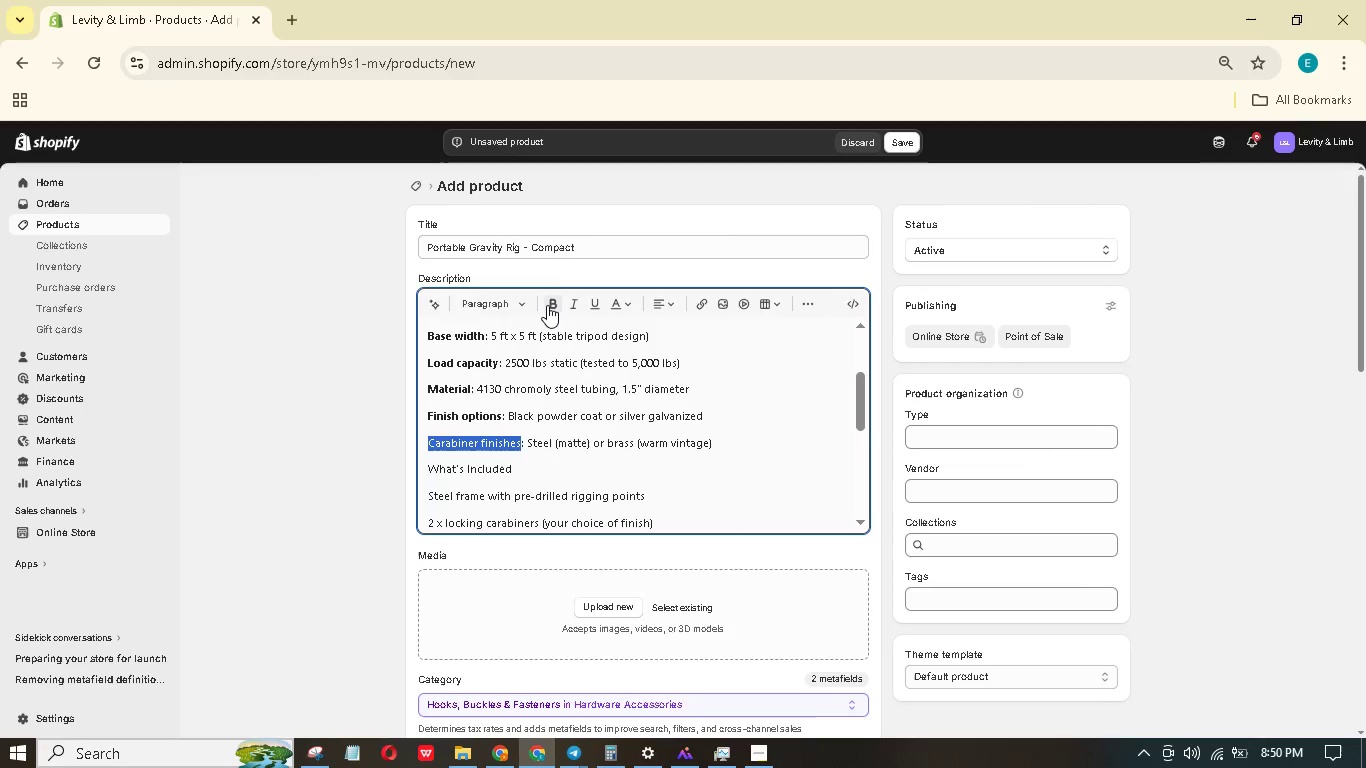 
left_click([547, 303])
 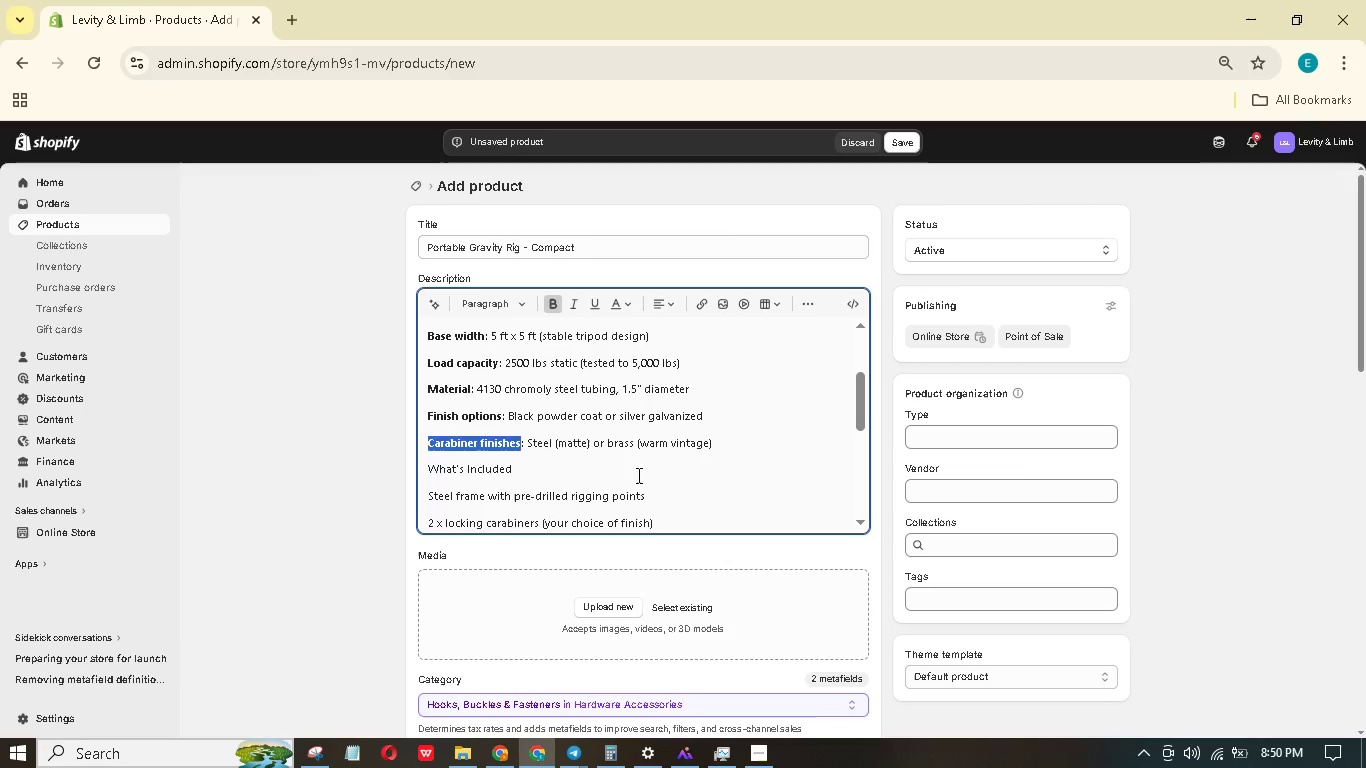 
scroll: coordinate [637, 475], scroll_direction: up, amount: 1.0
 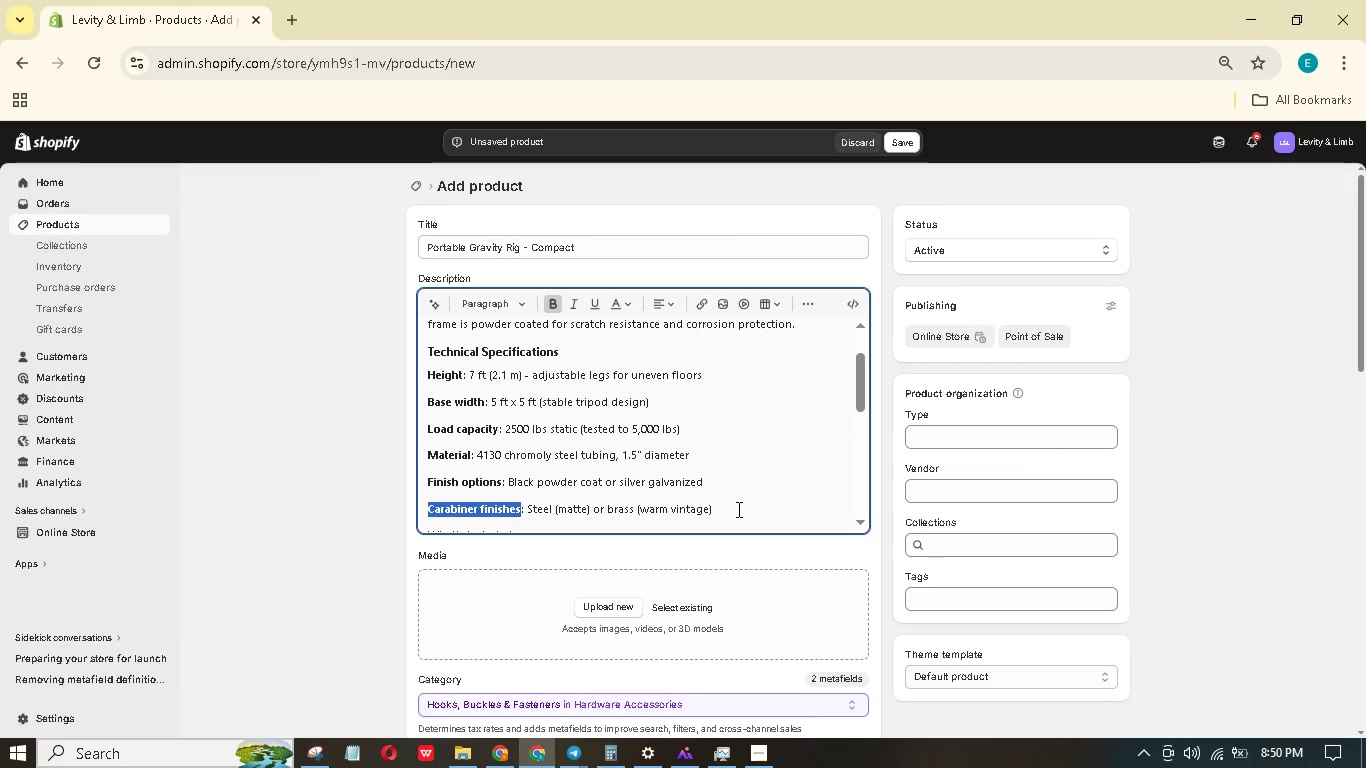 
left_click_drag(start_coordinate=[737, 509], to_coordinate=[411, 375])
 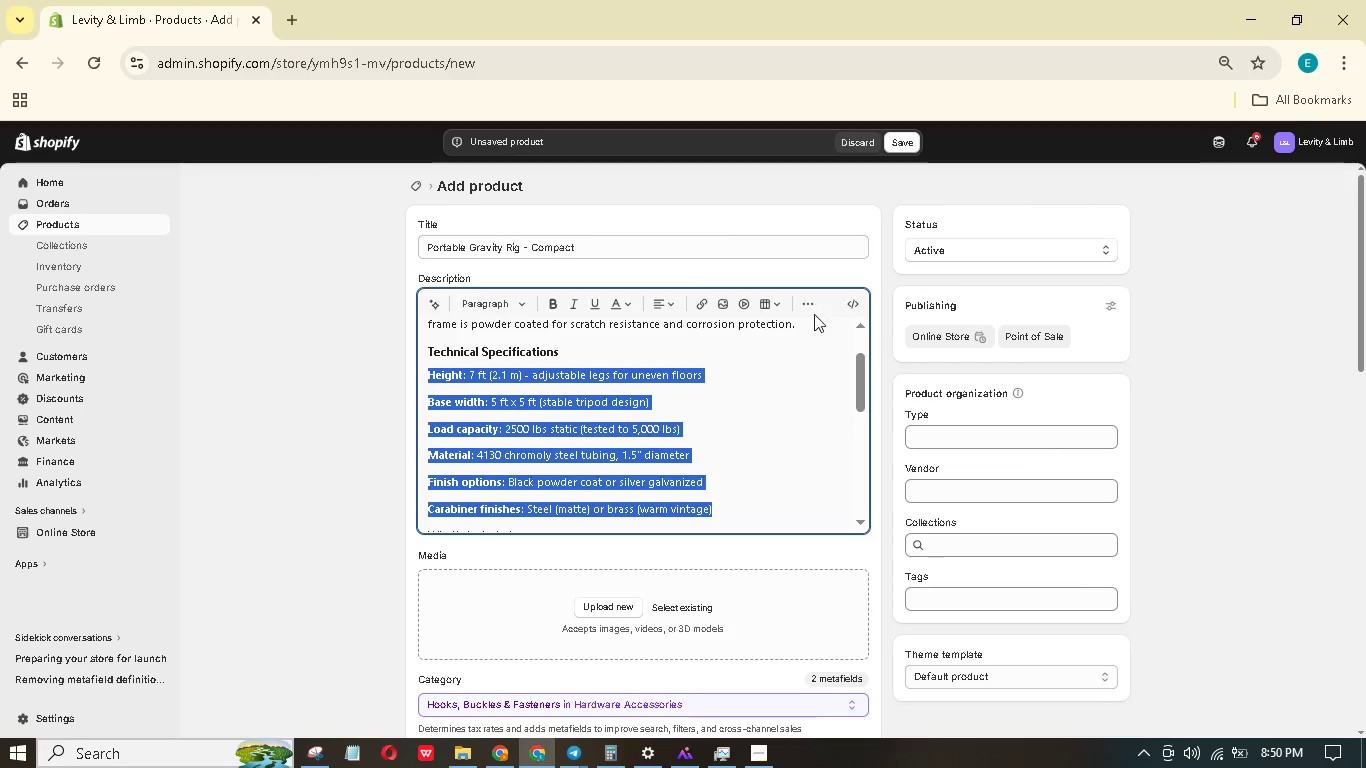 
left_click([809, 306])
 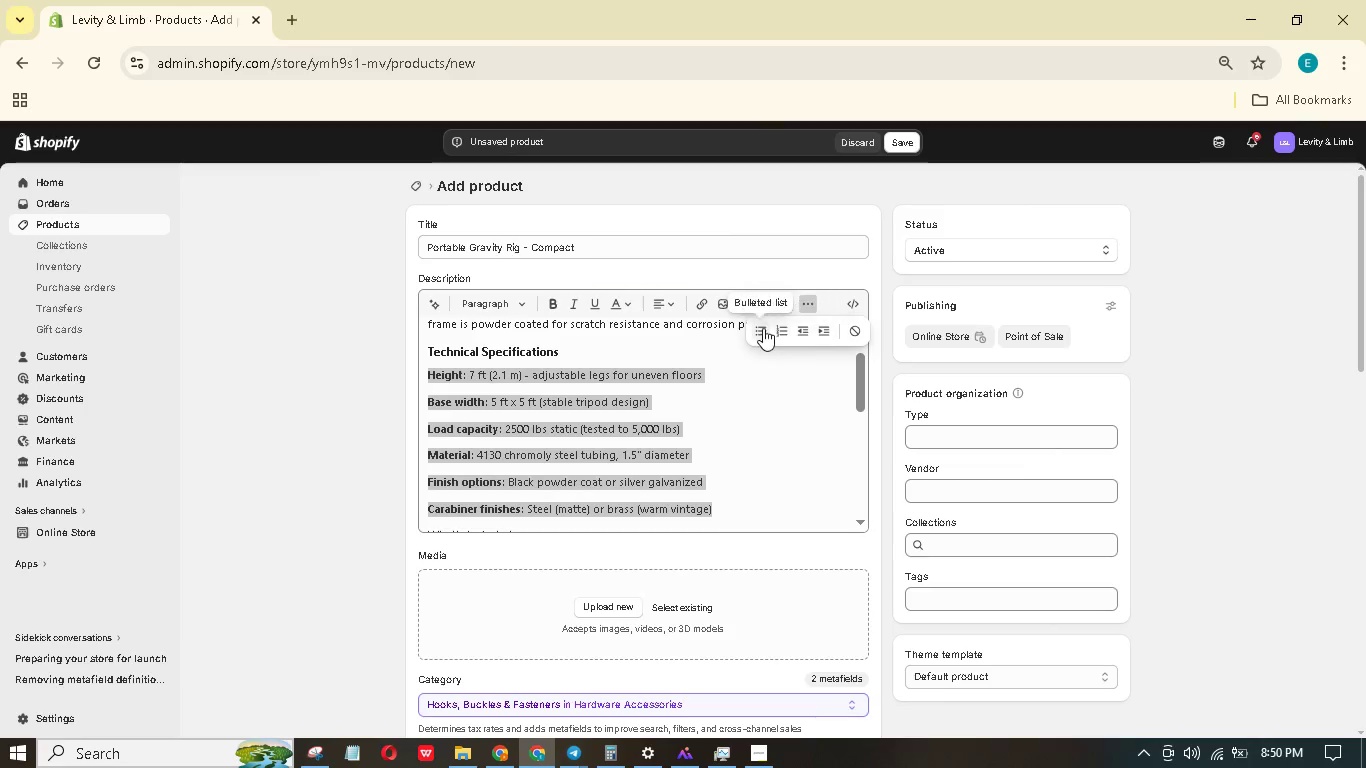 
left_click([757, 327])
 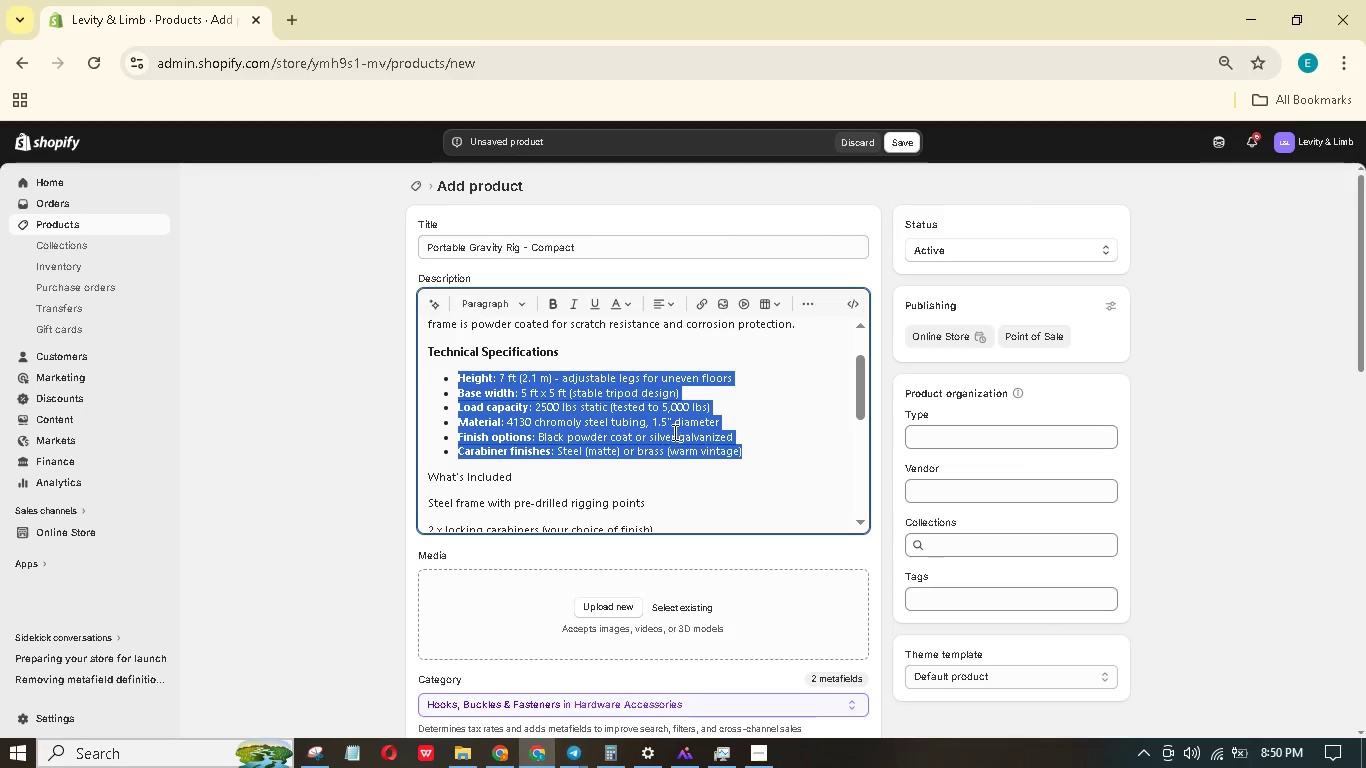 
scroll: coordinate [670, 435], scroll_direction: down, amount: 1.0
 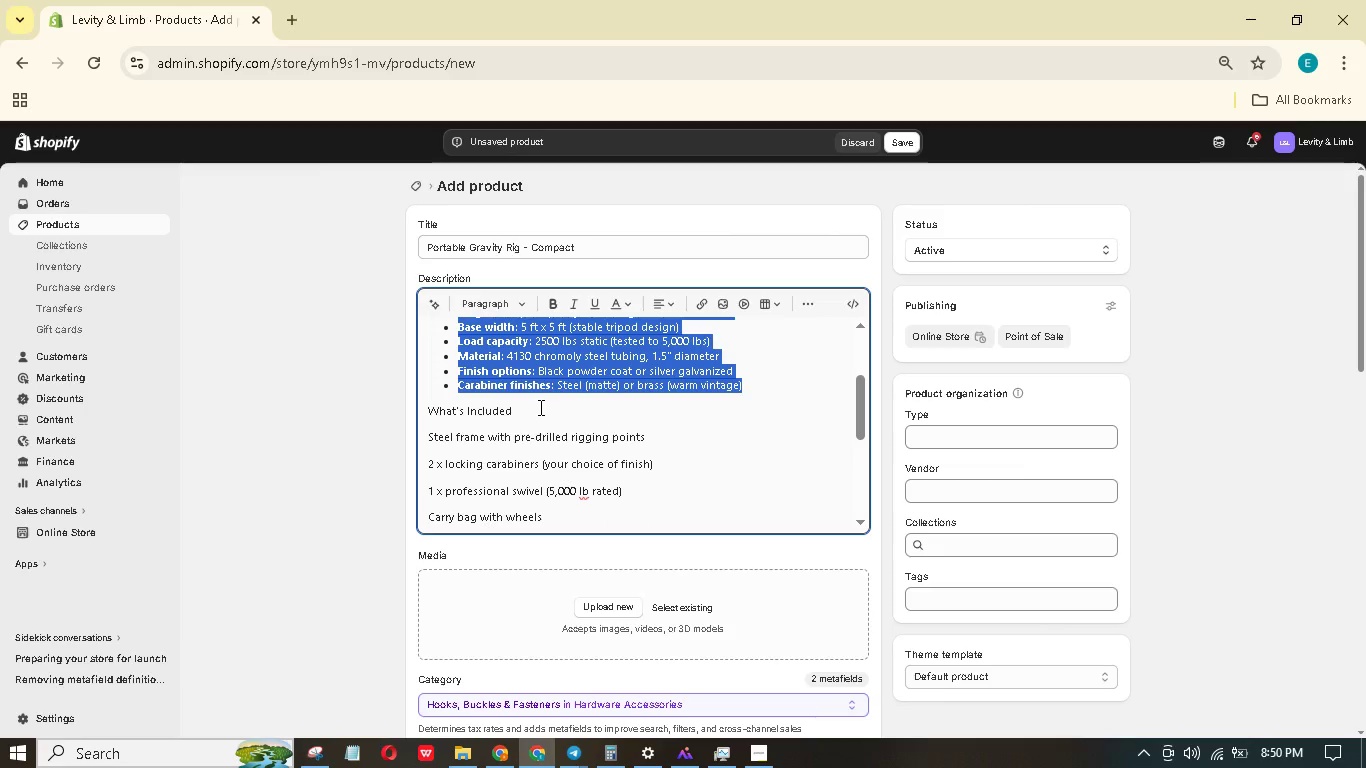 
left_click_drag(start_coordinate=[537, 409], to_coordinate=[387, 390])
 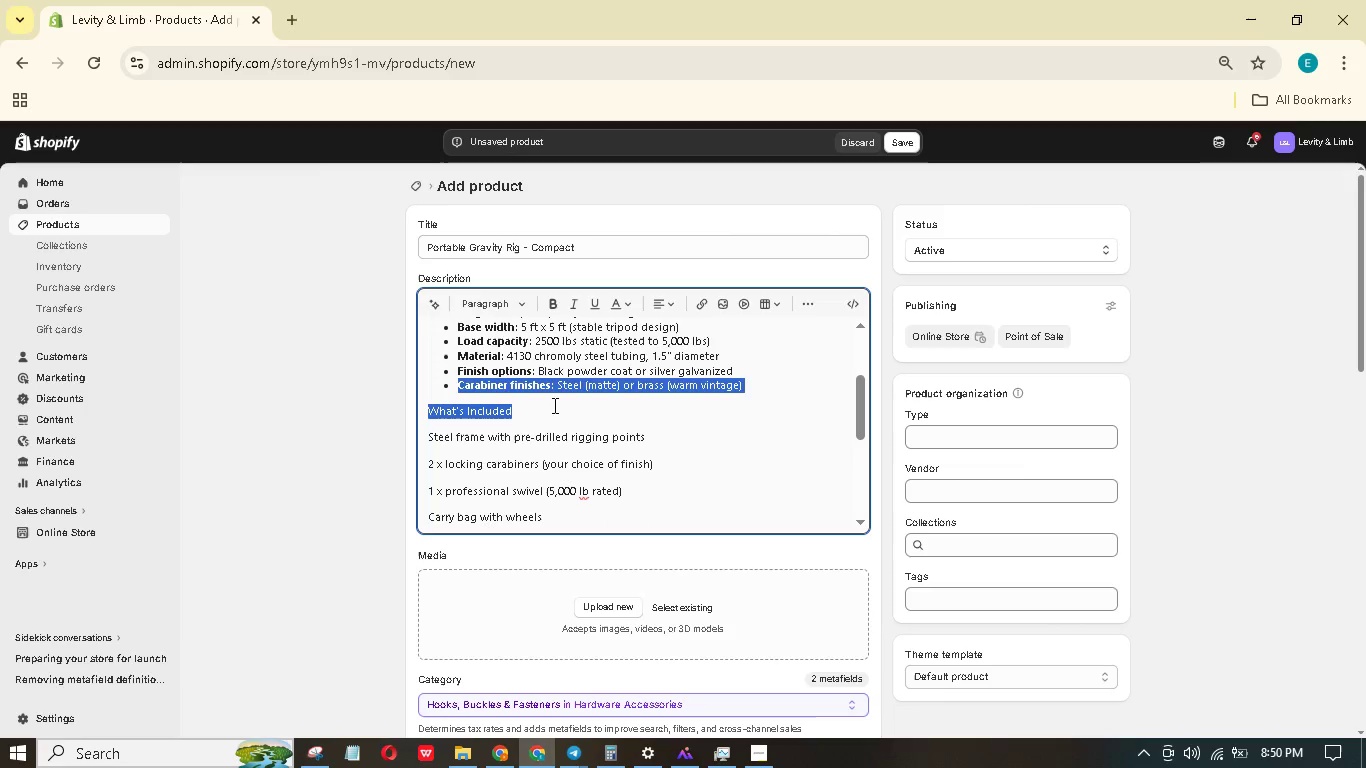 
left_click([510, 410])
 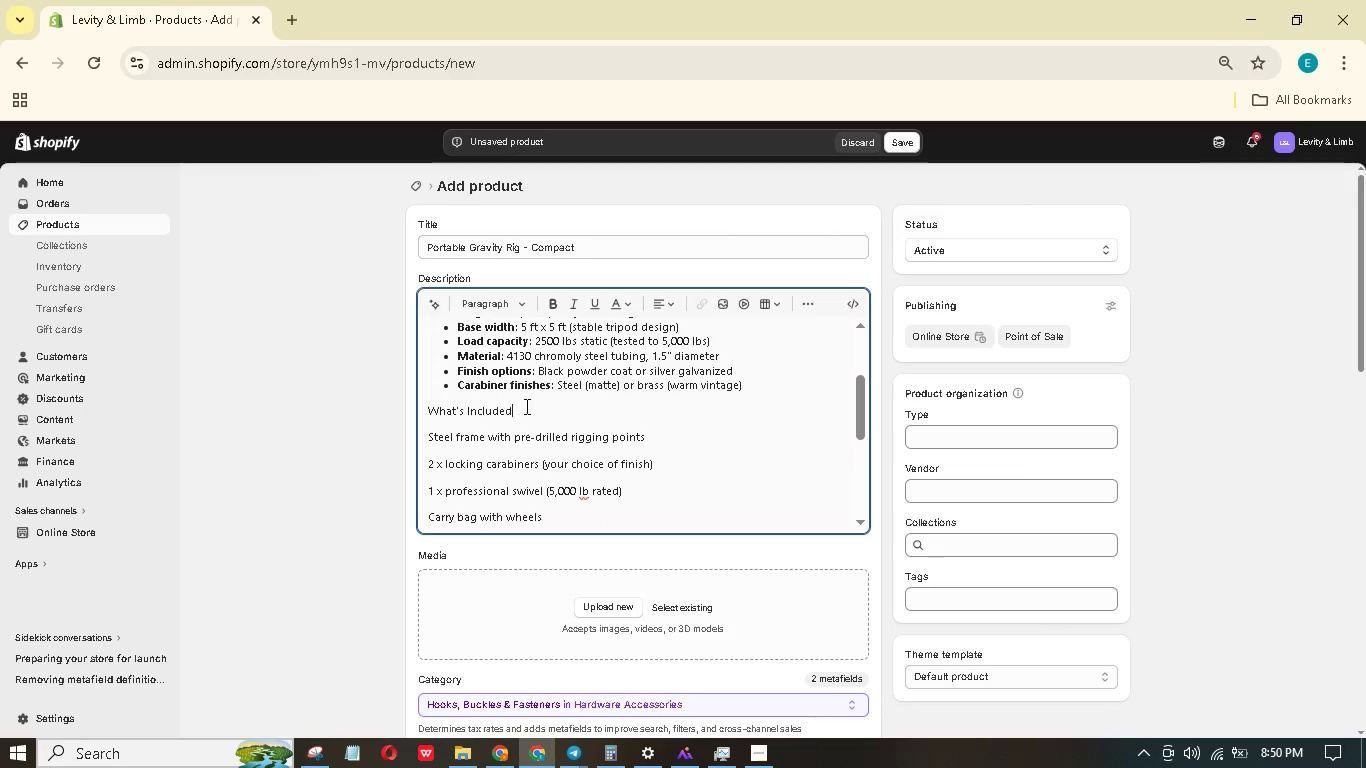 
left_click_drag(start_coordinate=[527, 406], to_coordinate=[429, 405])
 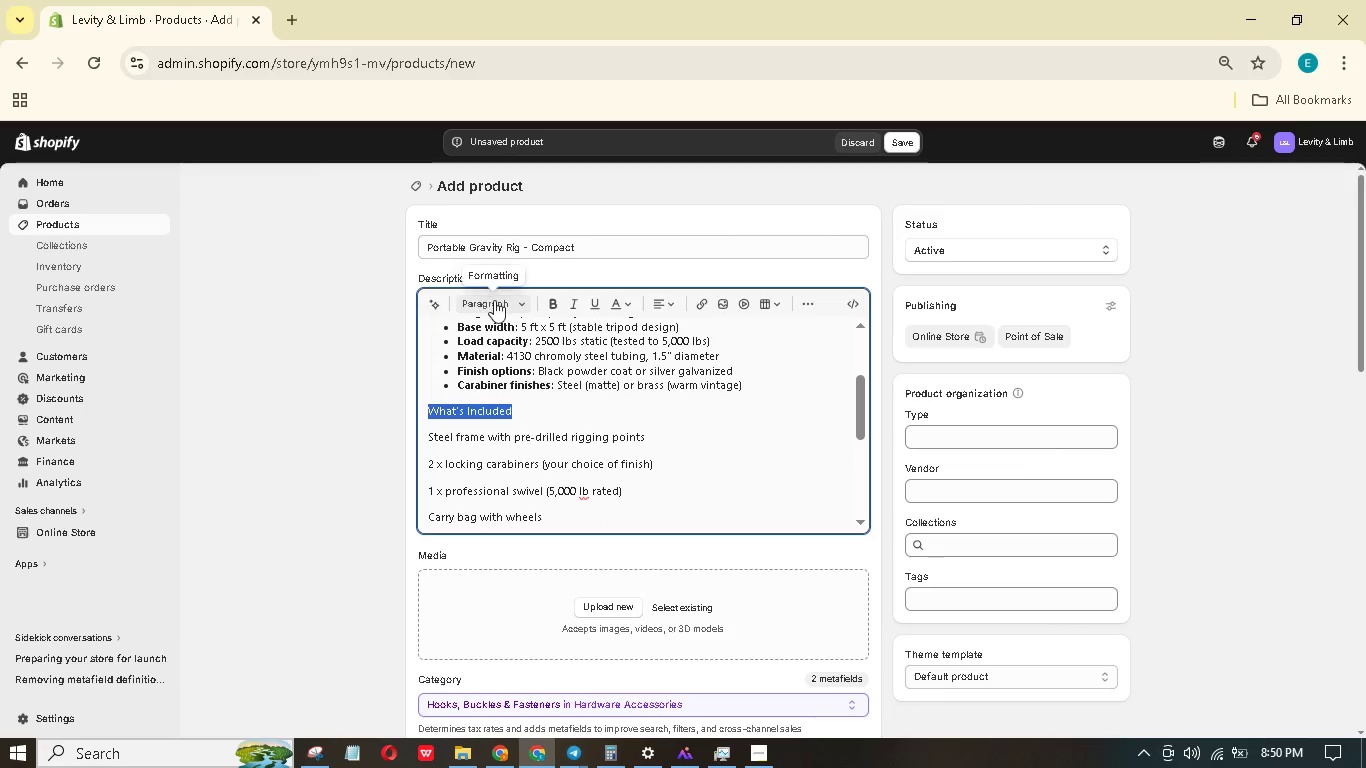 
left_click([522, 297])
 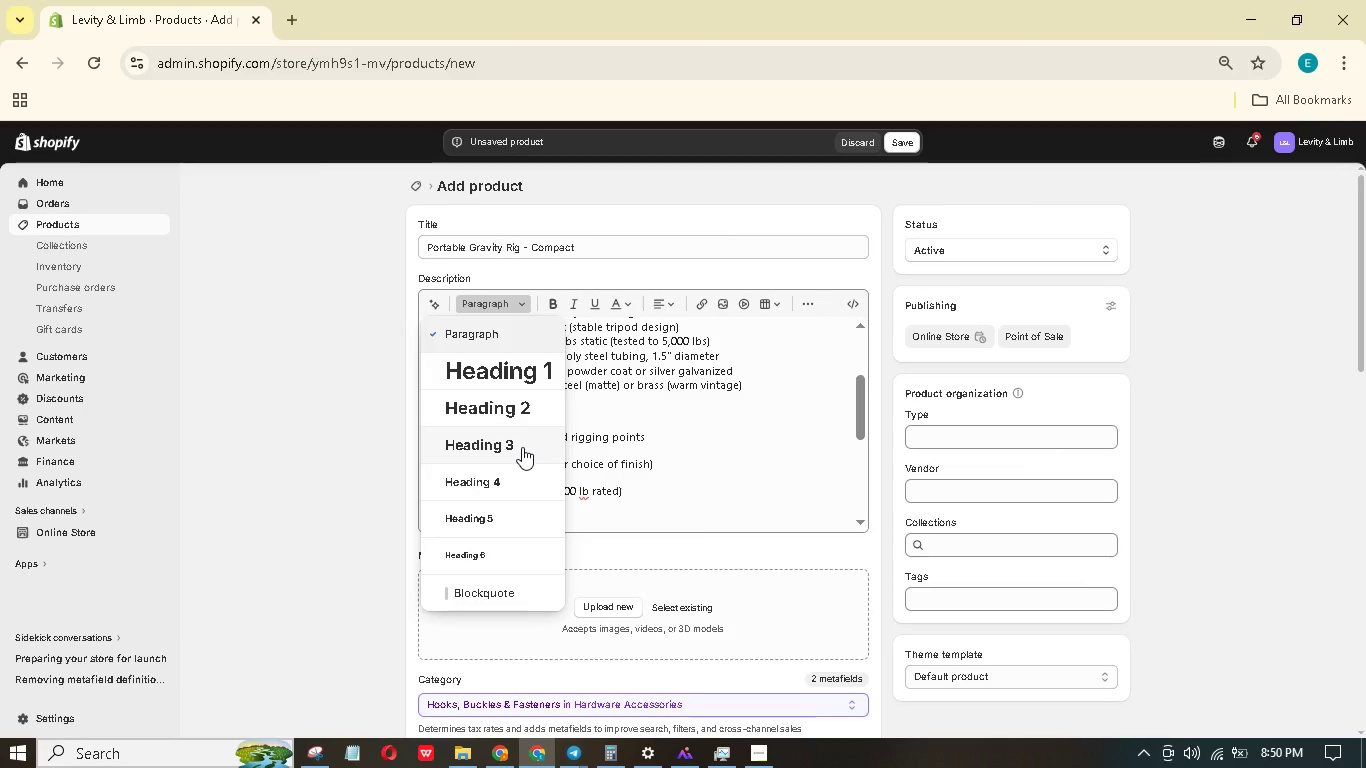 
left_click([522, 447])
 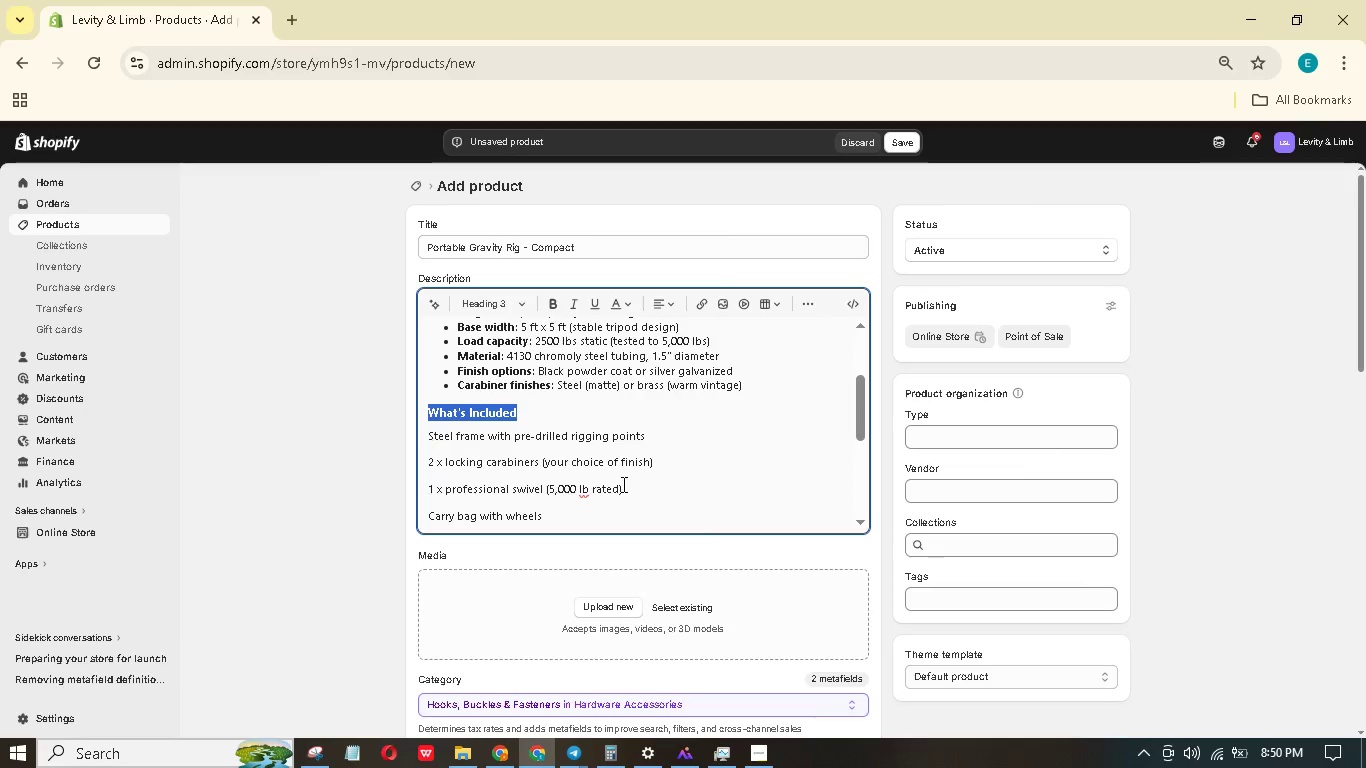 
scroll: coordinate [622, 485], scroll_direction: down, amount: 1.0
 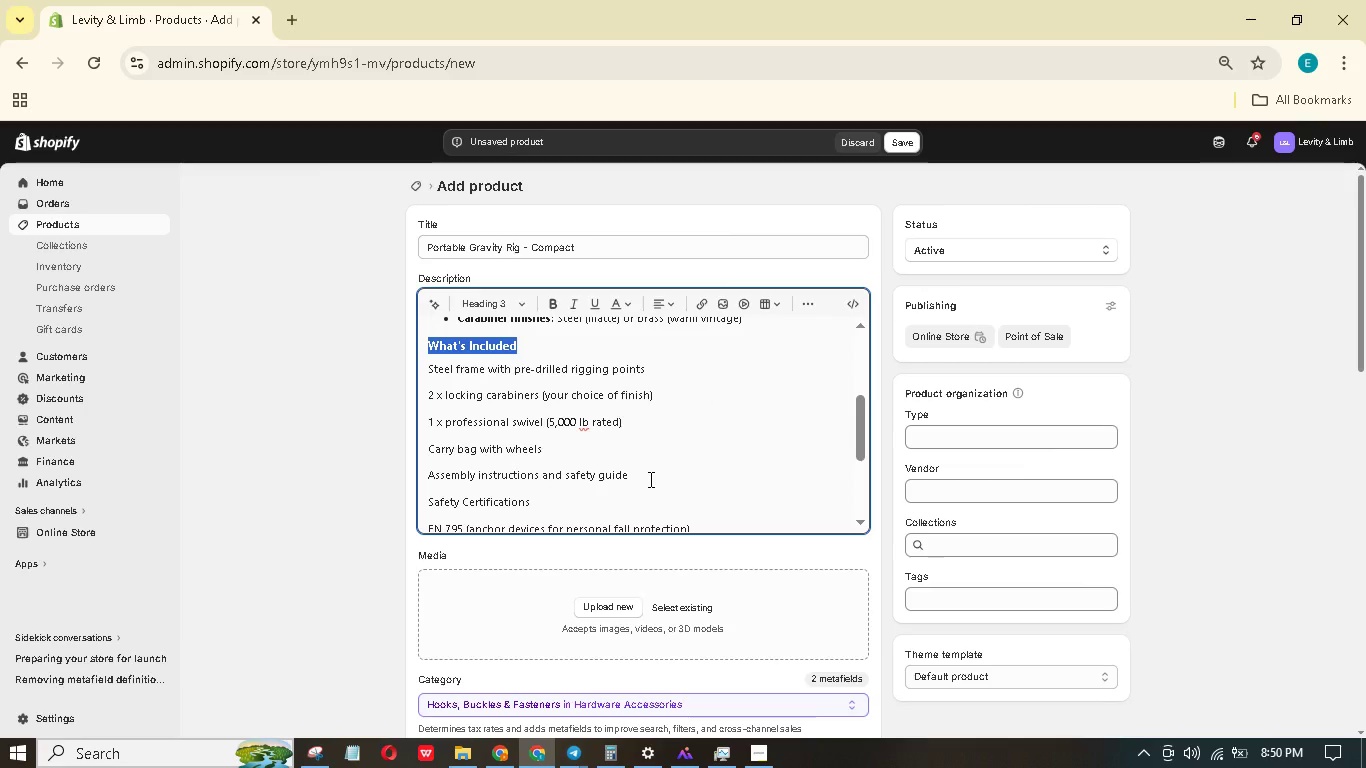 
left_click_drag(start_coordinate=[649, 479], to_coordinate=[413, 369])
 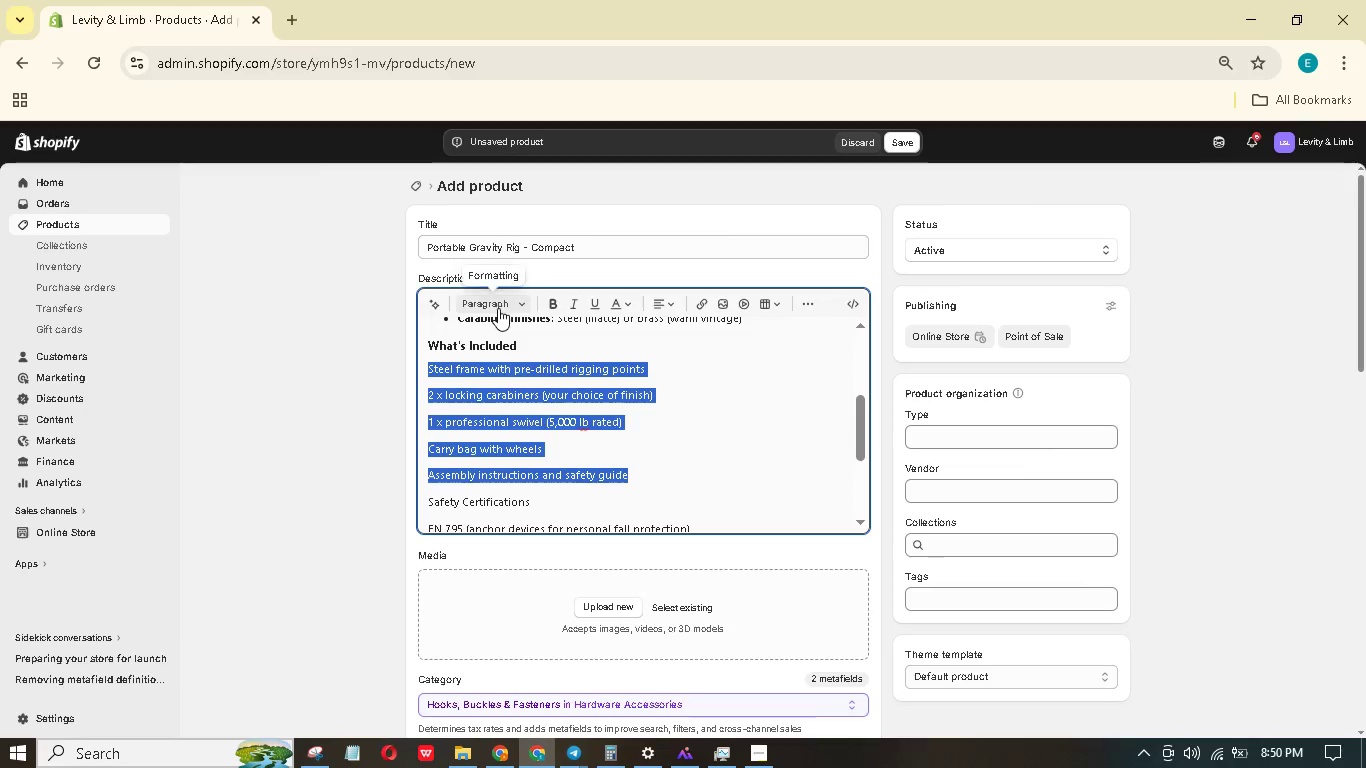 
mouse_move([523, 317])
 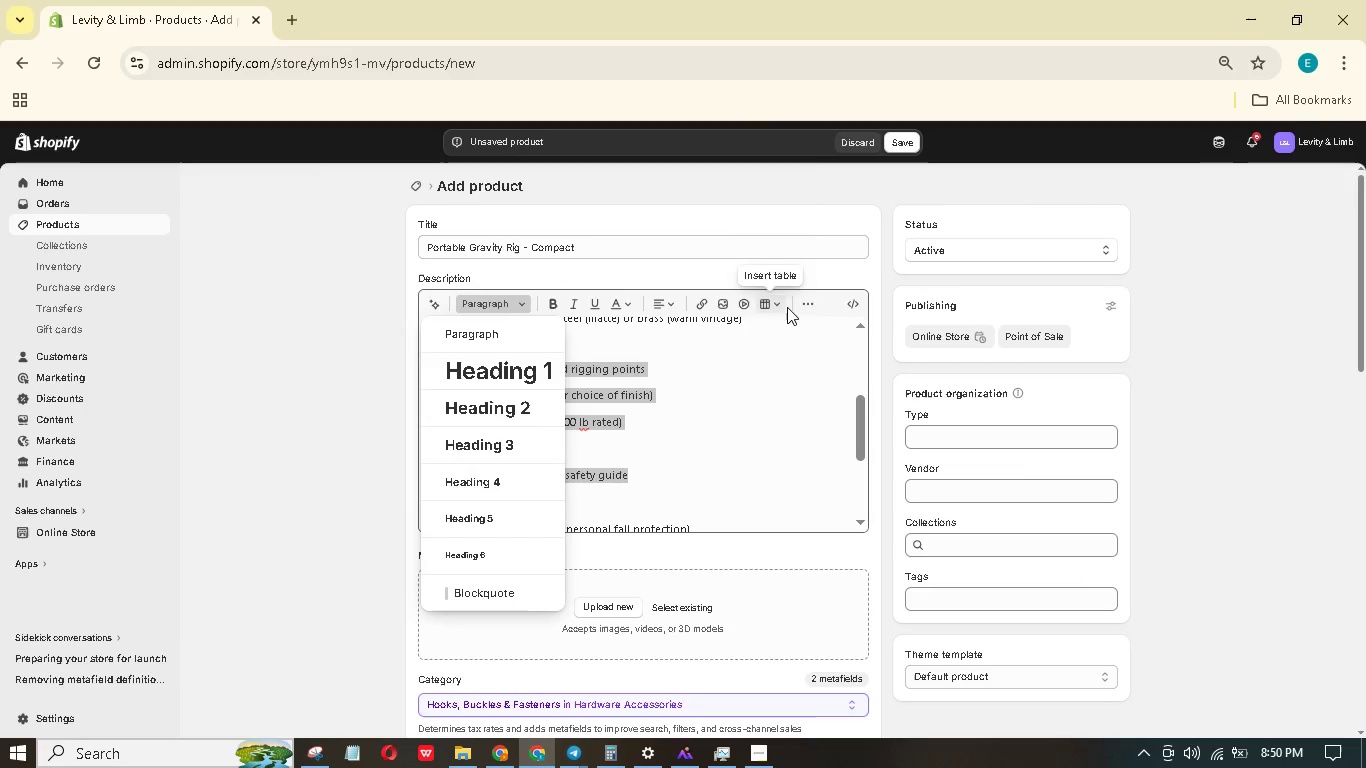 
left_click([804, 301])
 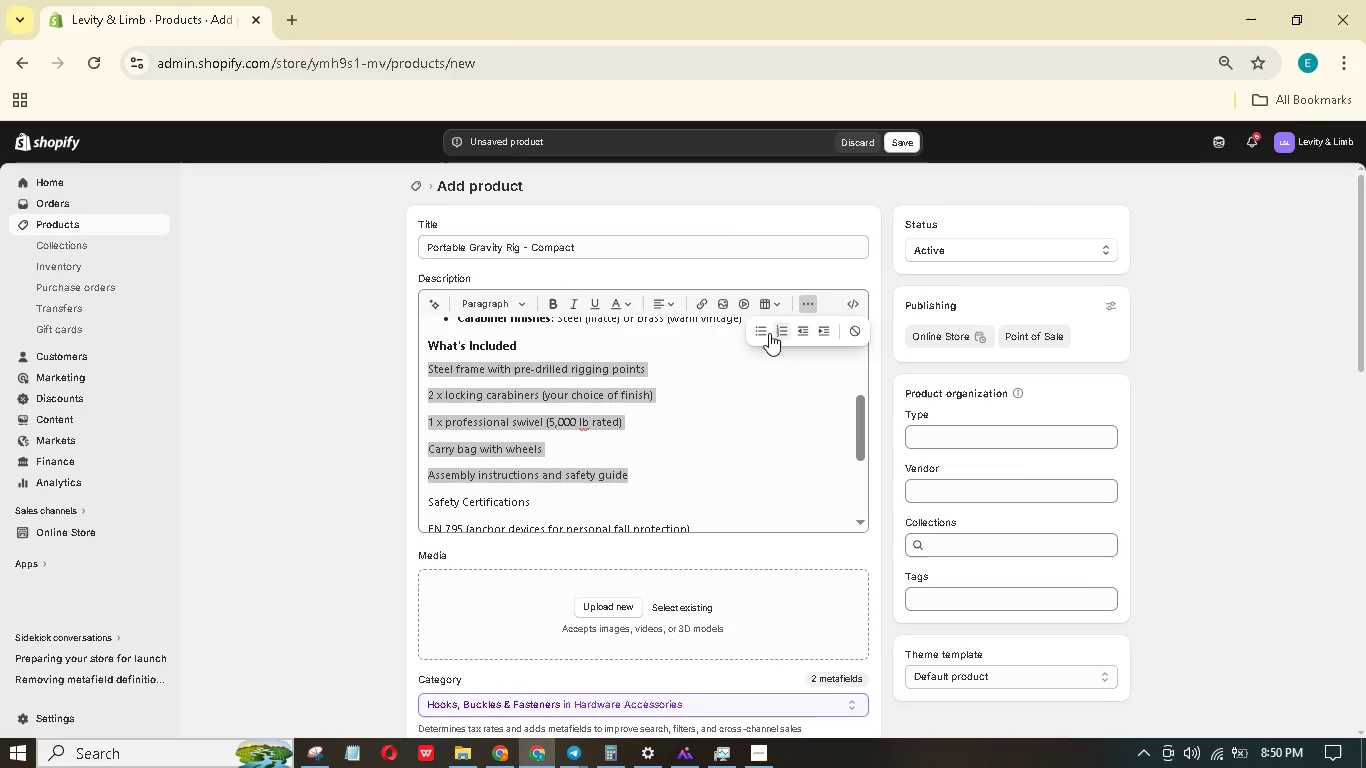 
left_click([760, 334])
 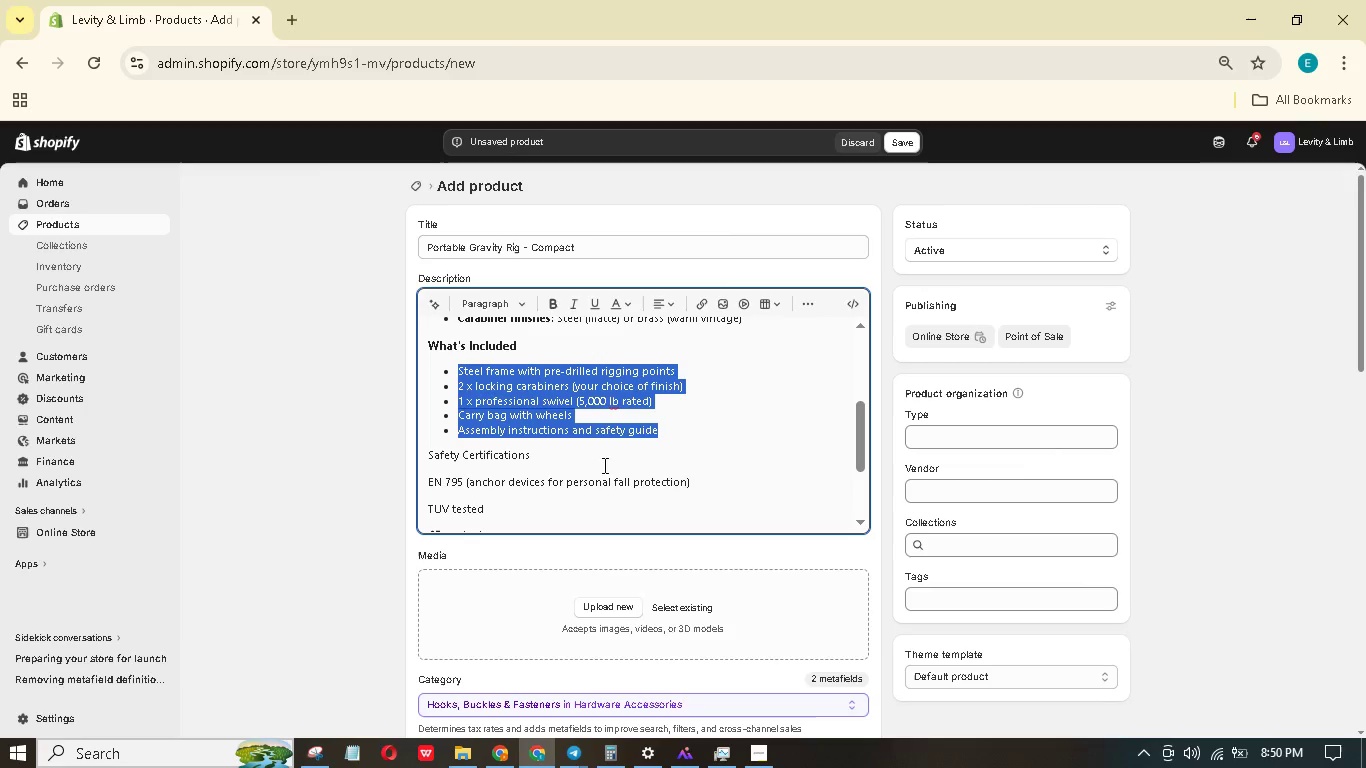 
left_click_drag(start_coordinate=[547, 460], to_coordinate=[423, 447])
 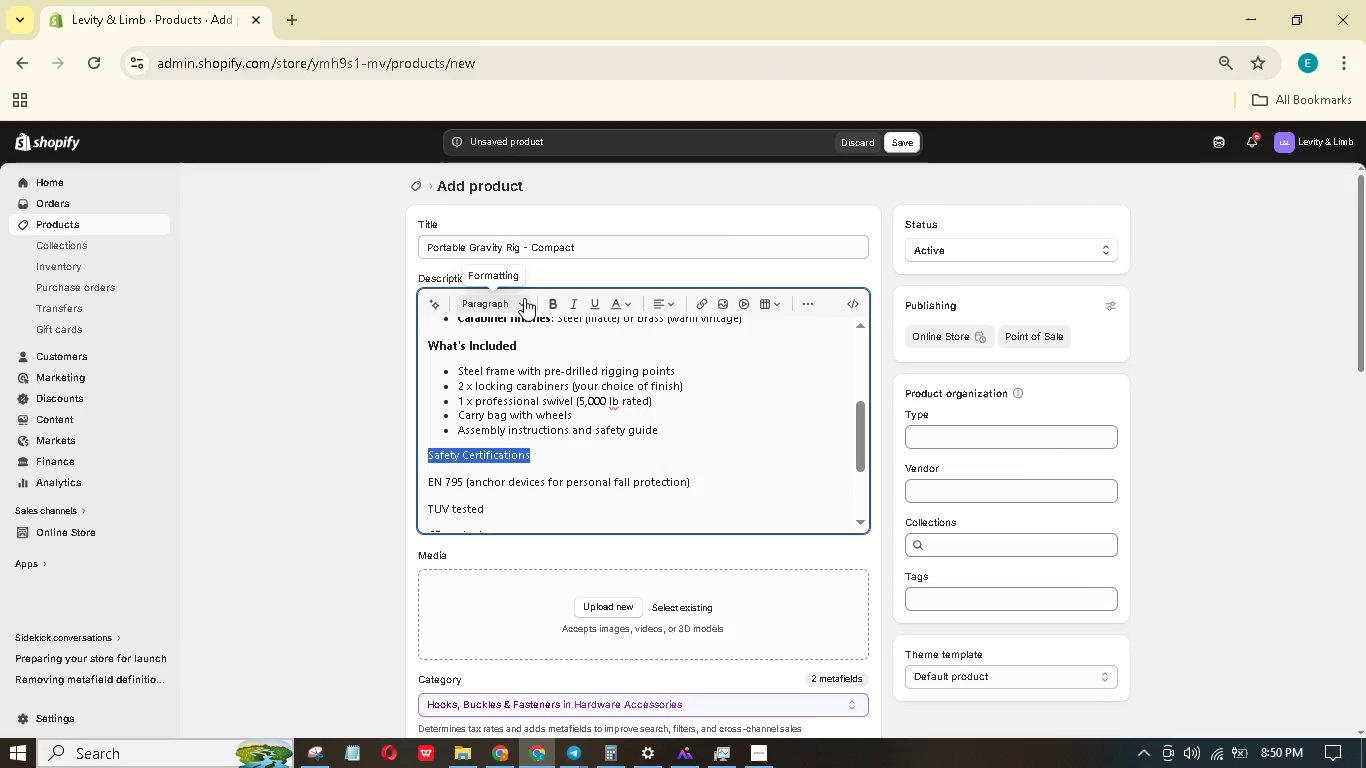 
left_click([524, 299])
 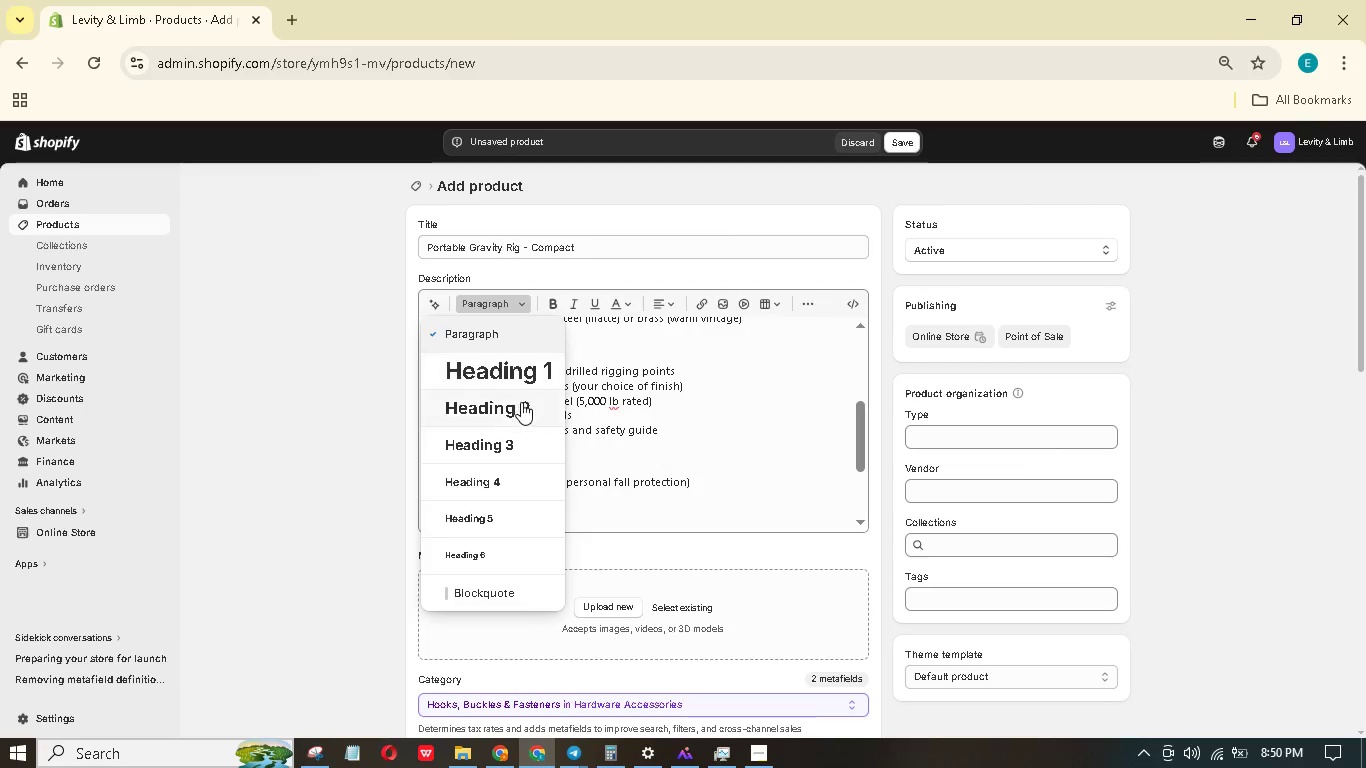 
left_click([521, 402])
 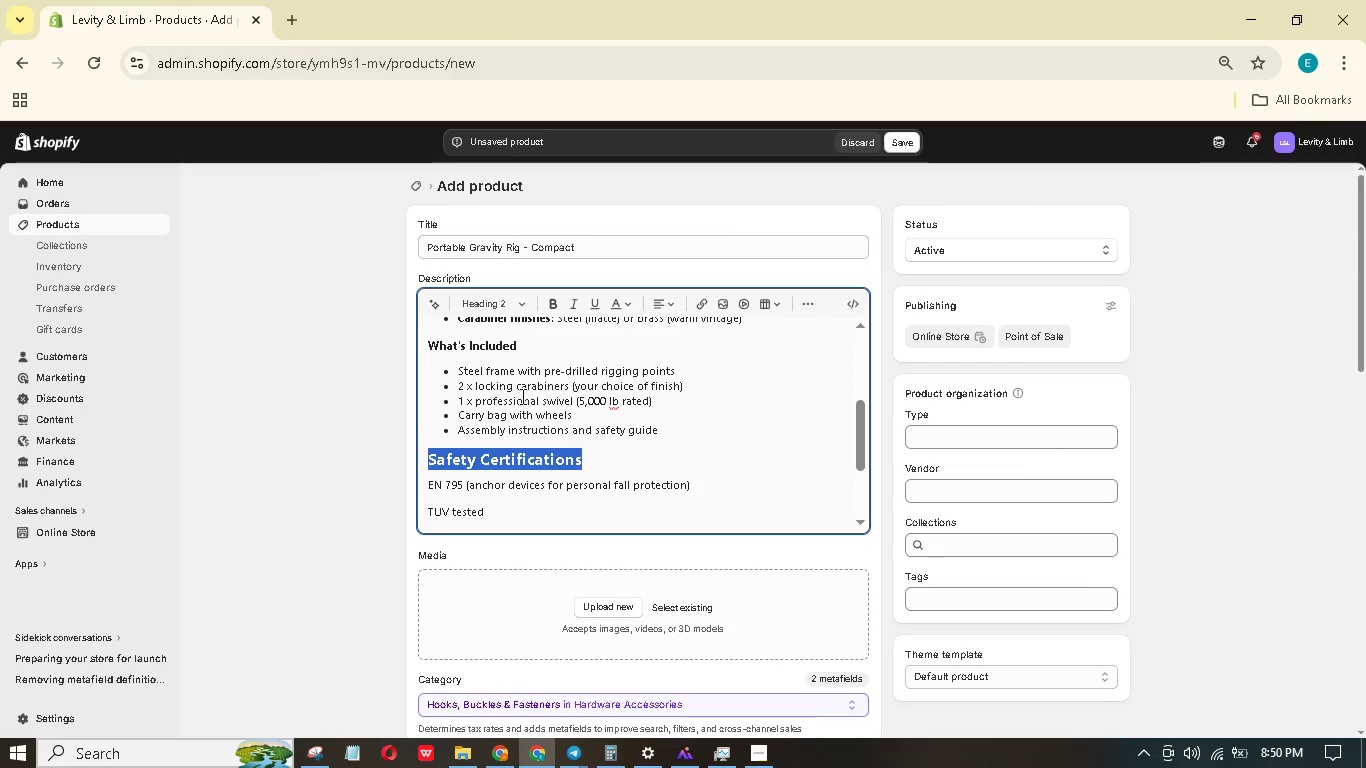 
scroll: coordinate [523, 396], scroll_direction: down, amount: 1.0
 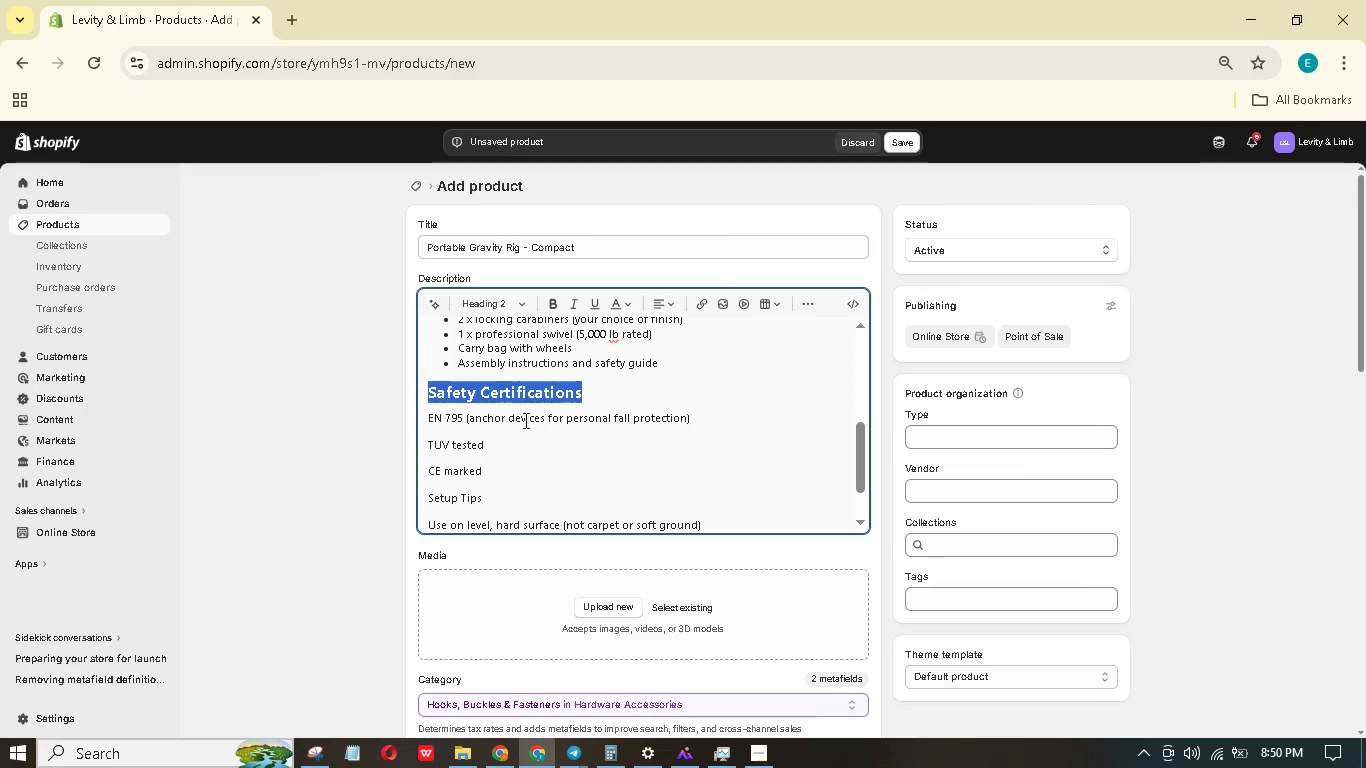 
left_click_drag(start_coordinate=[497, 467], to_coordinate=[430, 423])
 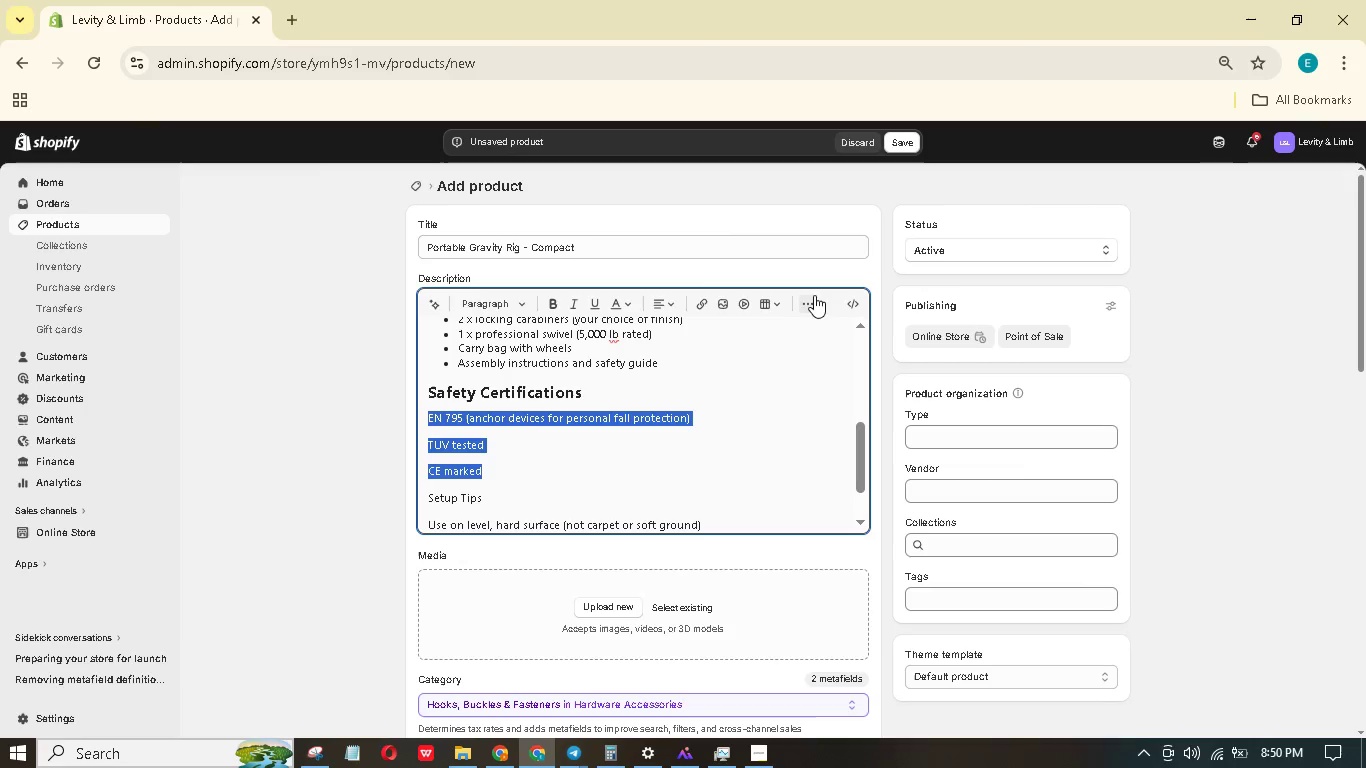 
left_click([813, 300])
 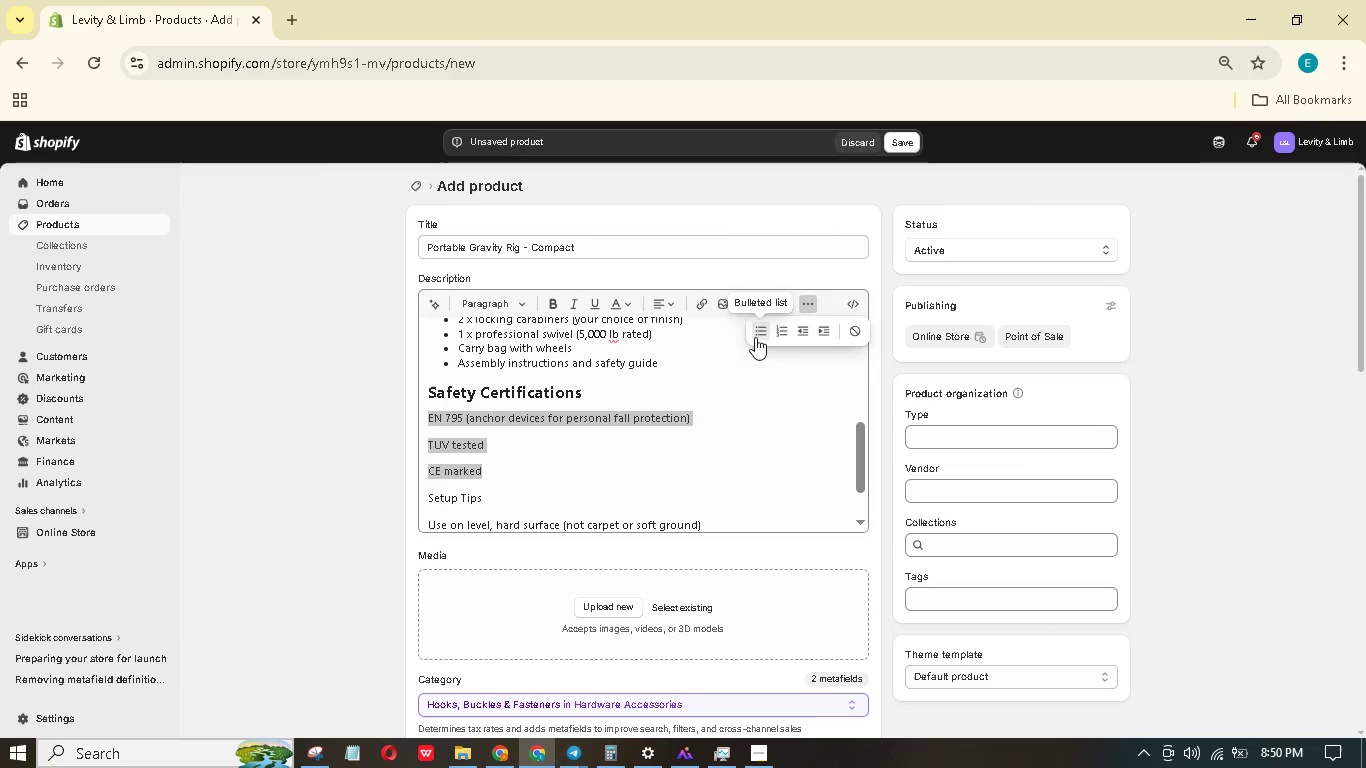 
scroll: coordinate [697, 370], scroll_direction: down, amount: 1.0
 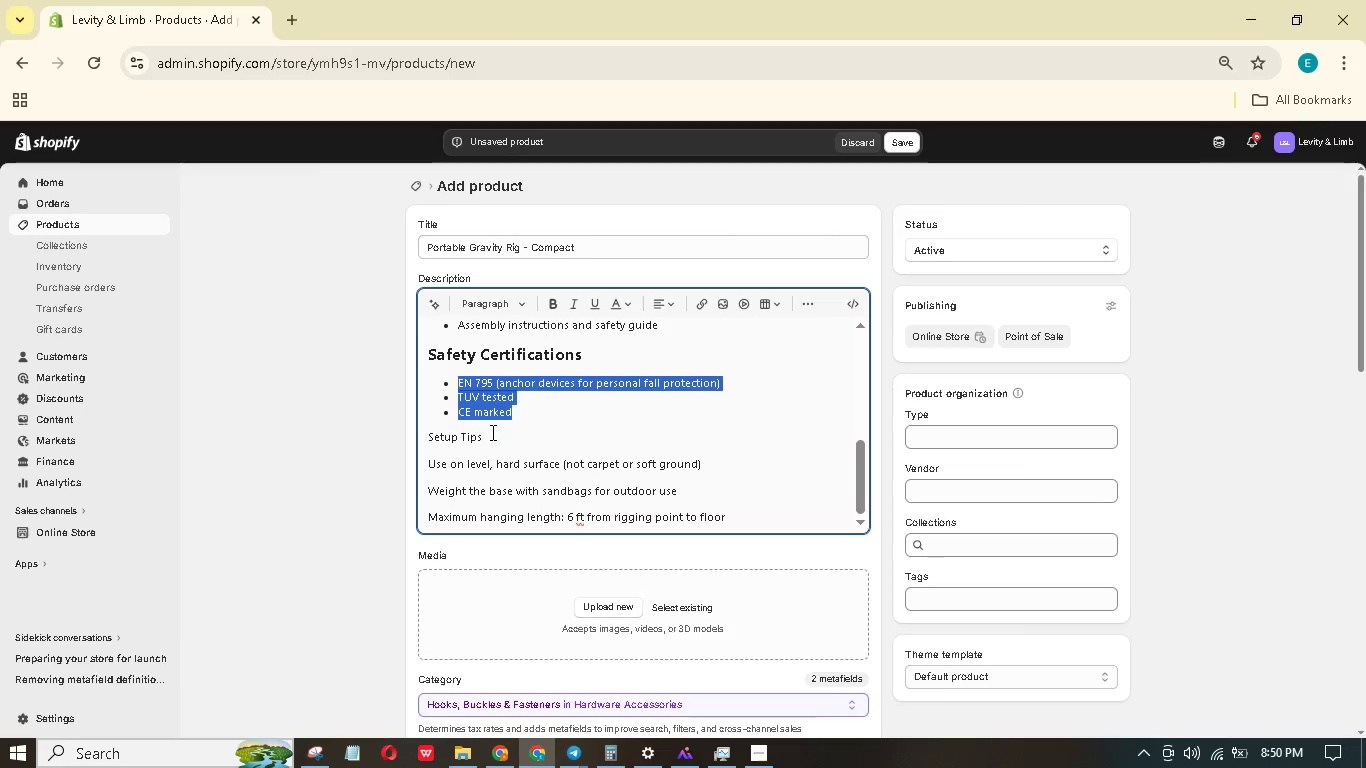 
left_click_drag(start_coordinate=[491, 434], to_coordinate=[405, 428])
 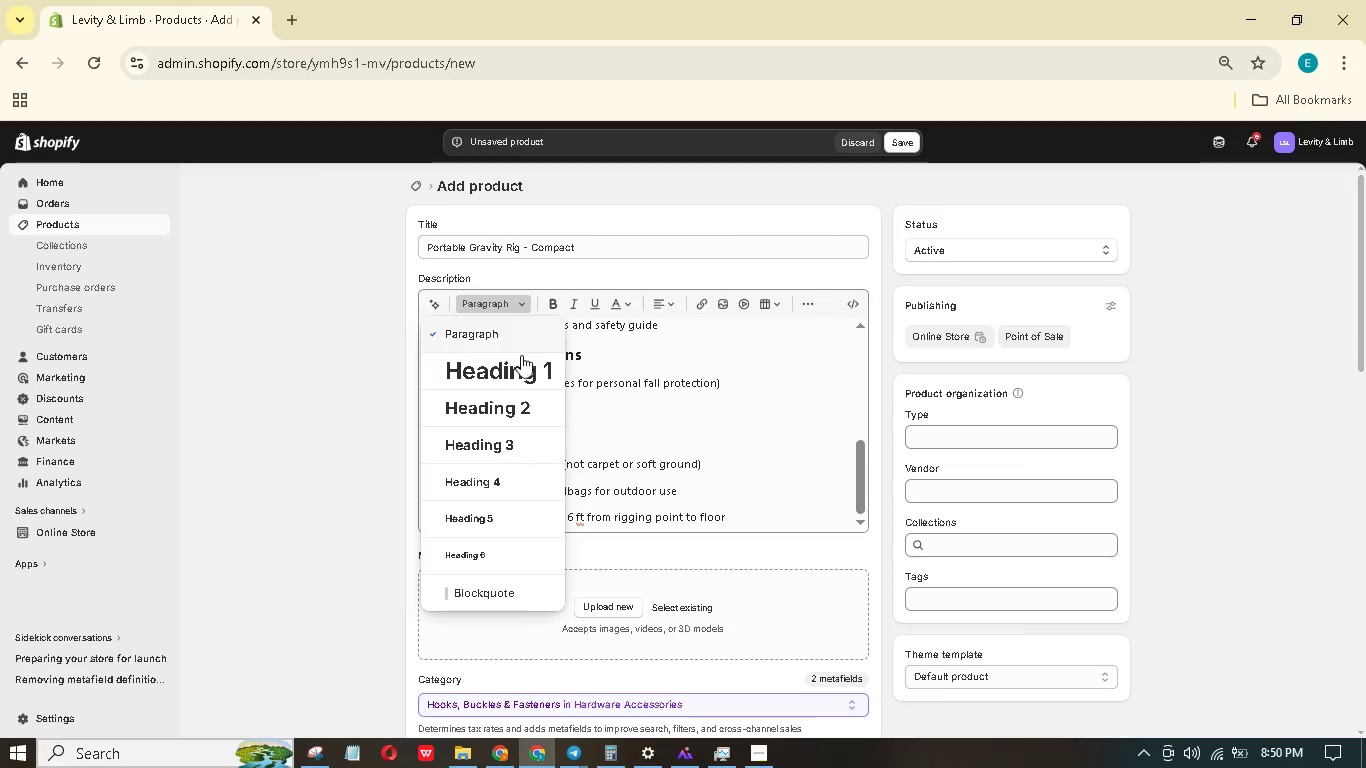 
left_click_drag(start_coordinate=[510, 411], to_coordinate=[513, 431])
 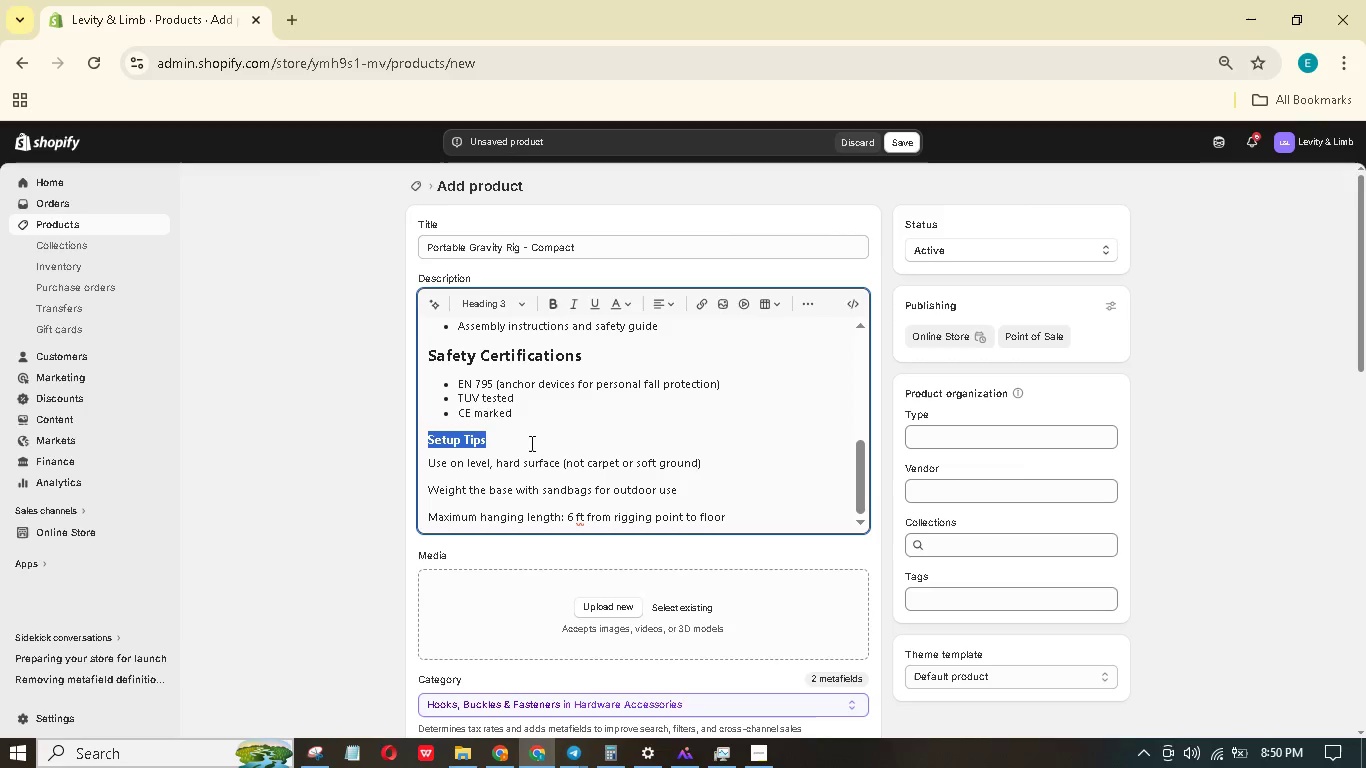 
scroll: coordinate [558, 449], scroll_direction: down, amount: 1.0
 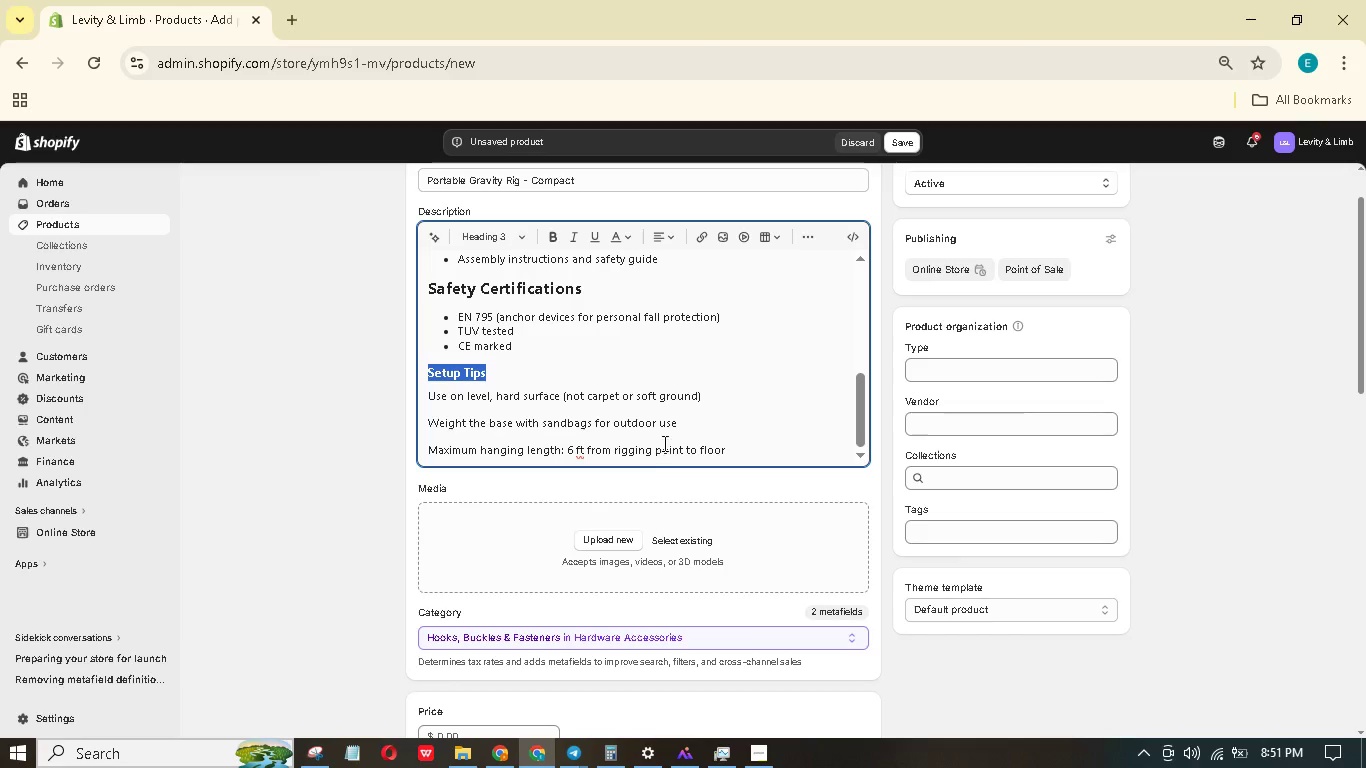 
left_click_drag(start_coordinate=[740, 450], to_coordinate=[412, 402])
 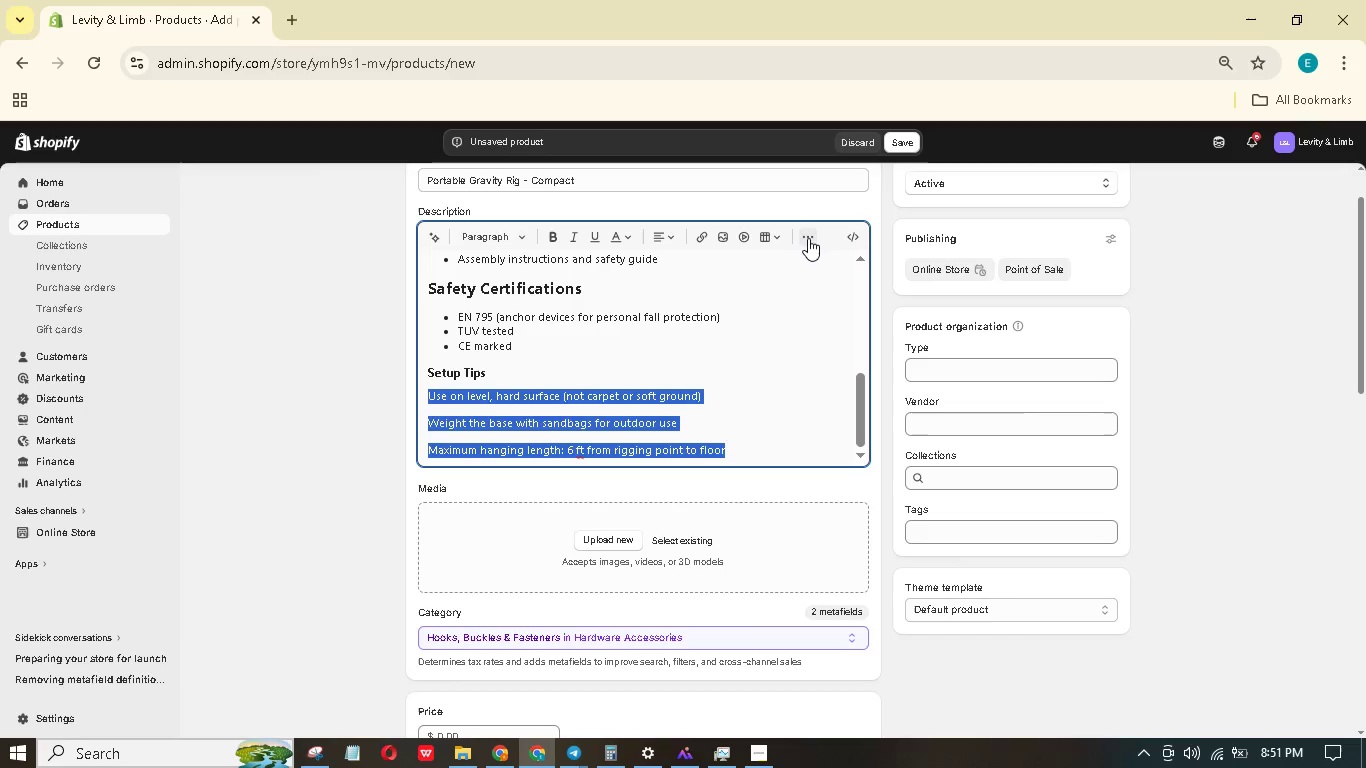 
left_click([808, 240])
 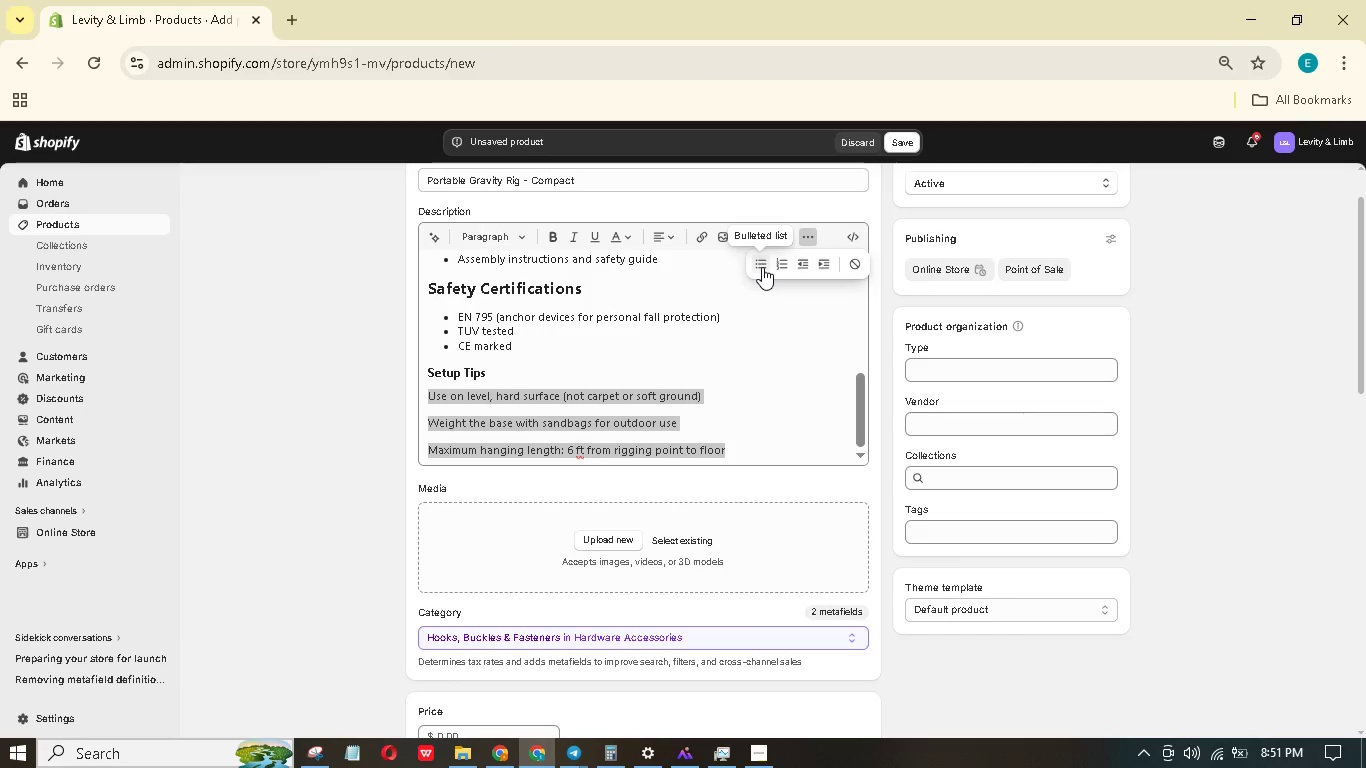 
left_click([762, 267])
 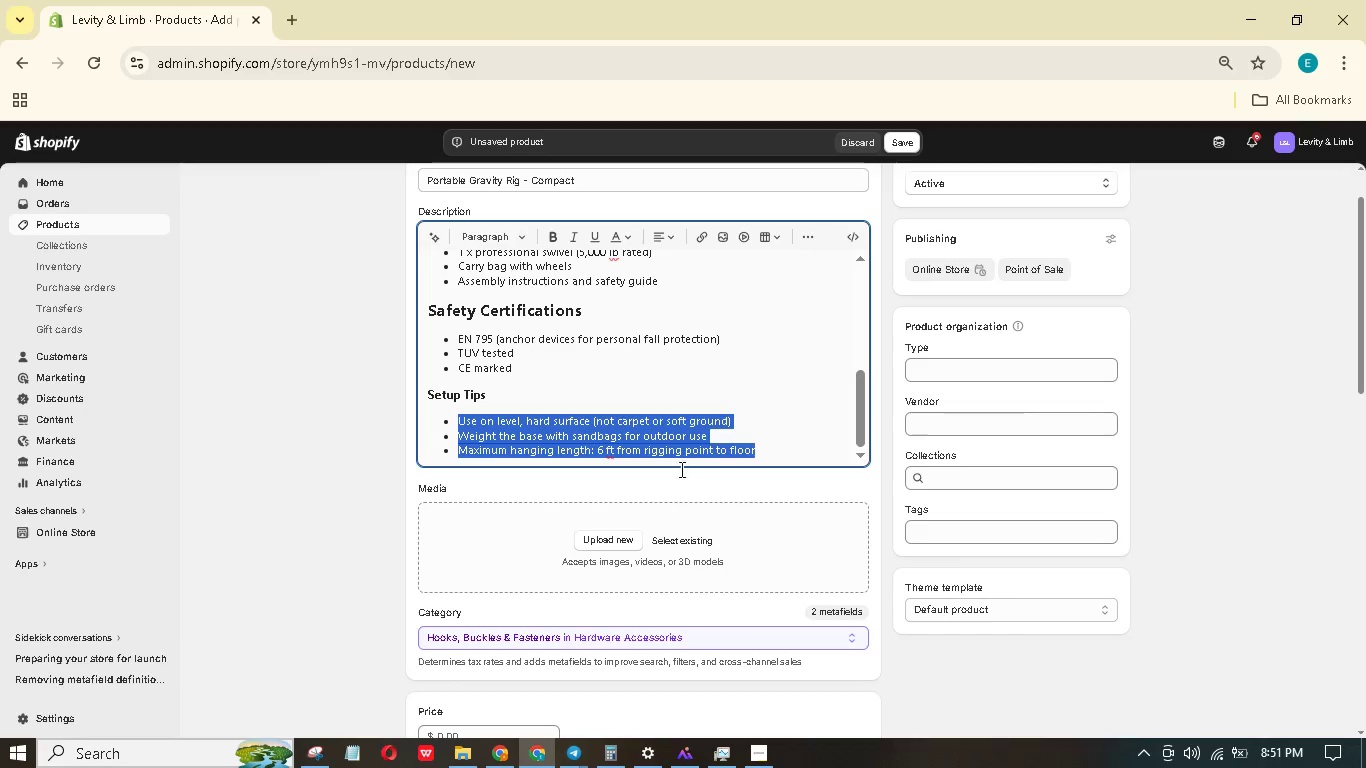 
left_click([627, 533])
 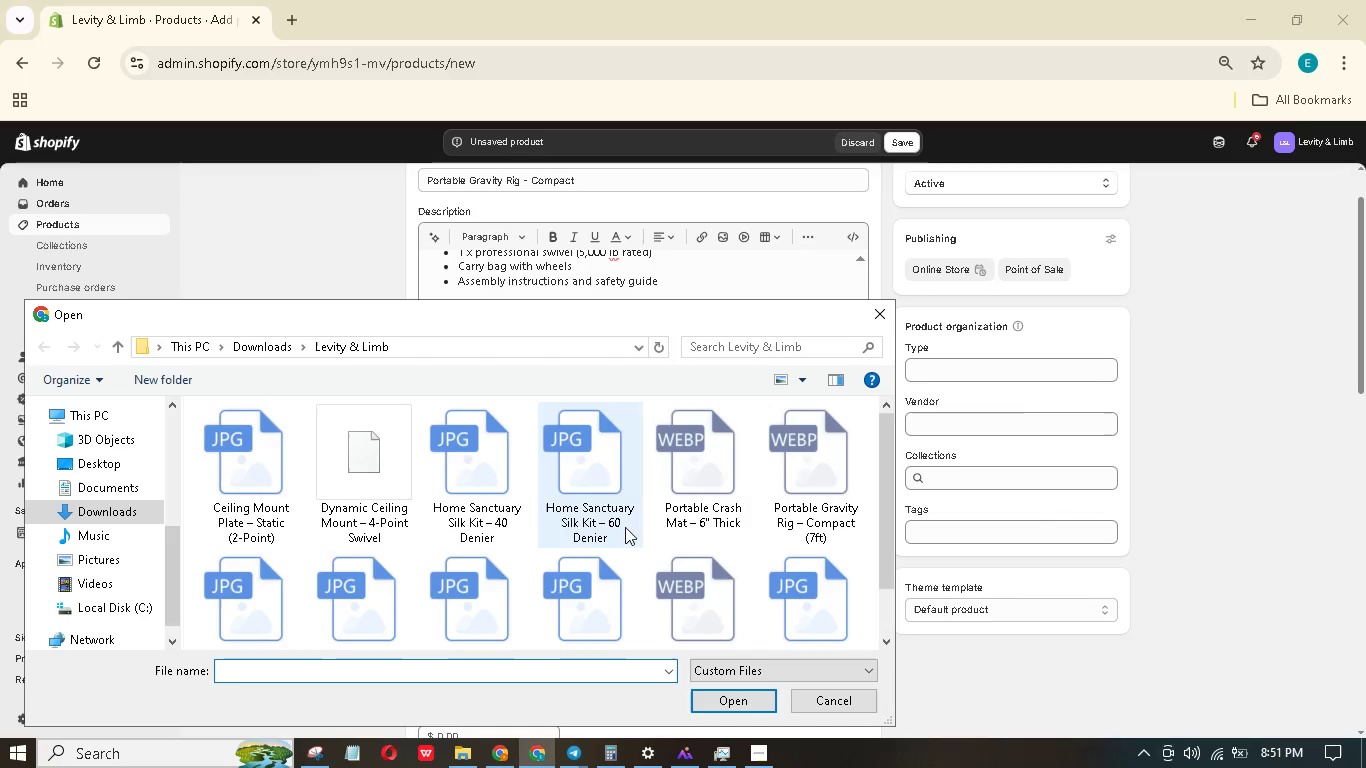 
scroll: coordinate [627, 504], scroll_direction: down, amount: 4.0
 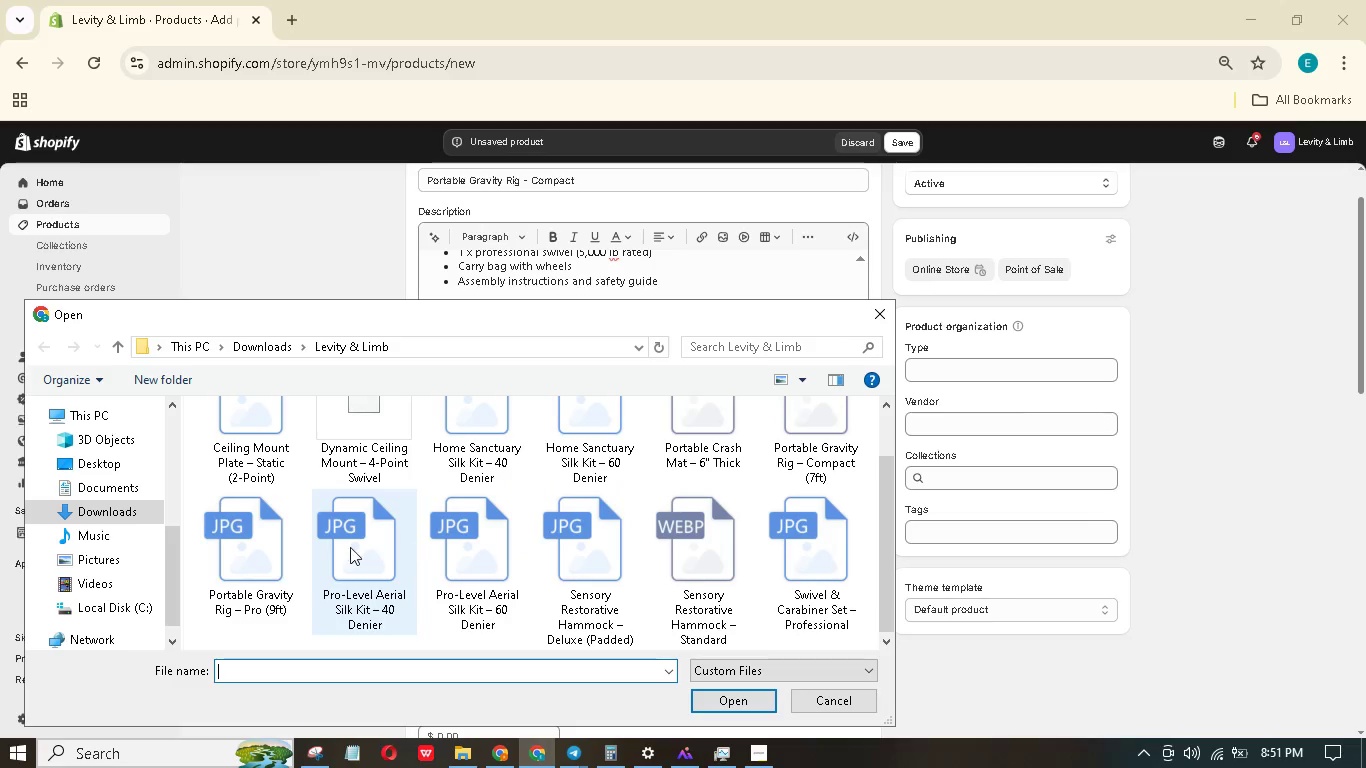 
mouse_move([313, 551])
 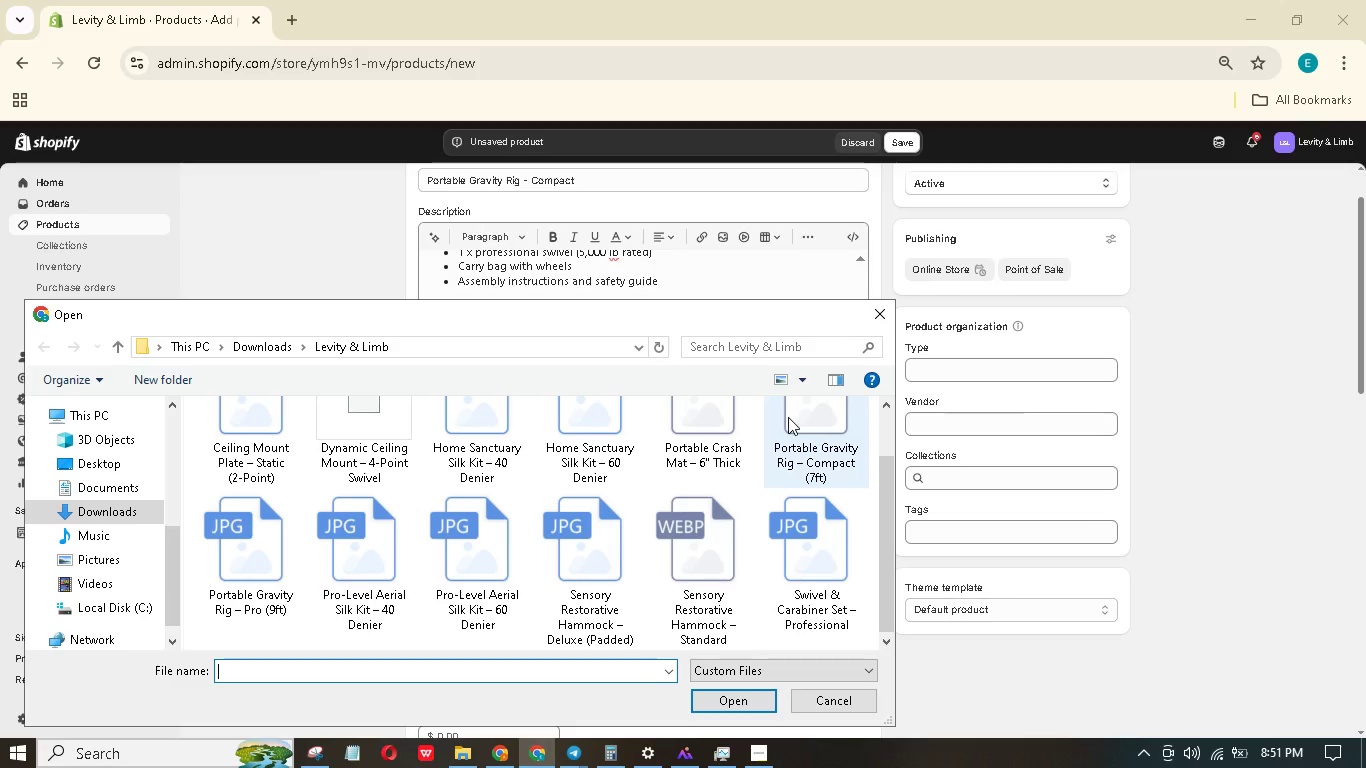 
left_click([788, 417])
 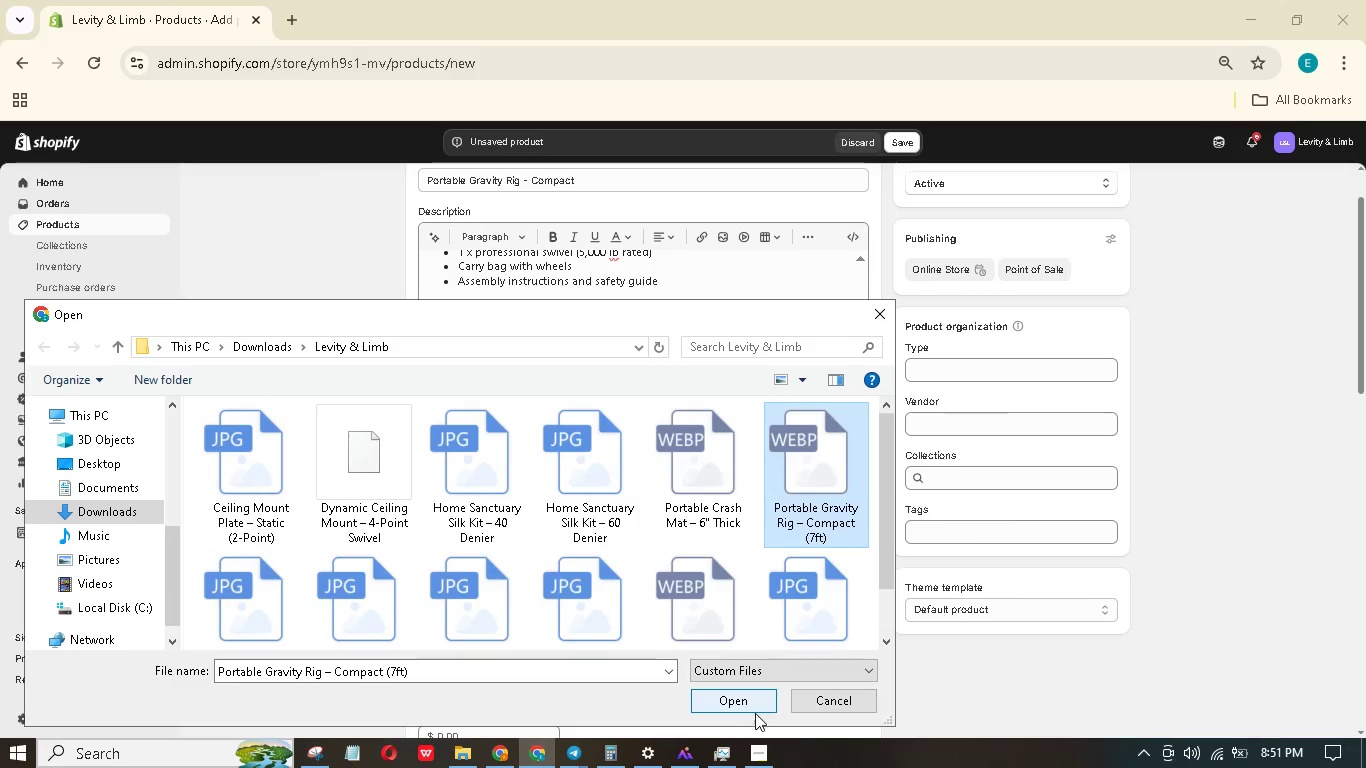 
left_click([743, 706])
 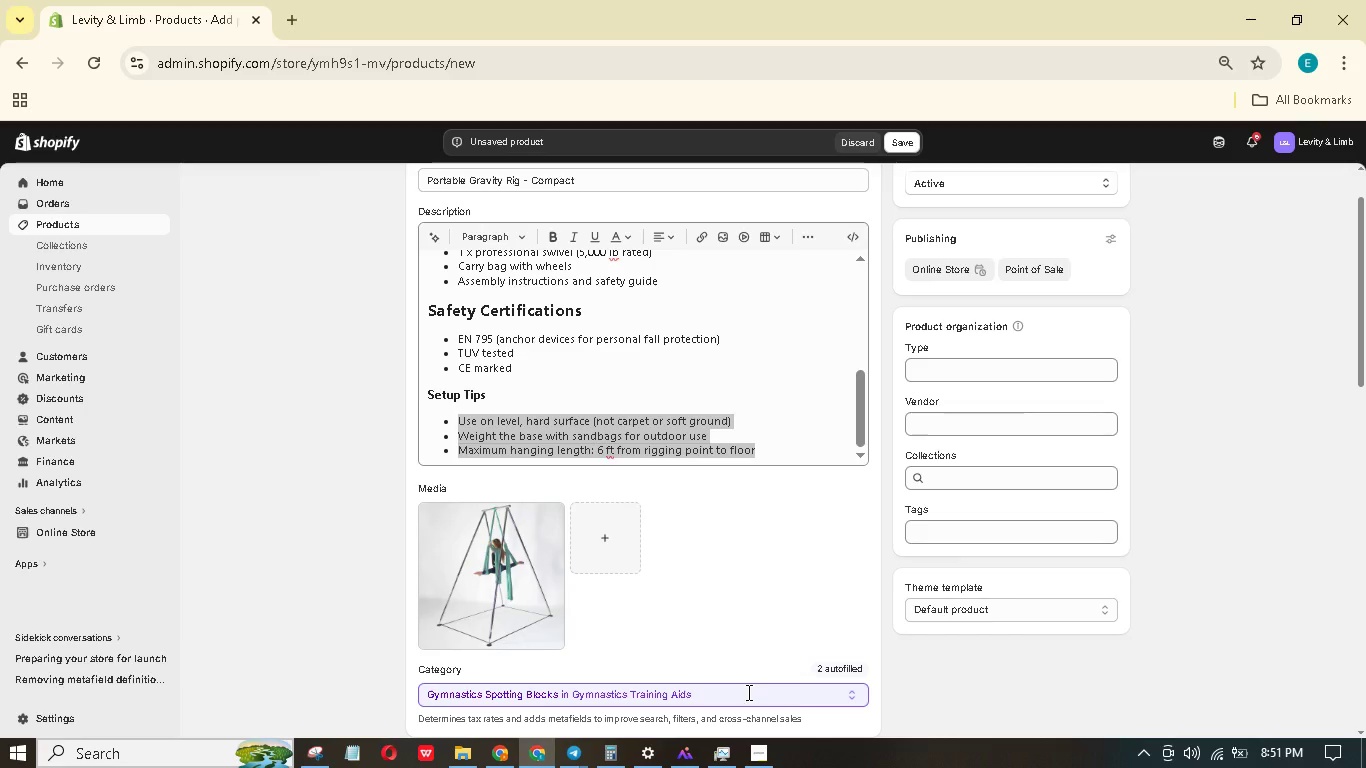 
wait(28.28)
 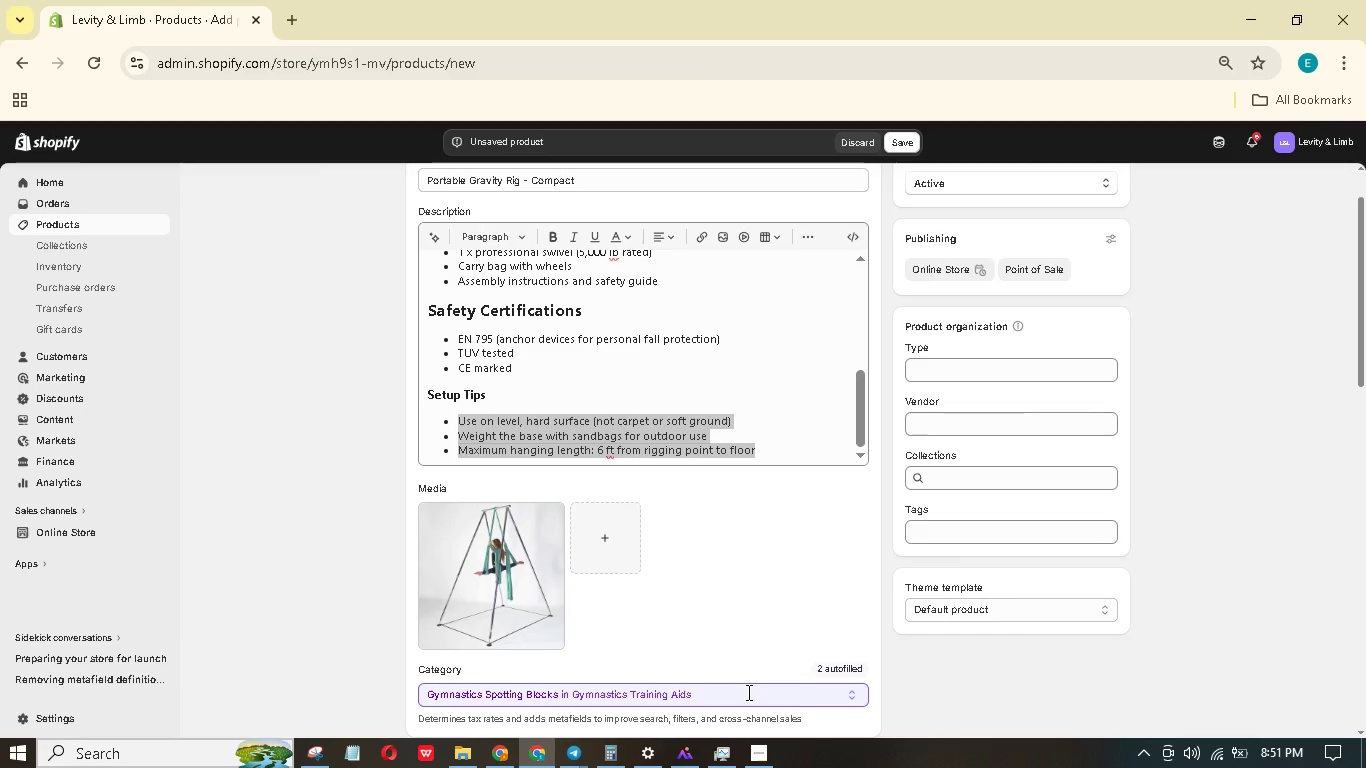 
mouse_move([529, 574])
 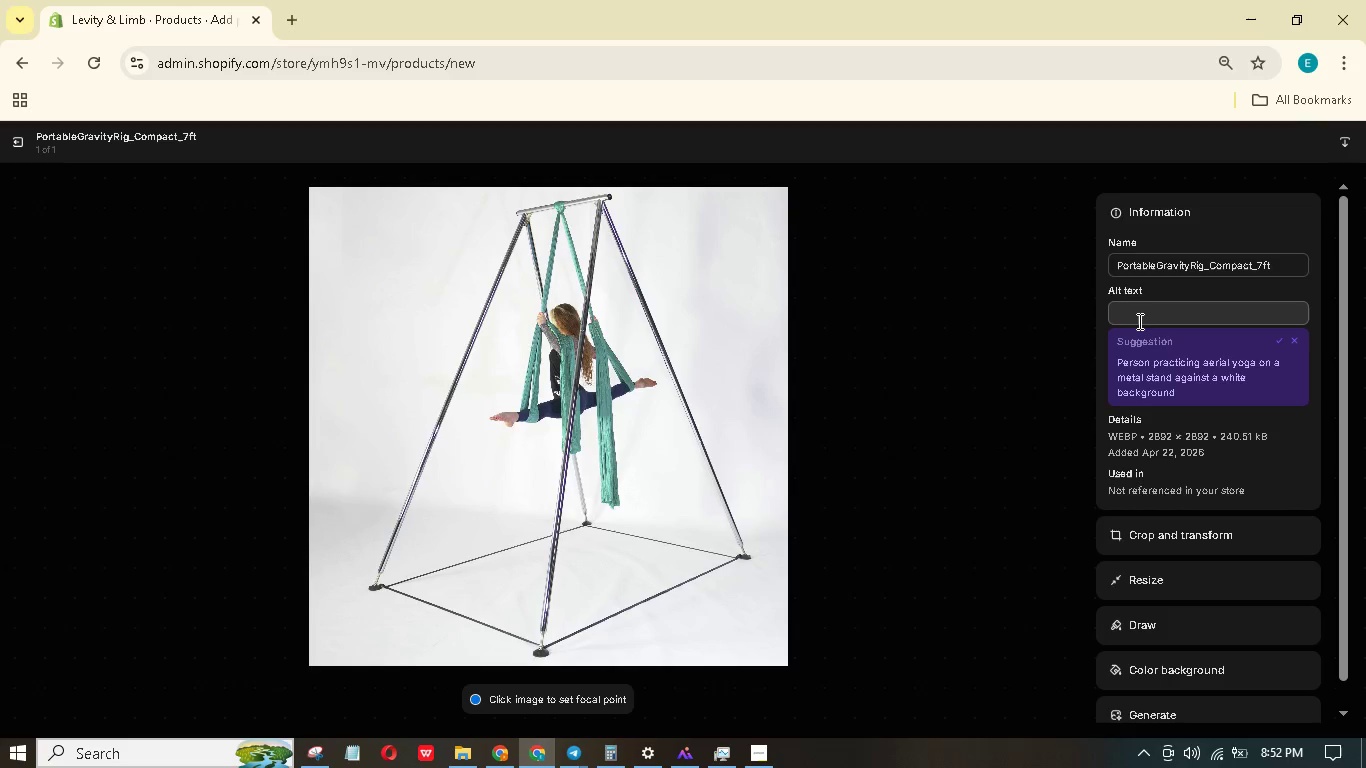 
left_click([1139, 320])
 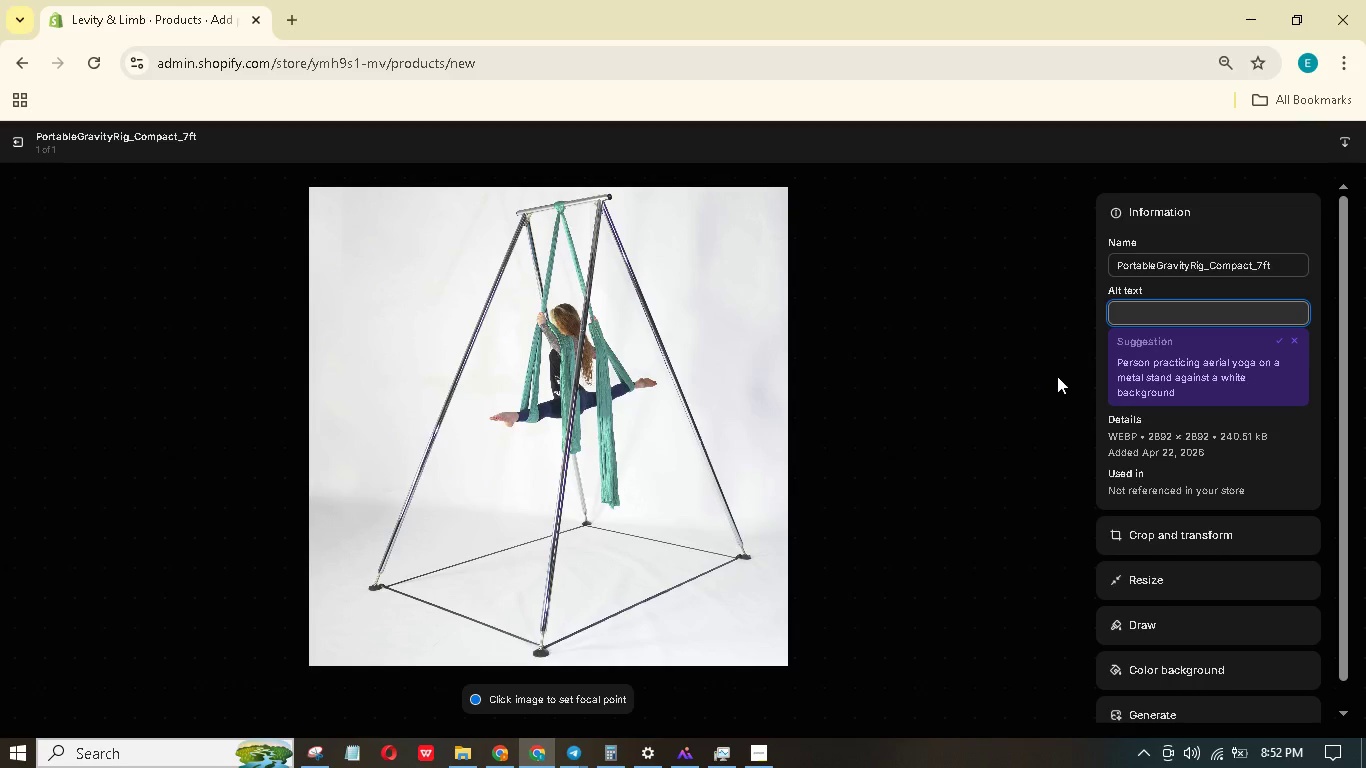 
type(A compact 7ft black steel aerial rig st up in a living room, ith a white hammock attached, showing he locking carabiner )
 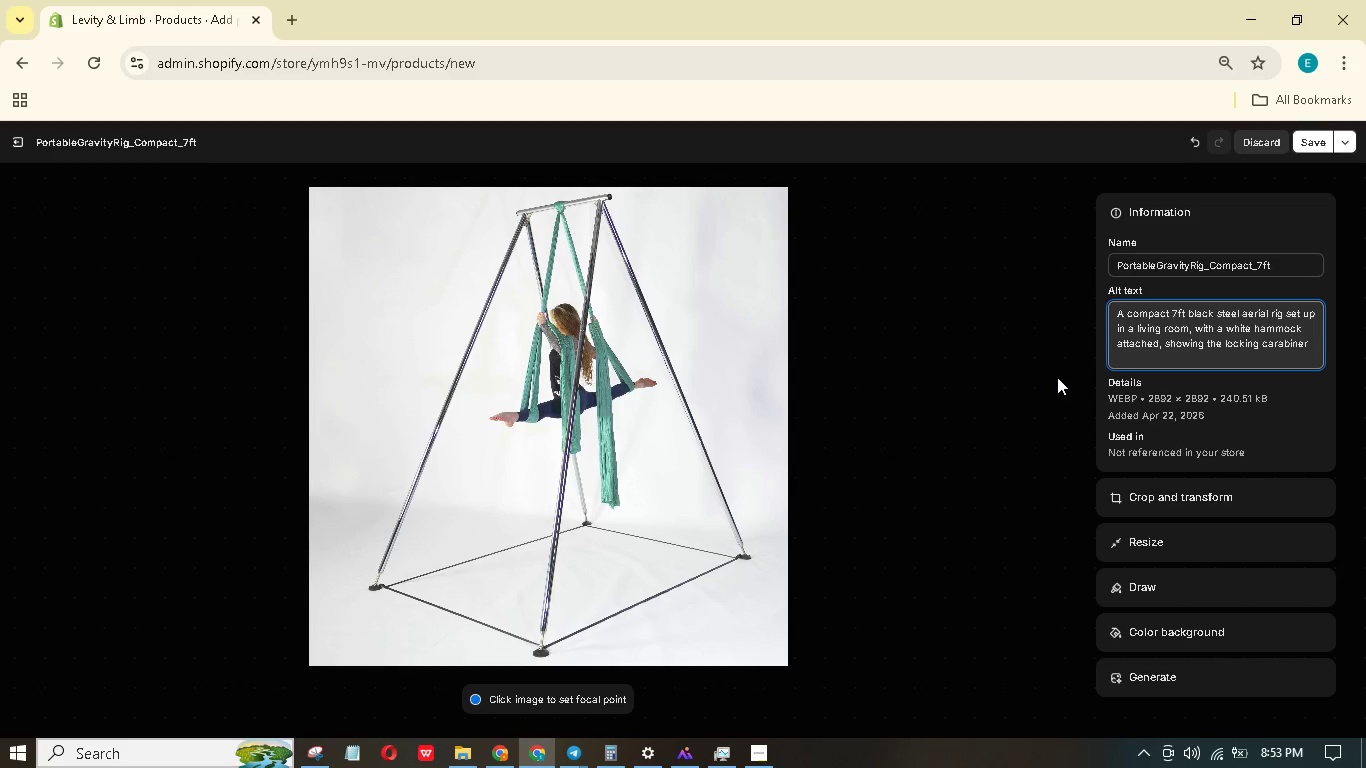 
wait(12.14)
 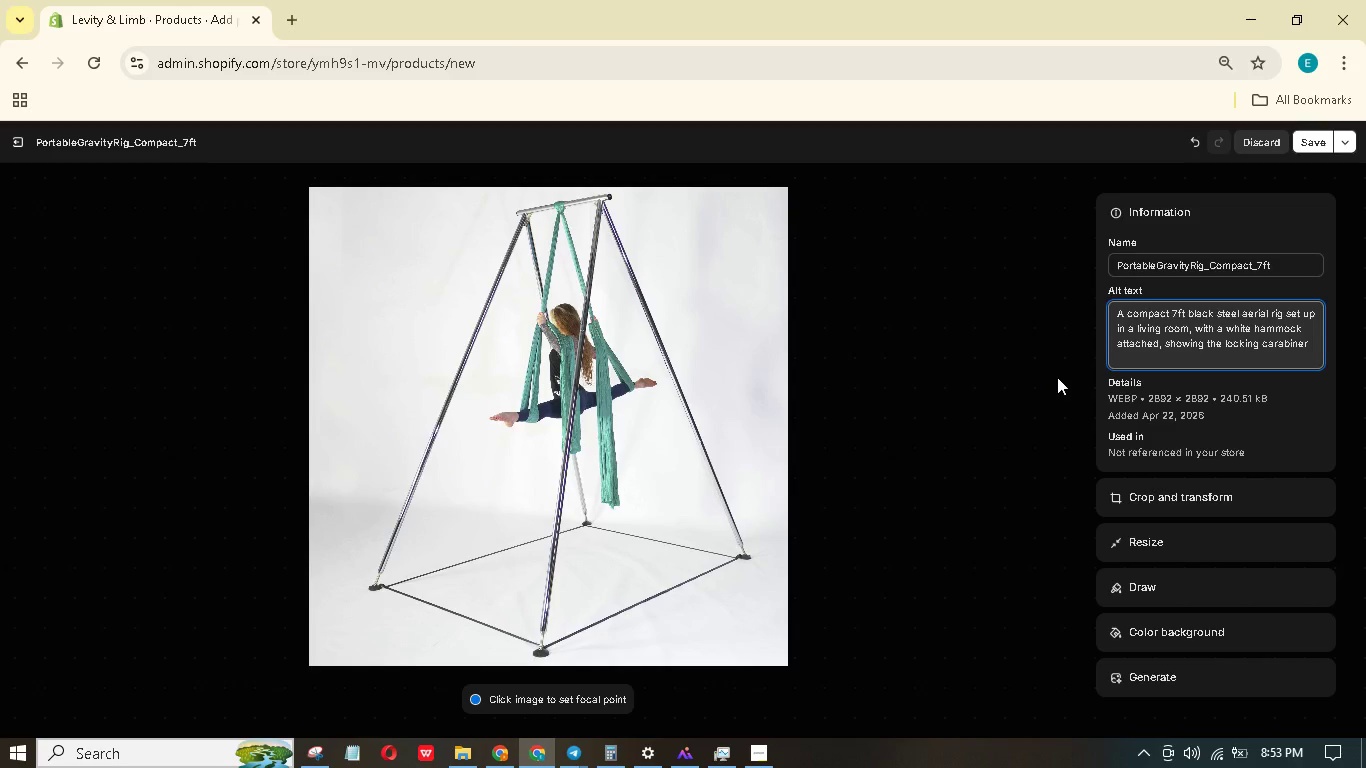 
type(ad swivel dtail.)
 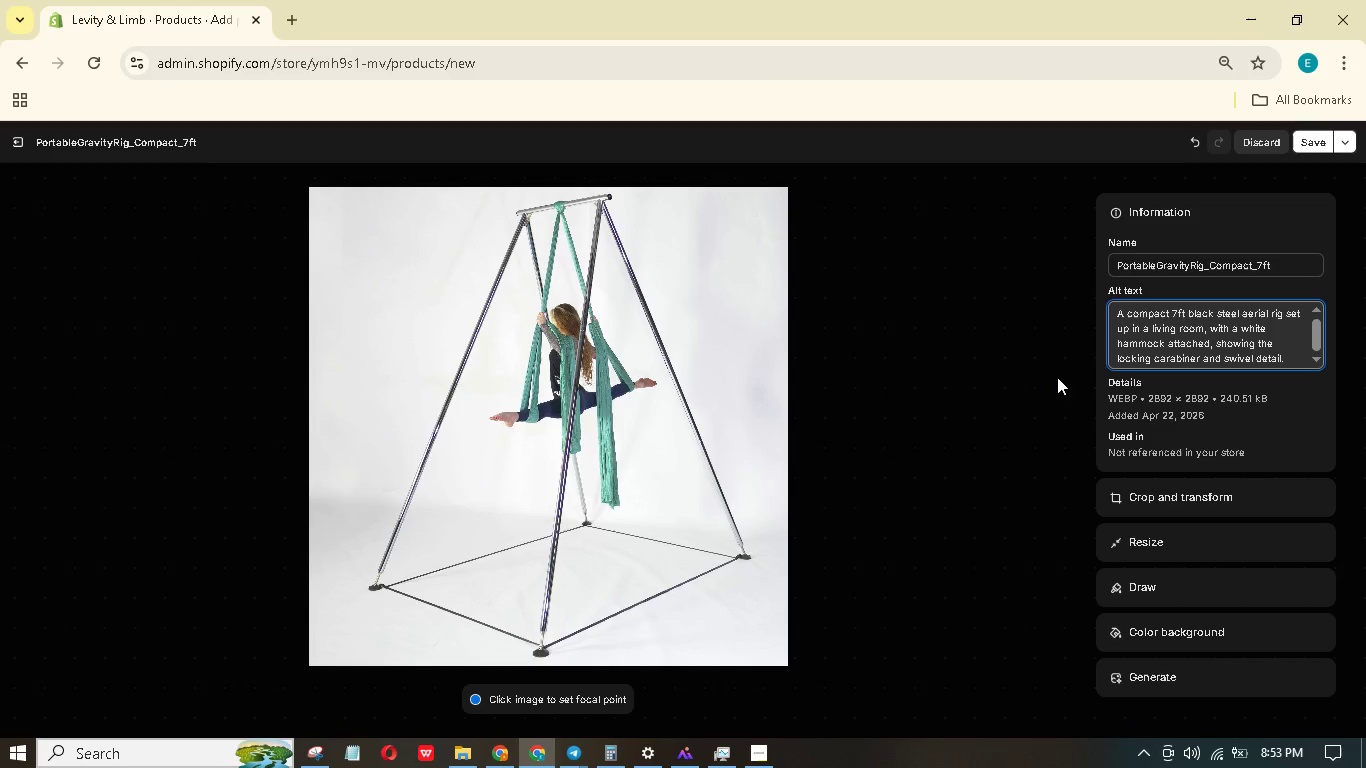 
hold_key(key=N, duration=0.38)
 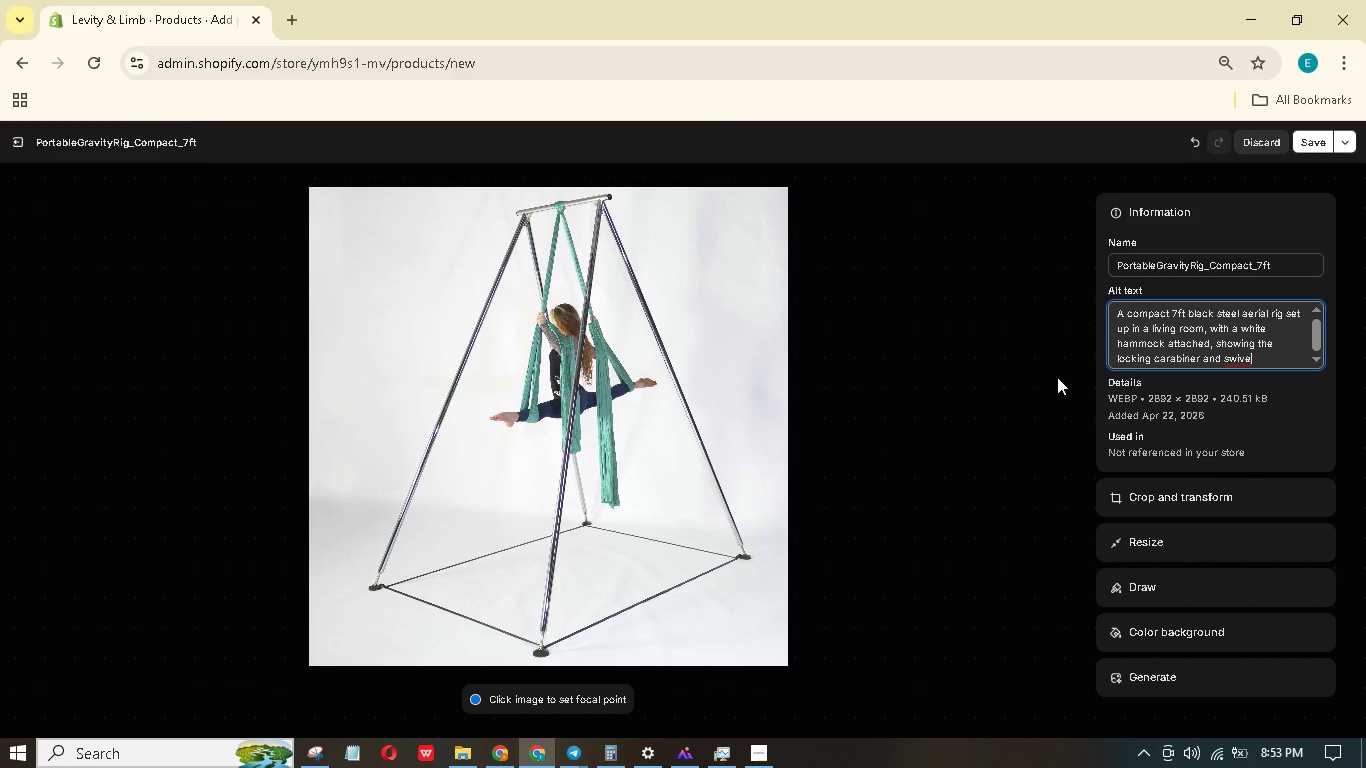 
wait(5.69)
 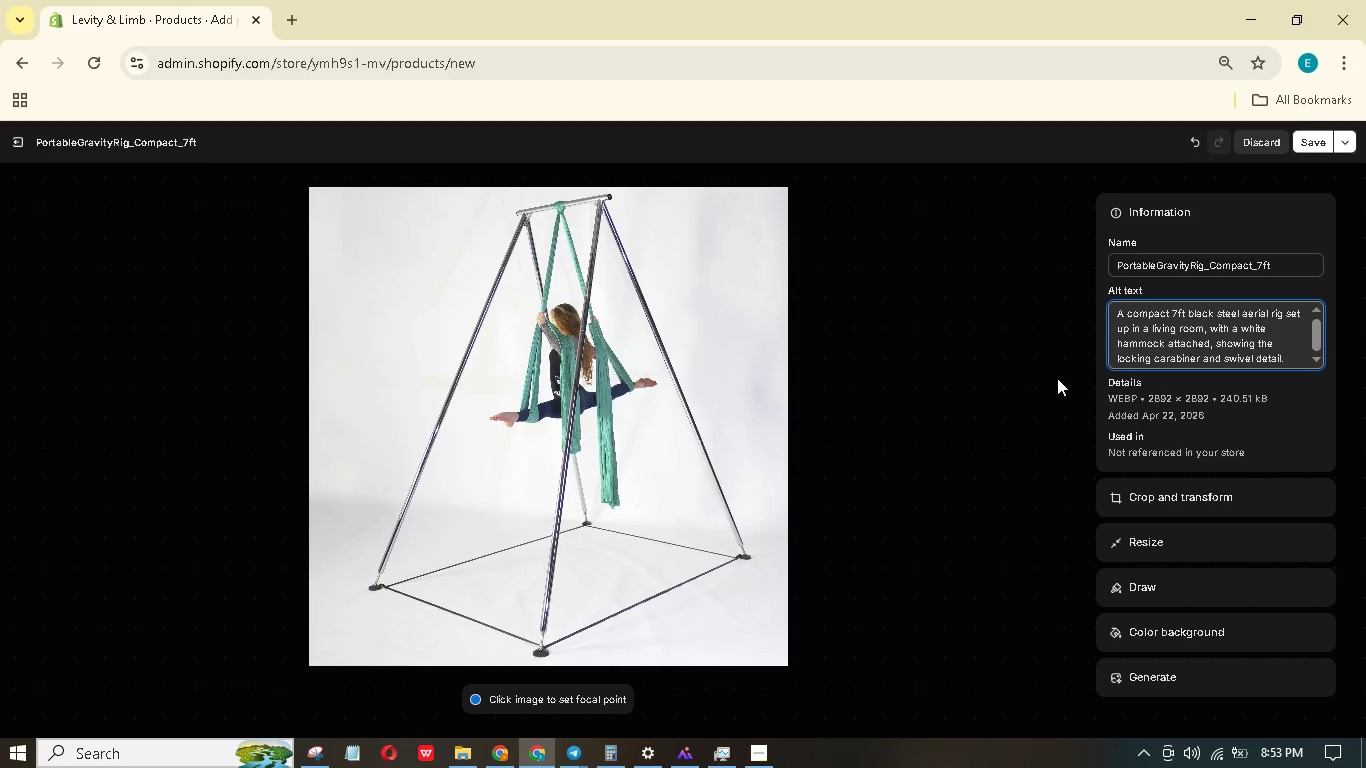 
left_click_drag(start_coordinate=[1241, 324], to_coordinate=[1265, 331])
 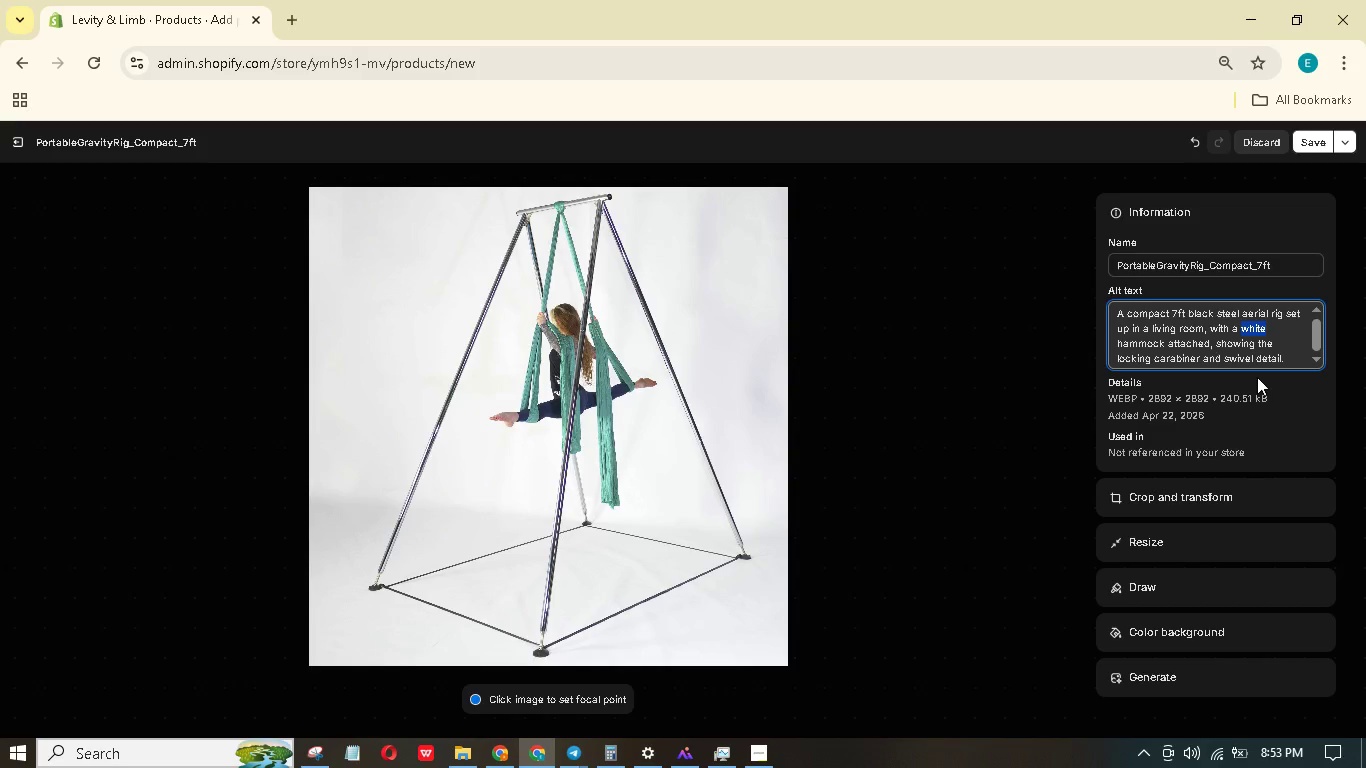 
type(blue)
 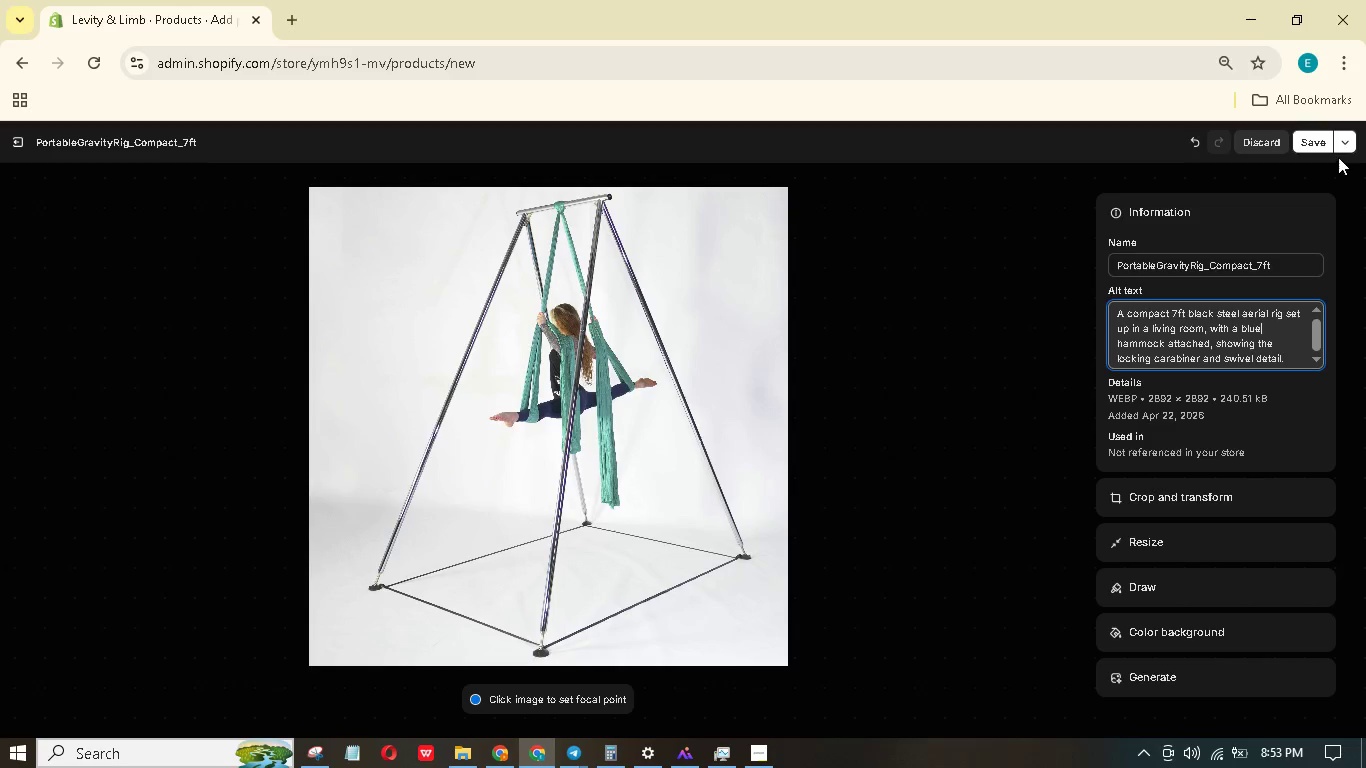 
left_click([1324, 143])
 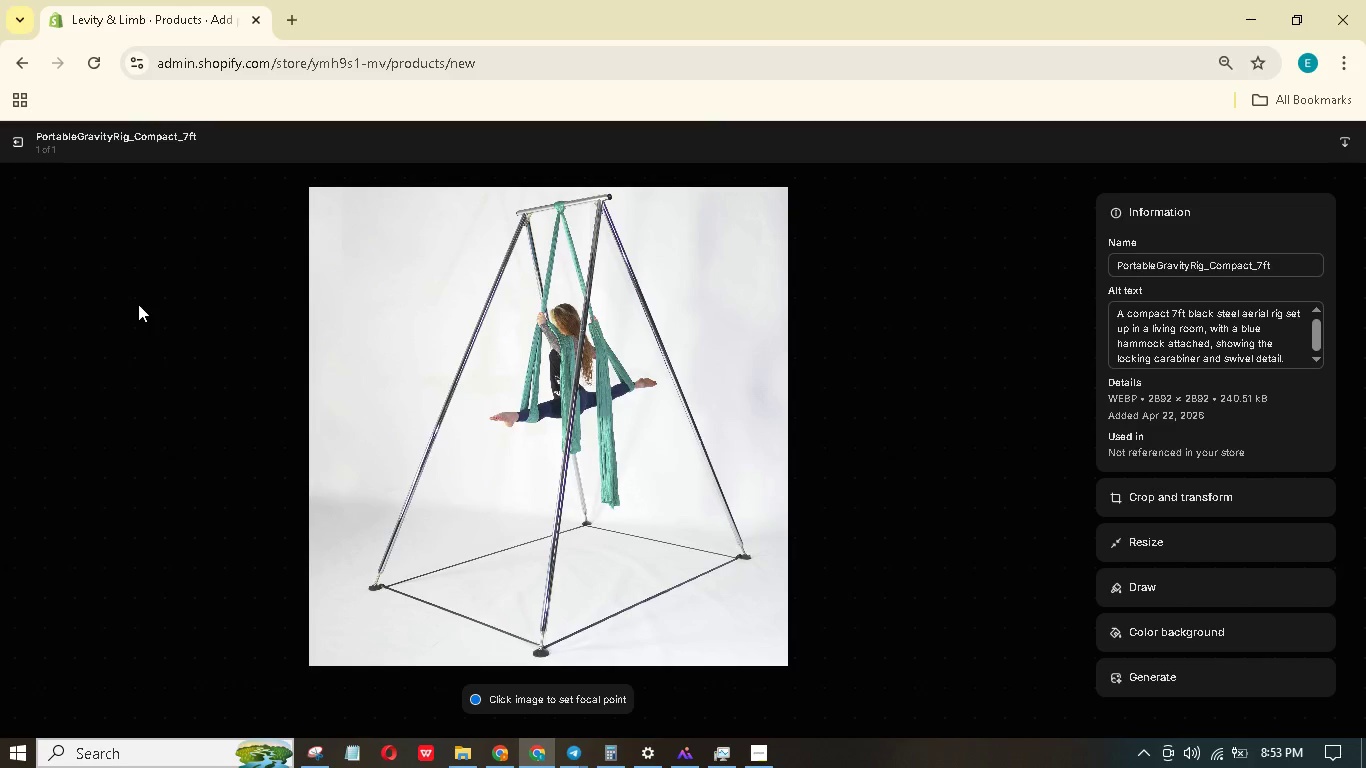 
left_click([14, 142])
 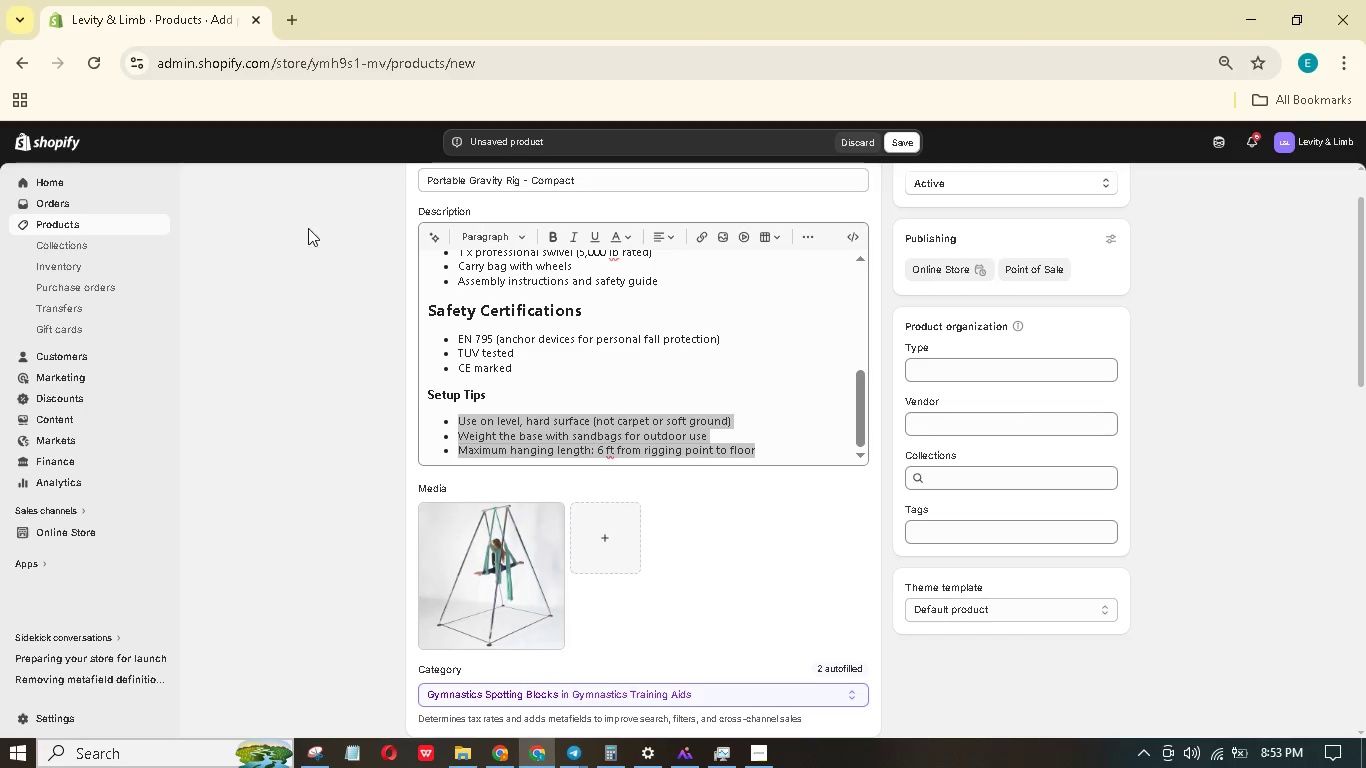 
scroll: coordinate [389, 315], scroll_direction: down, amount: 2.0
 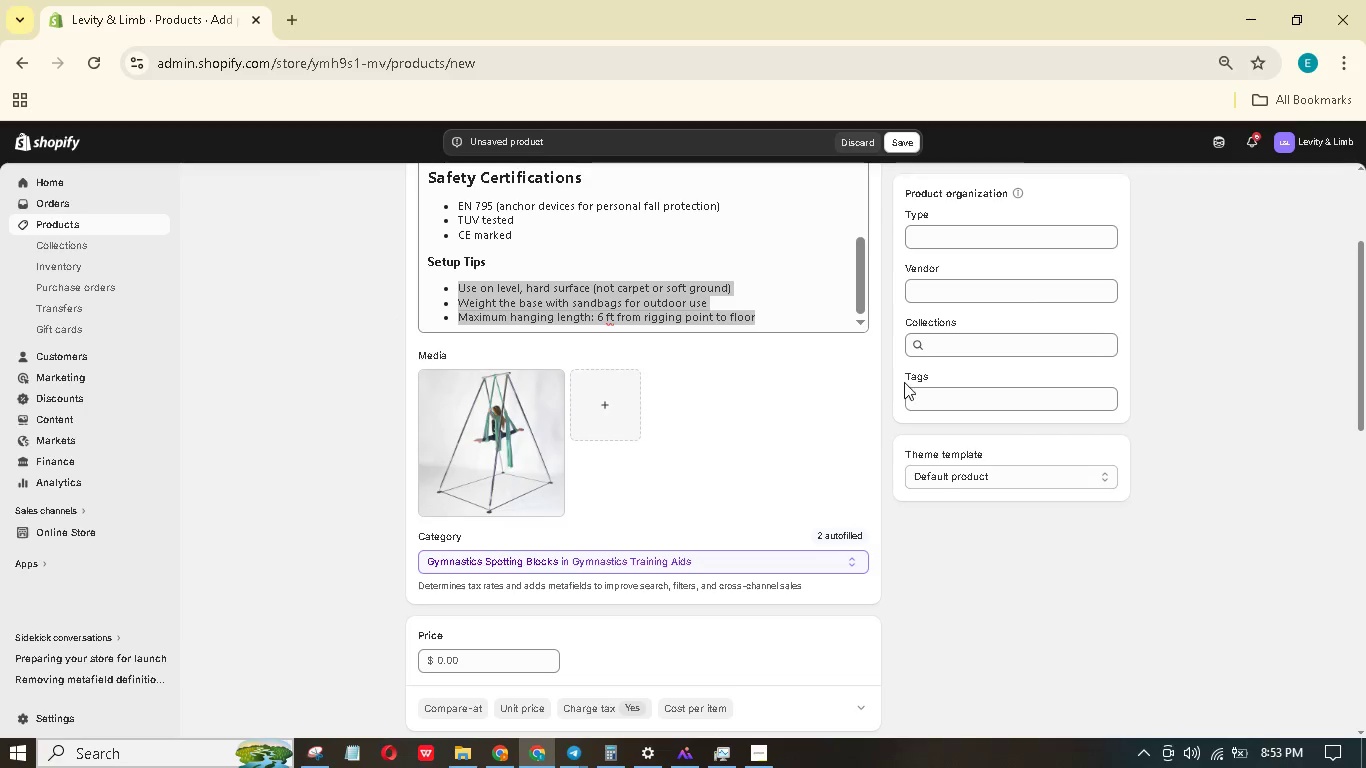 
left_click([916, 394])
 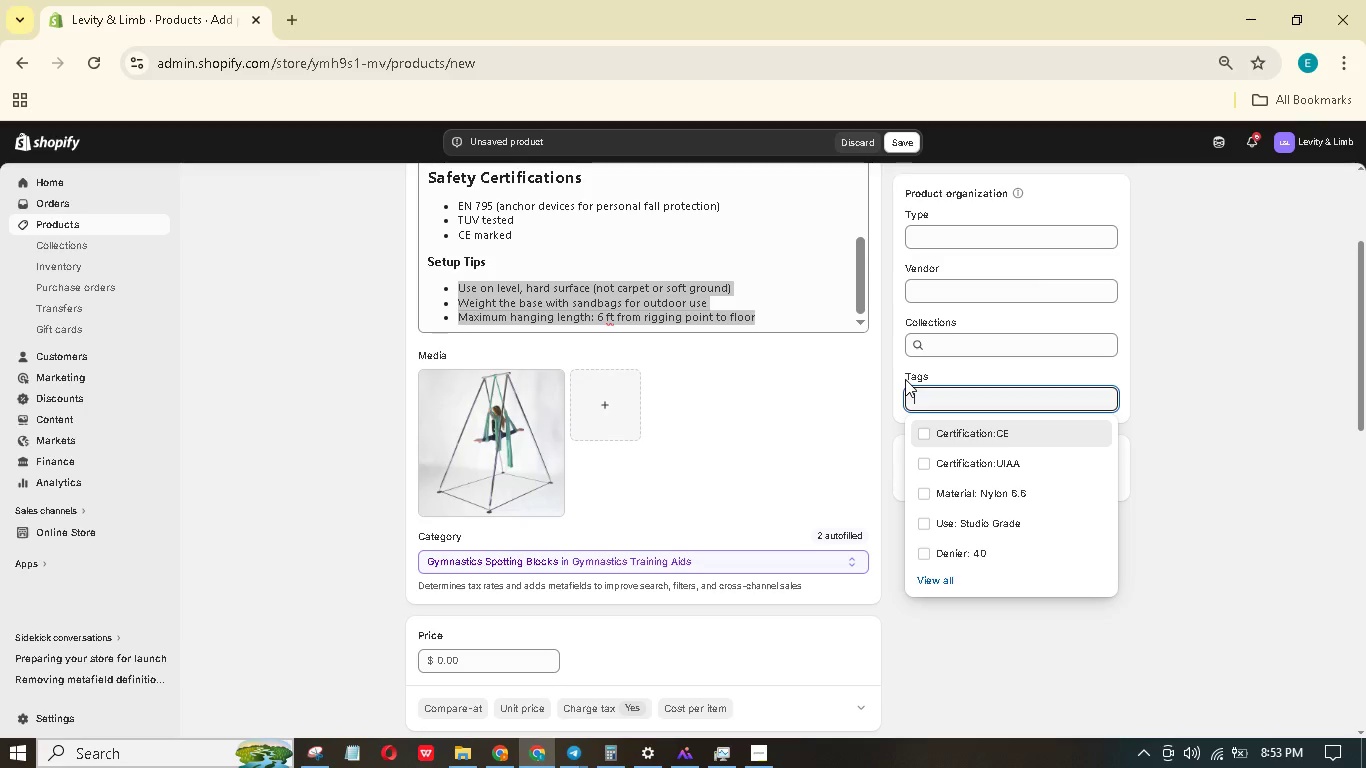 
wait(8.34)
 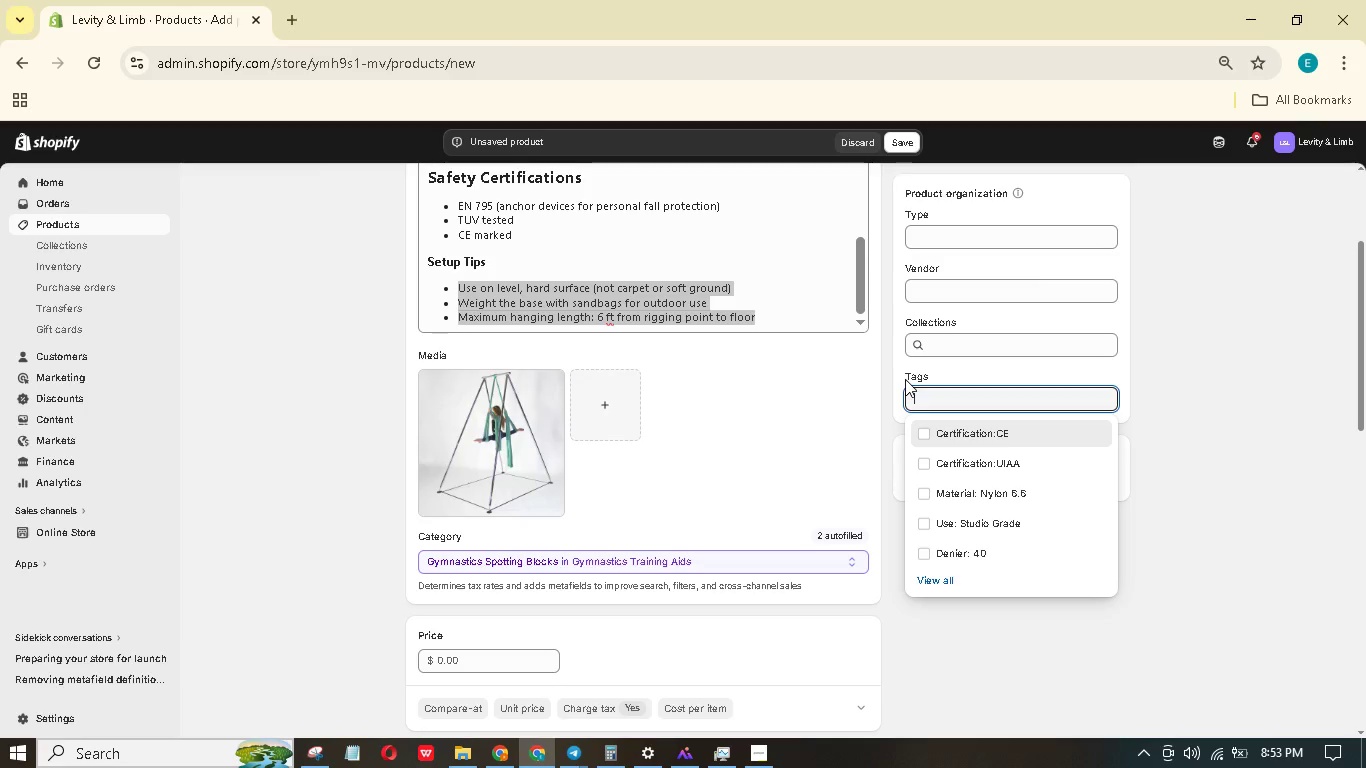 
left_click([924, 525])
 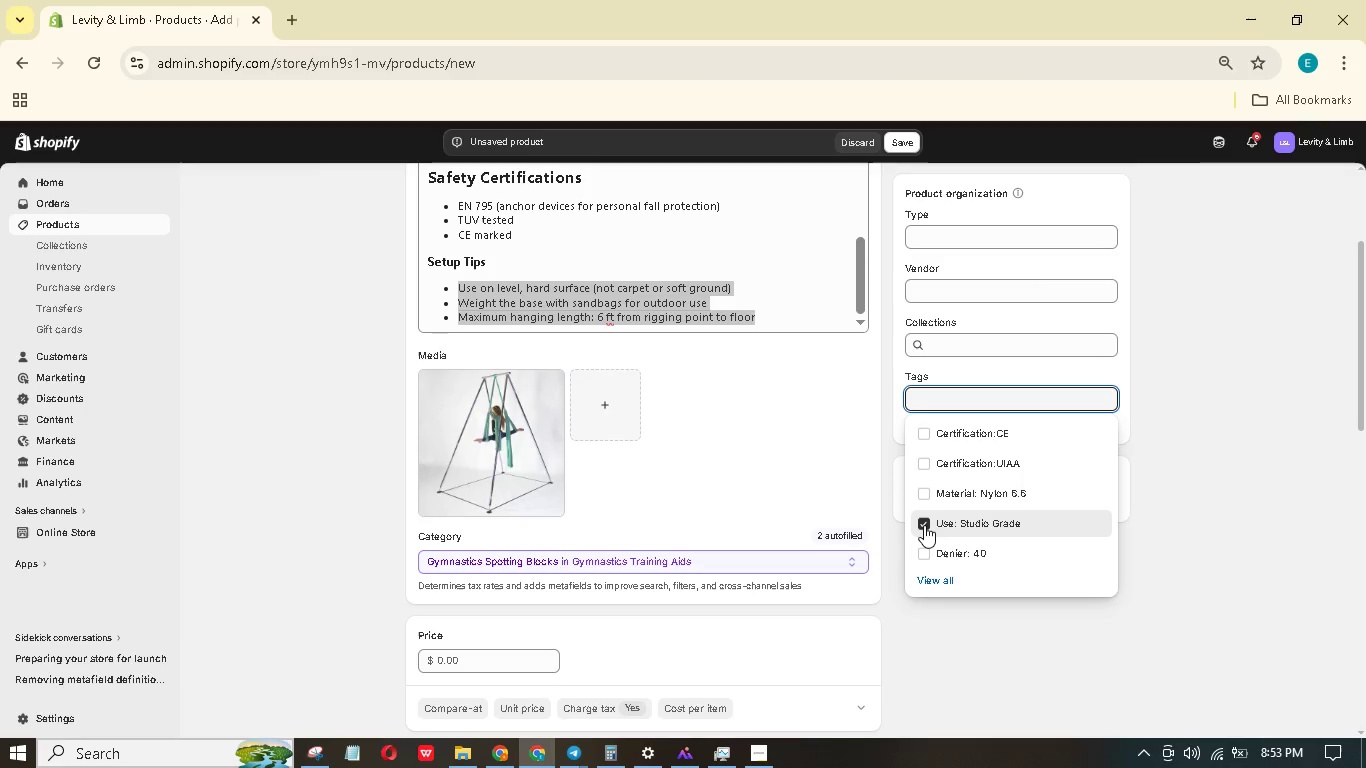 
left_click([920, 403])
 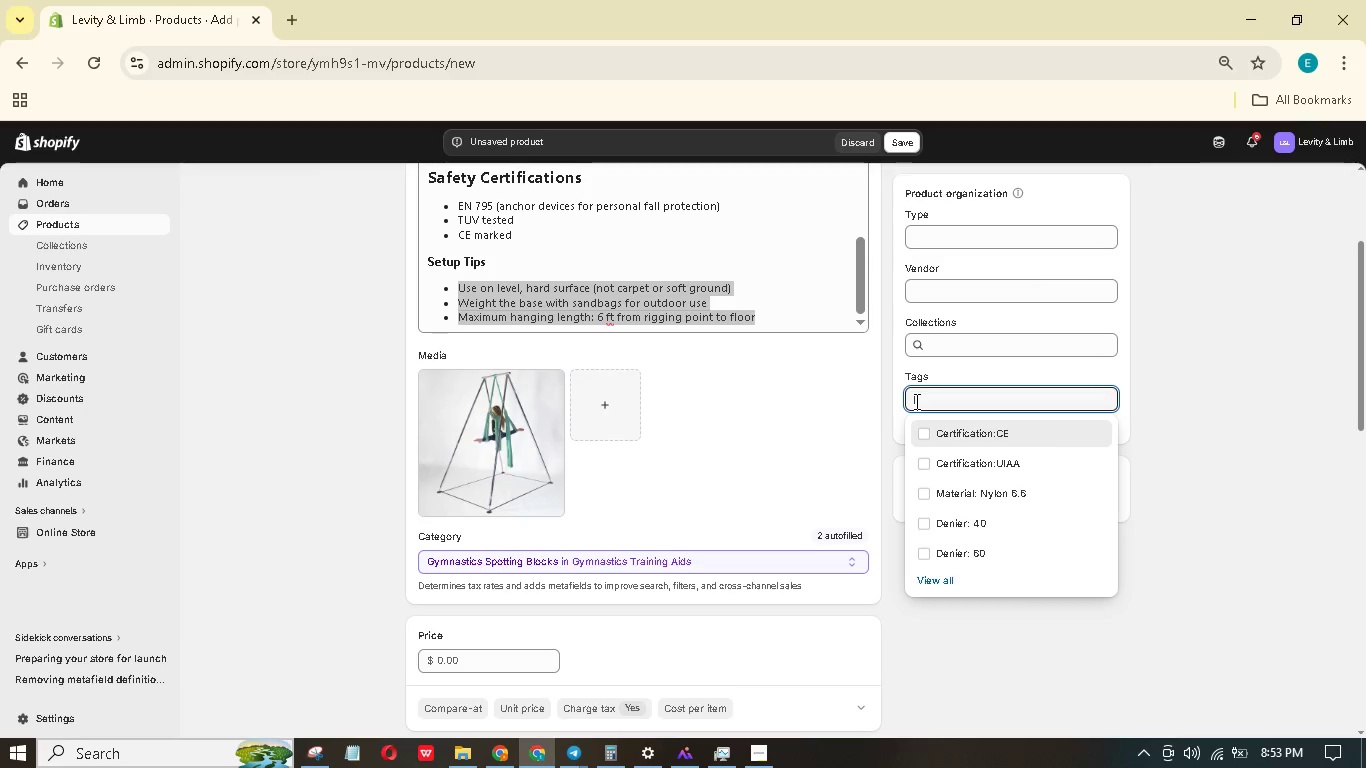 
type(Material; Steel)
 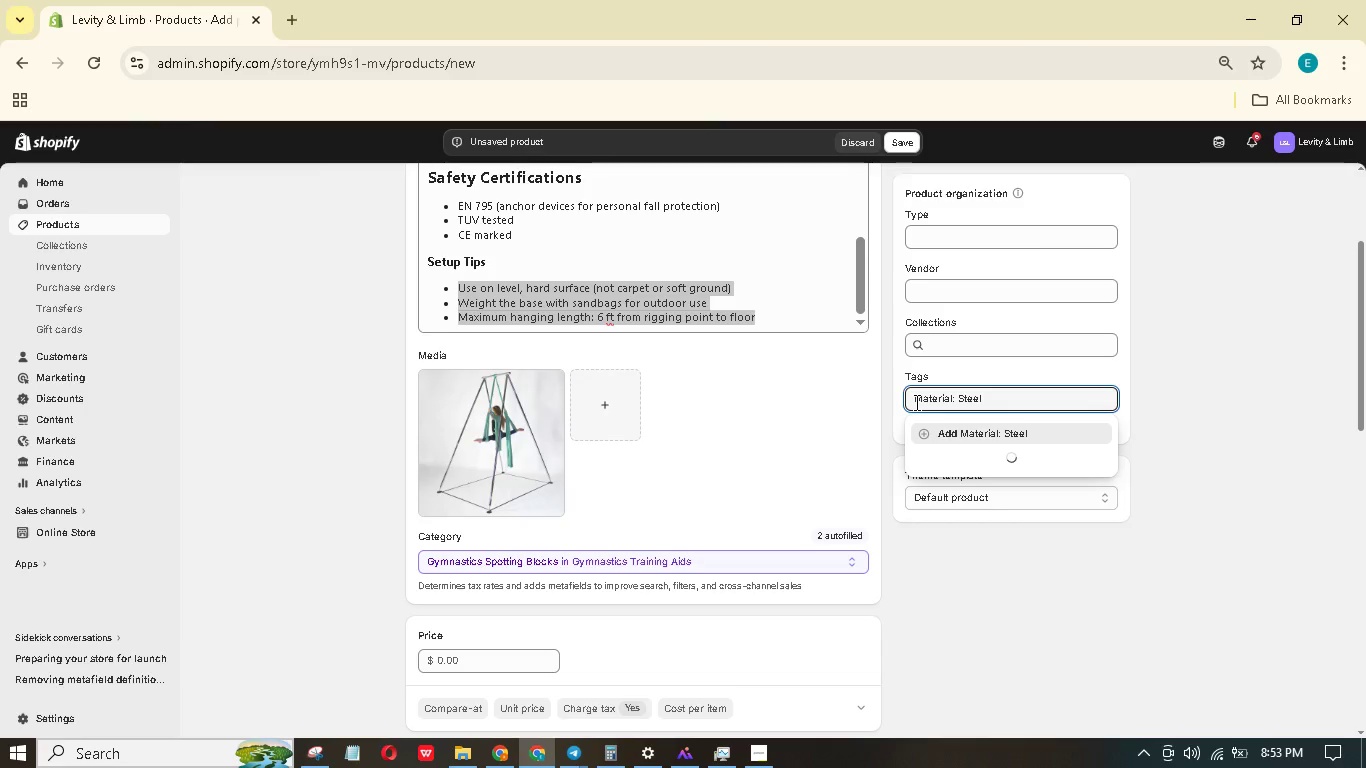 
key(Enter)
 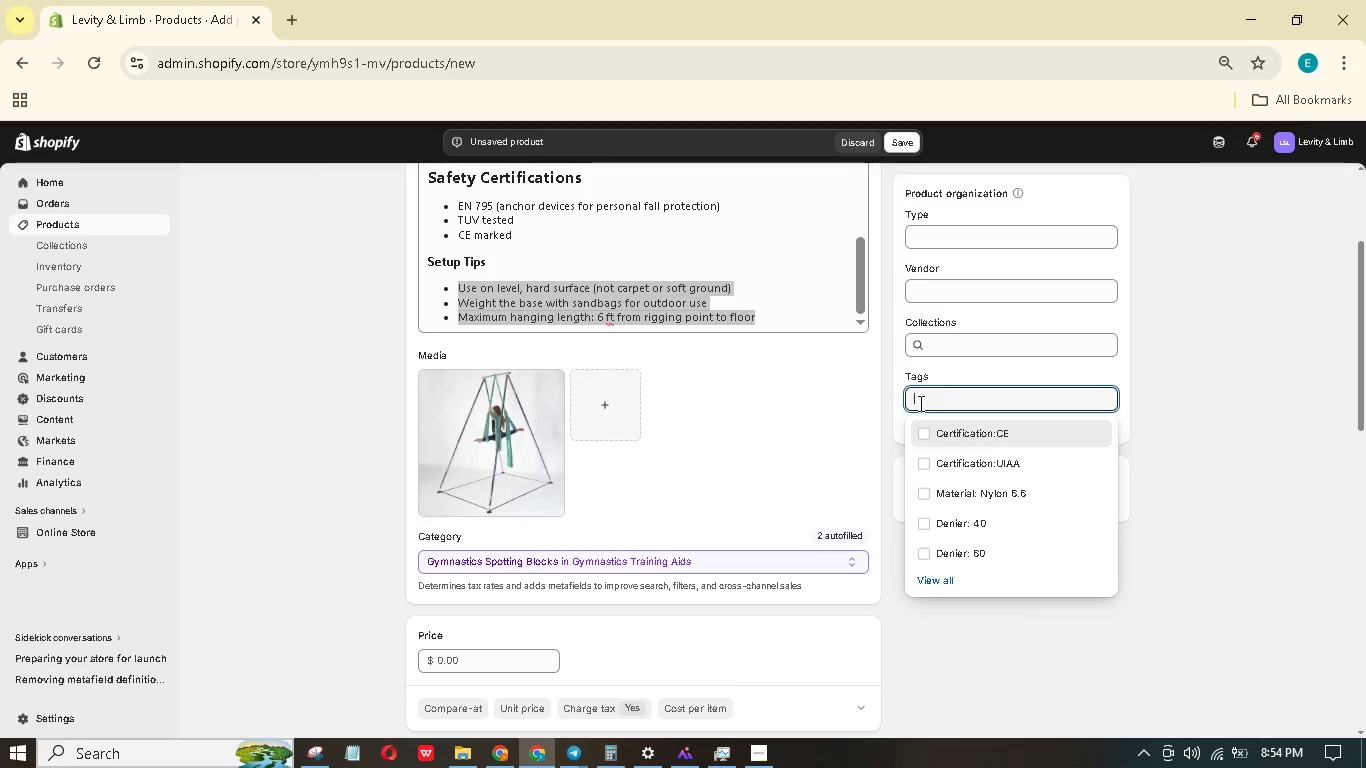 
wait(8.8)
 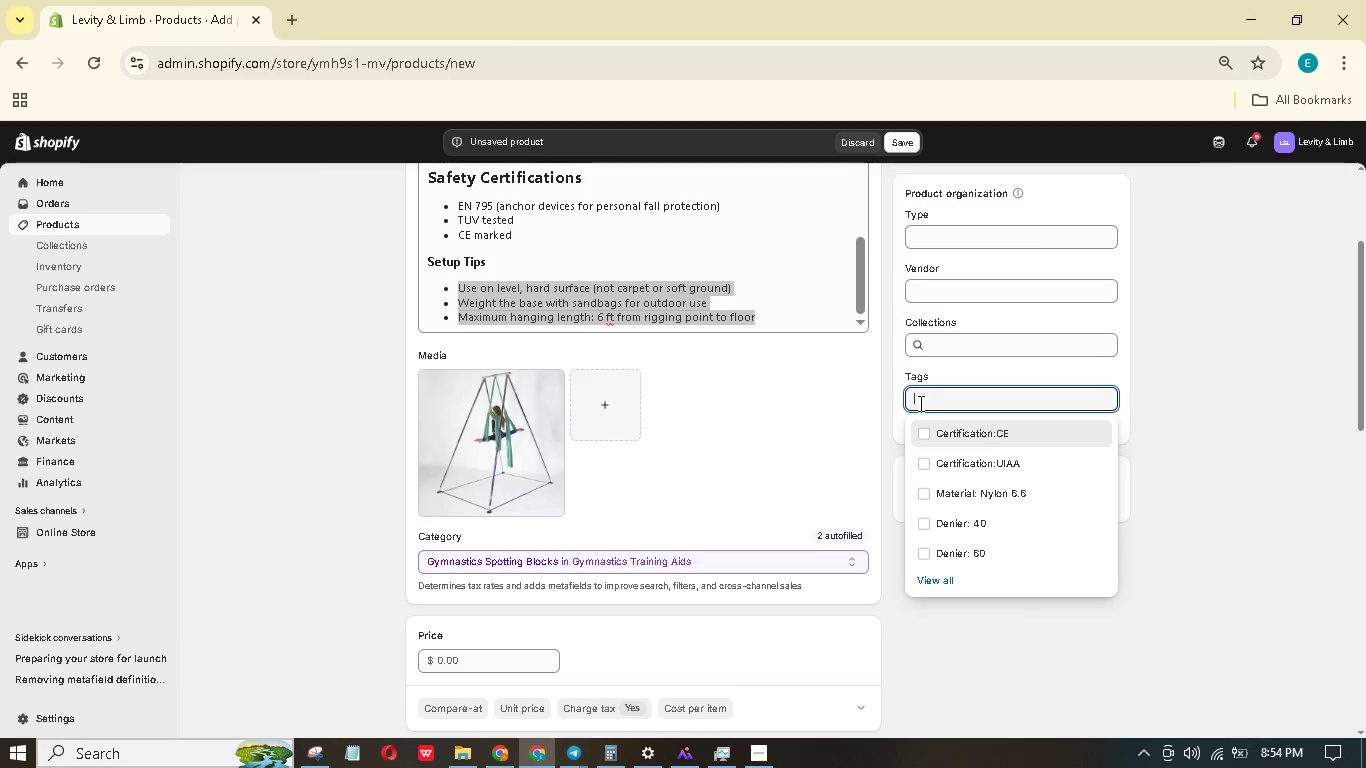 
left_click([924, 435])
 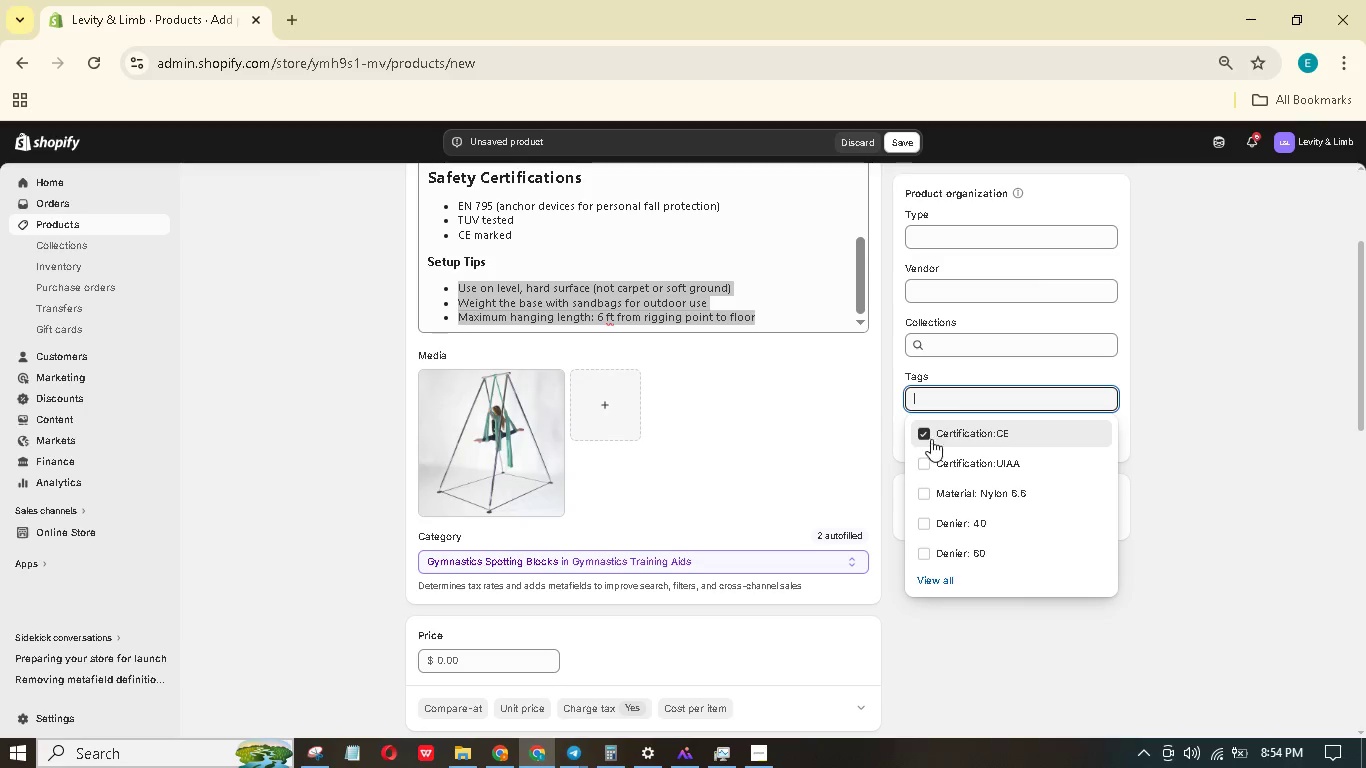 
left_click([975, 391])
 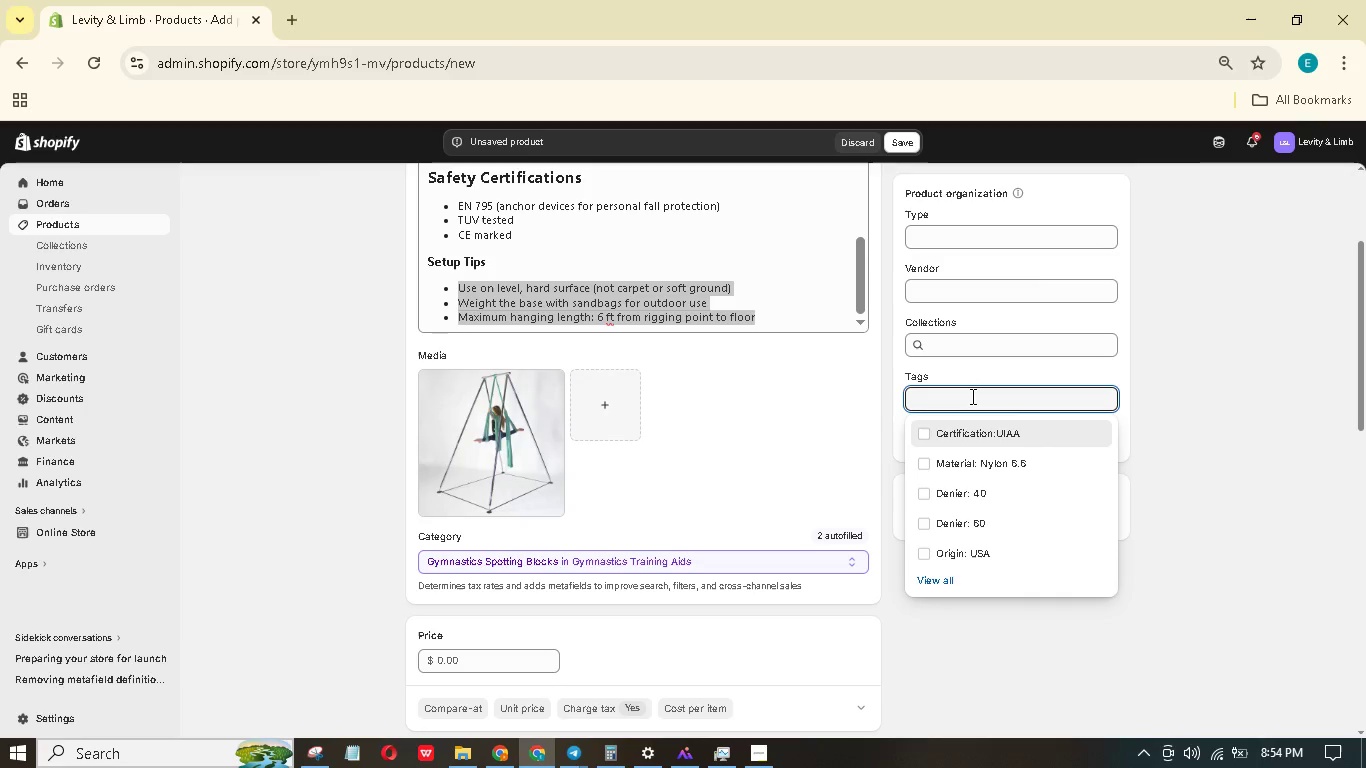 
type(Portable)
 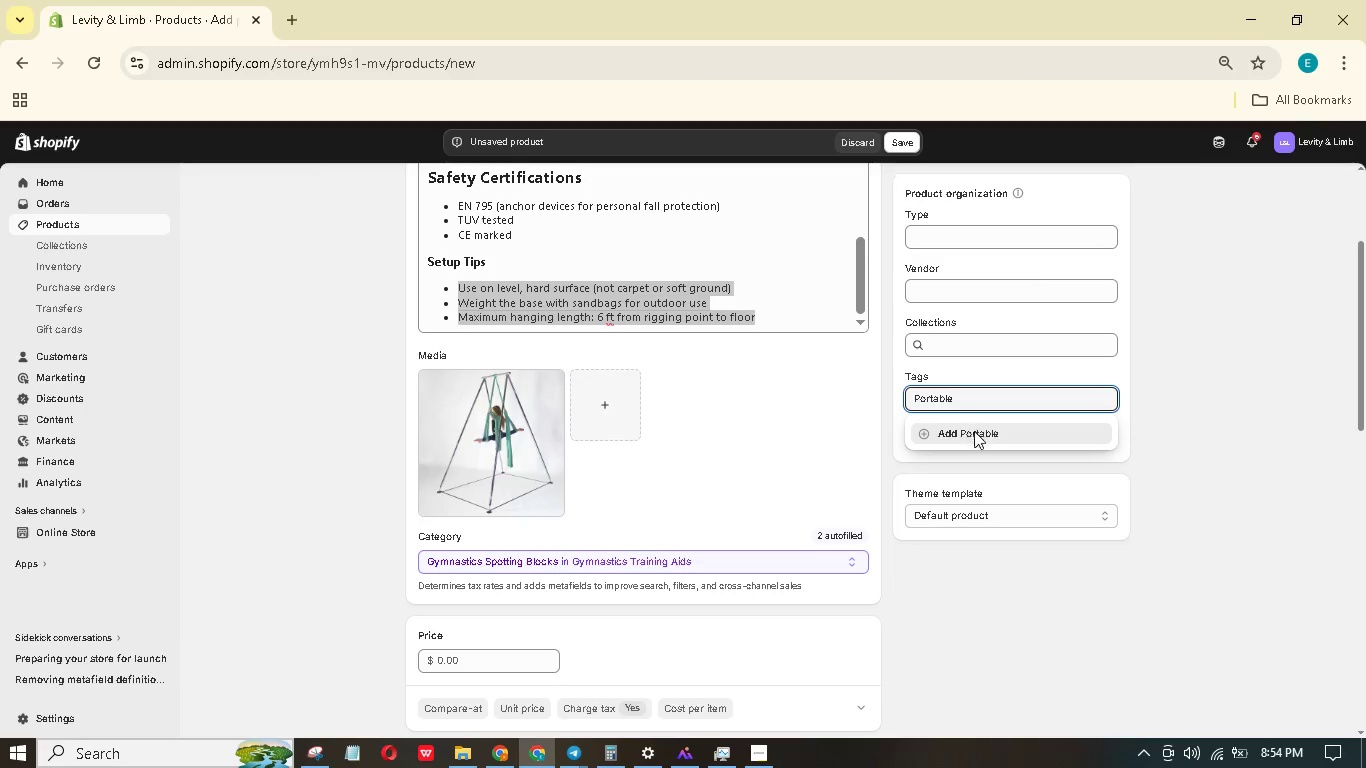 
left_click([974, 431])
 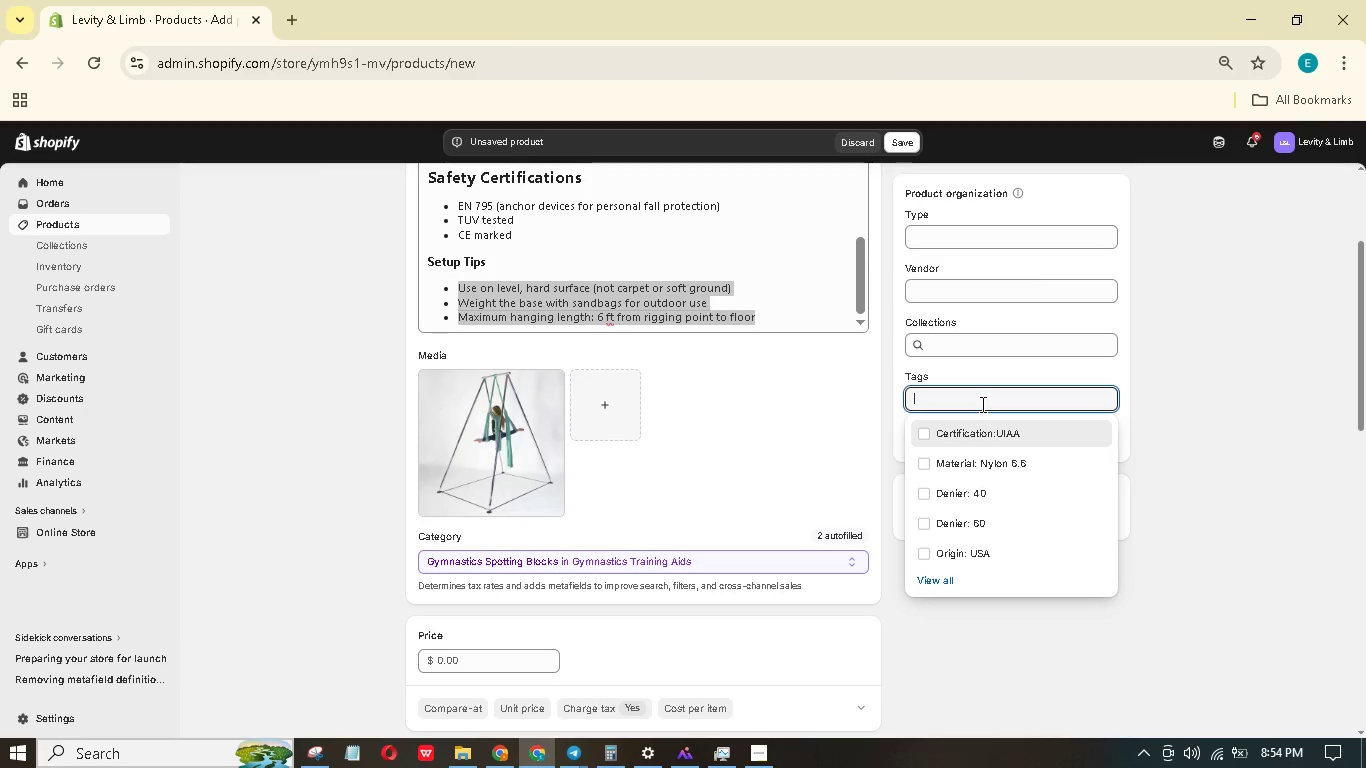 
left_click([981, 404])
 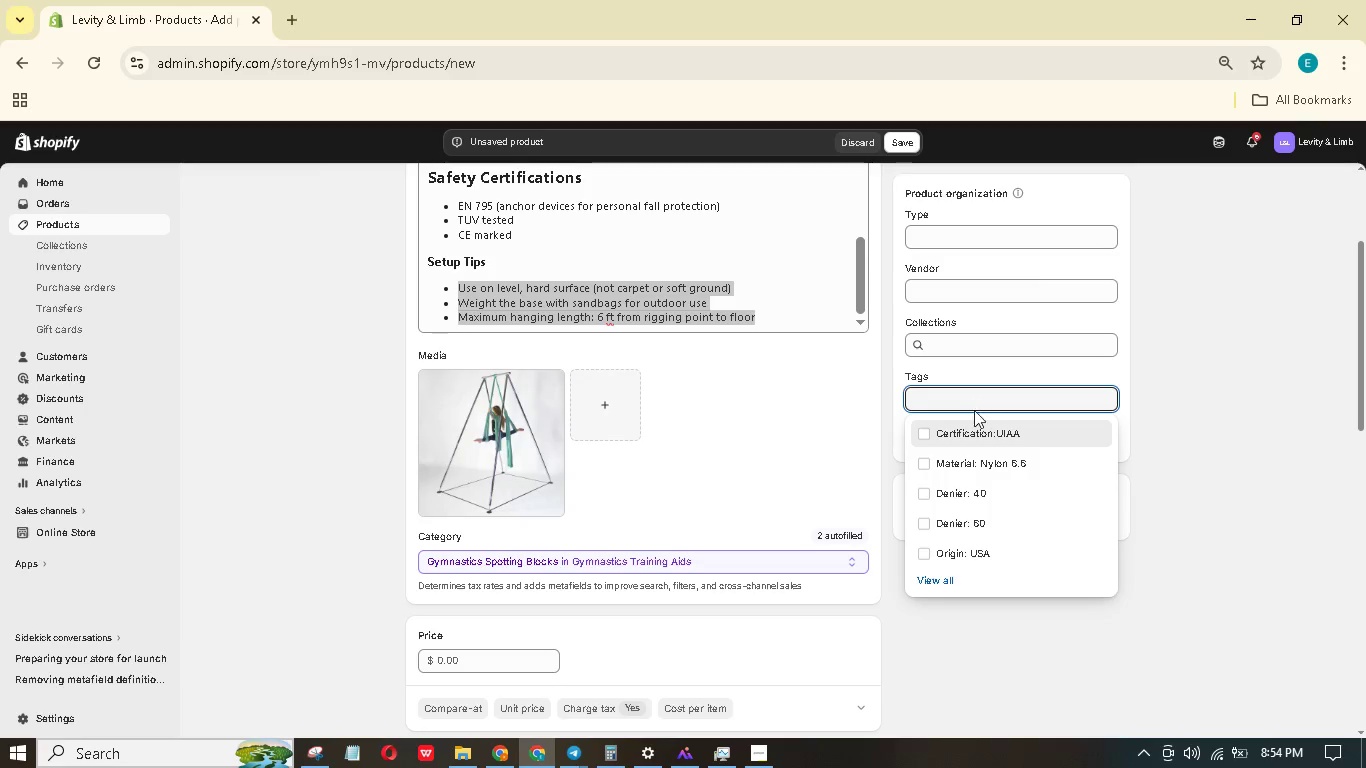 
left_click([934, 551])
 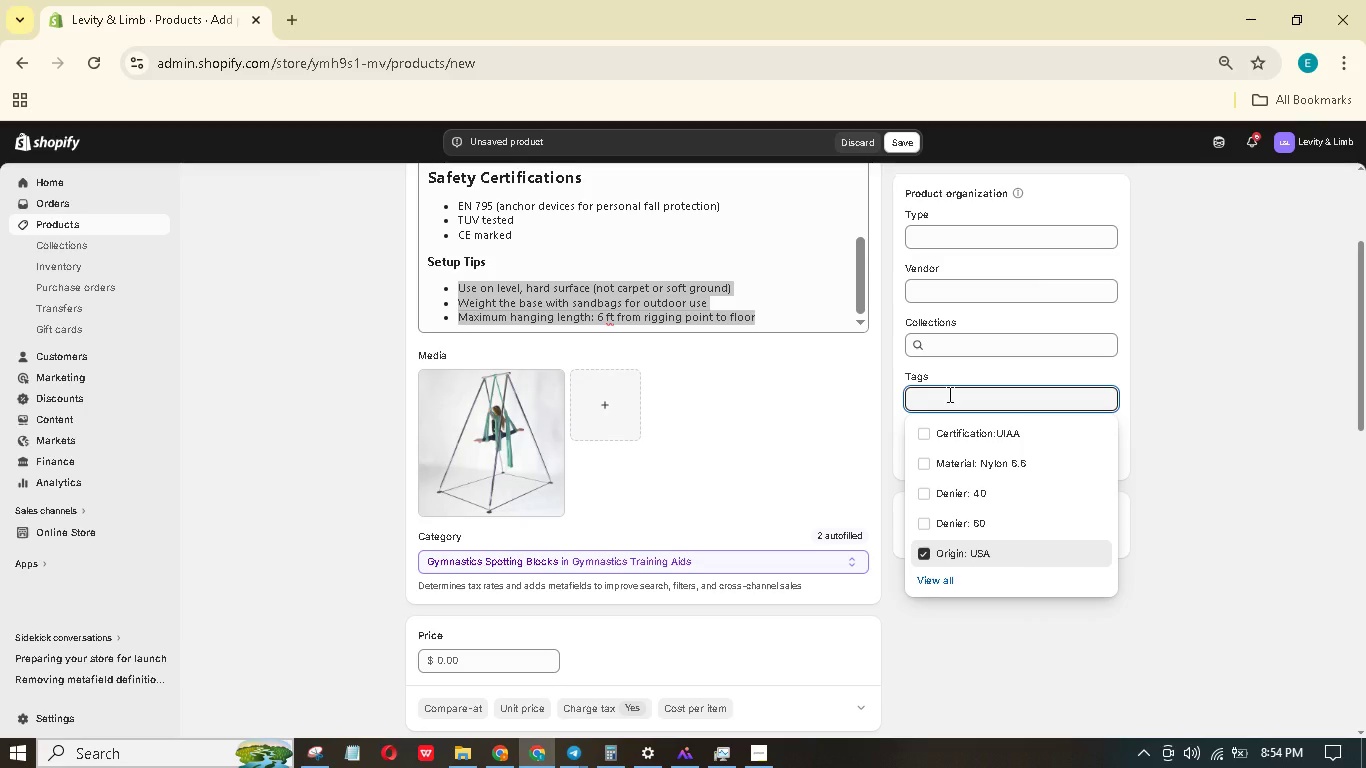 
type(Certis)
key(Backspace)
type(fication; EN 795)
 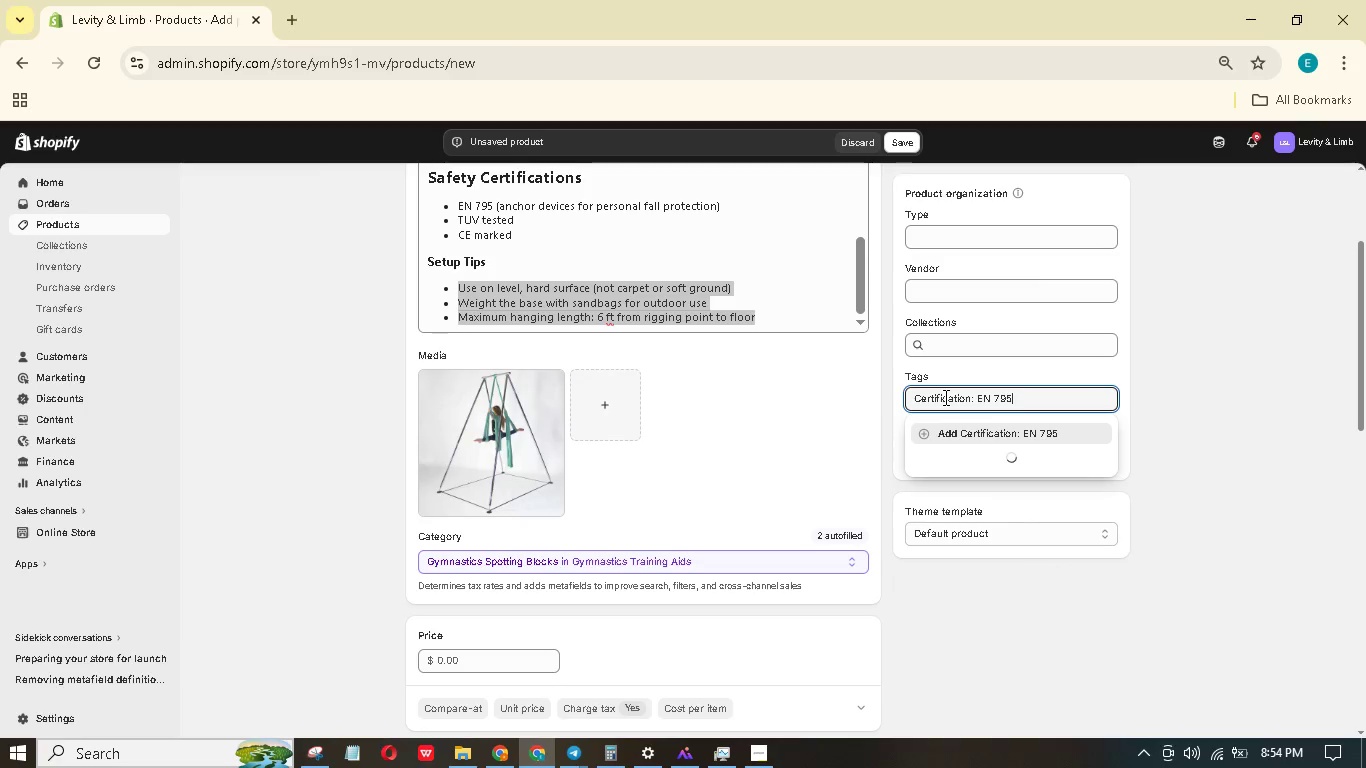 
wait(10.47)
 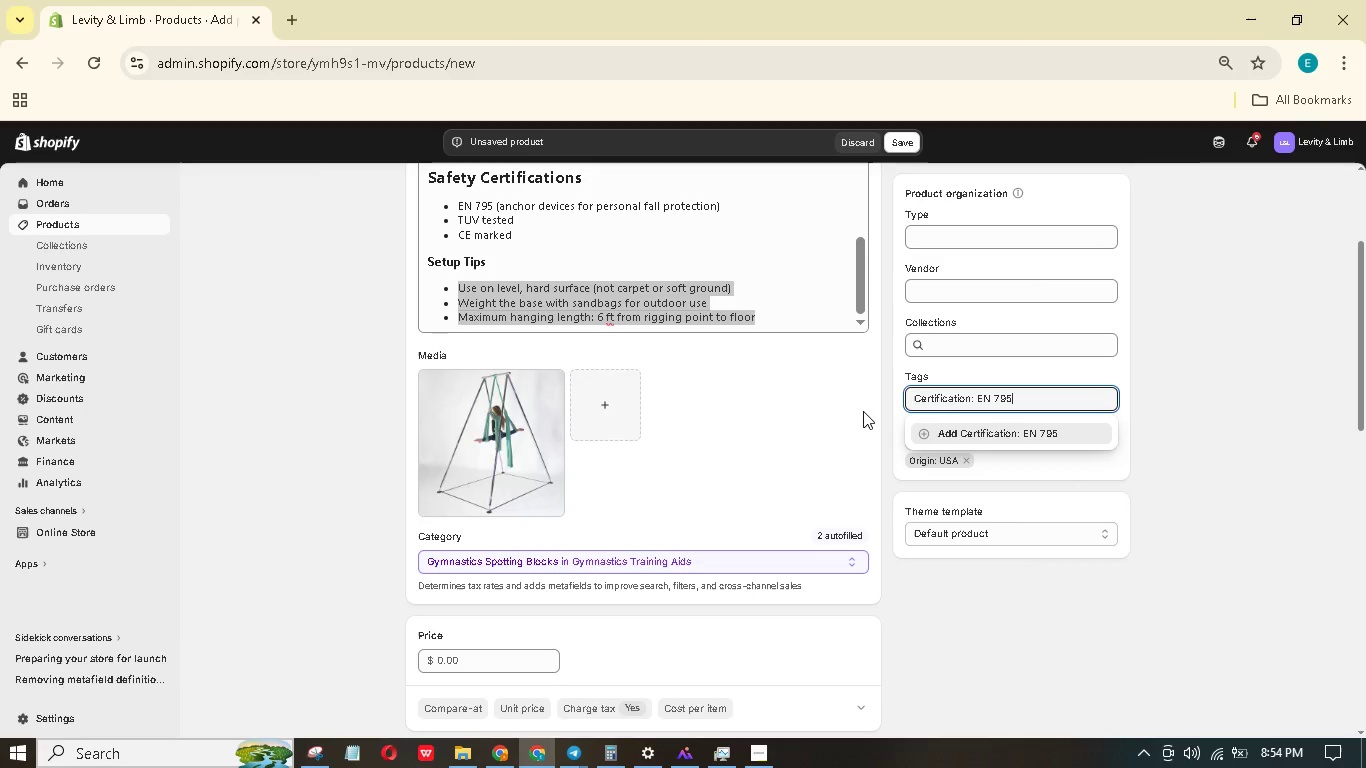 
left_click([969, 436])
 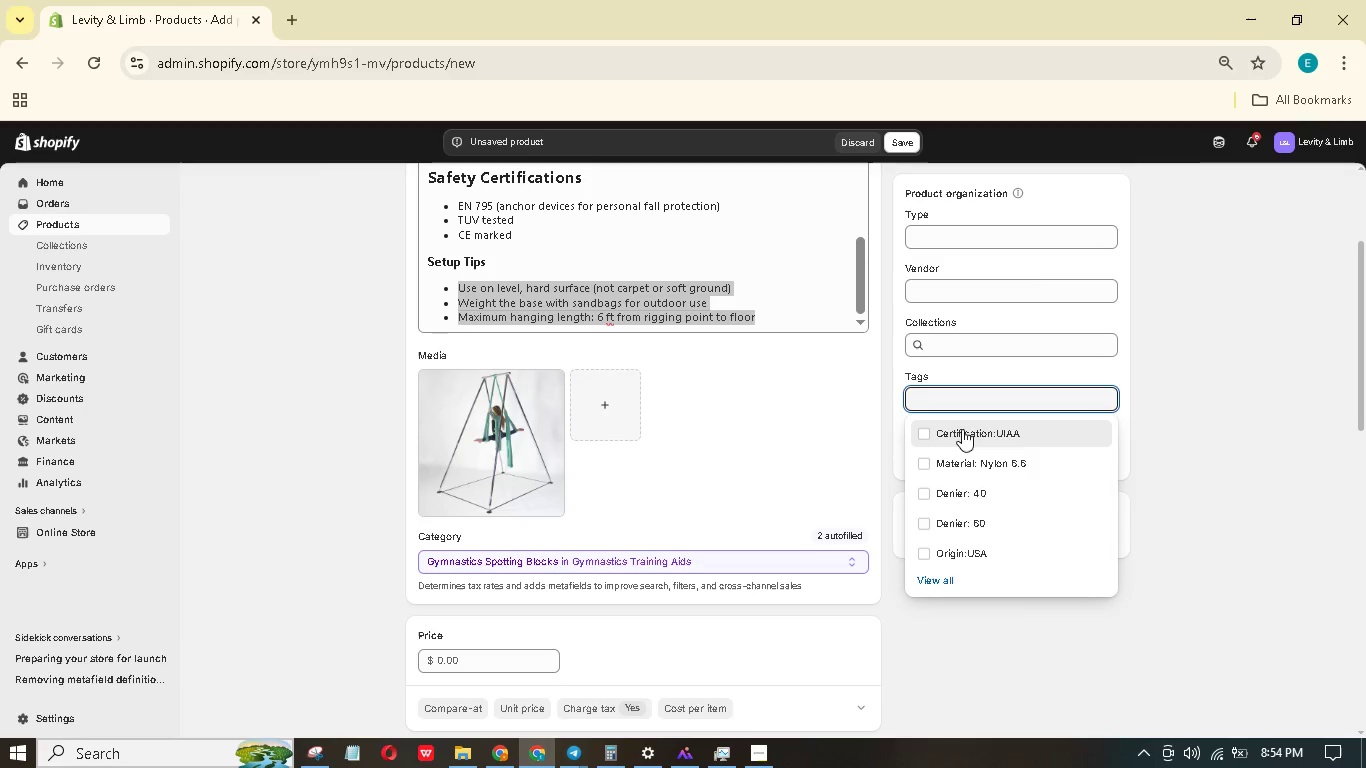 
left_click([1207, 398])
 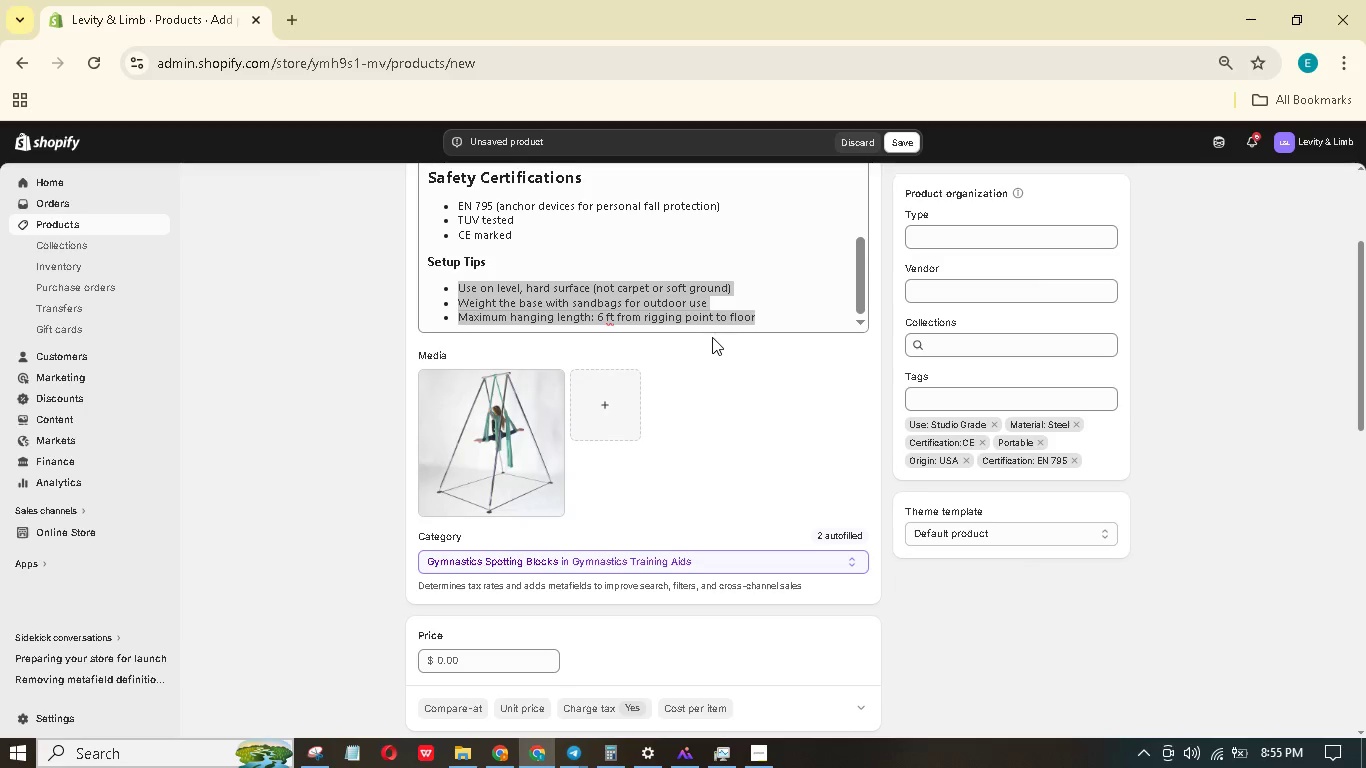 
scroll: coordinate [704, 340], scroll_direction: down, amount: 2.0
 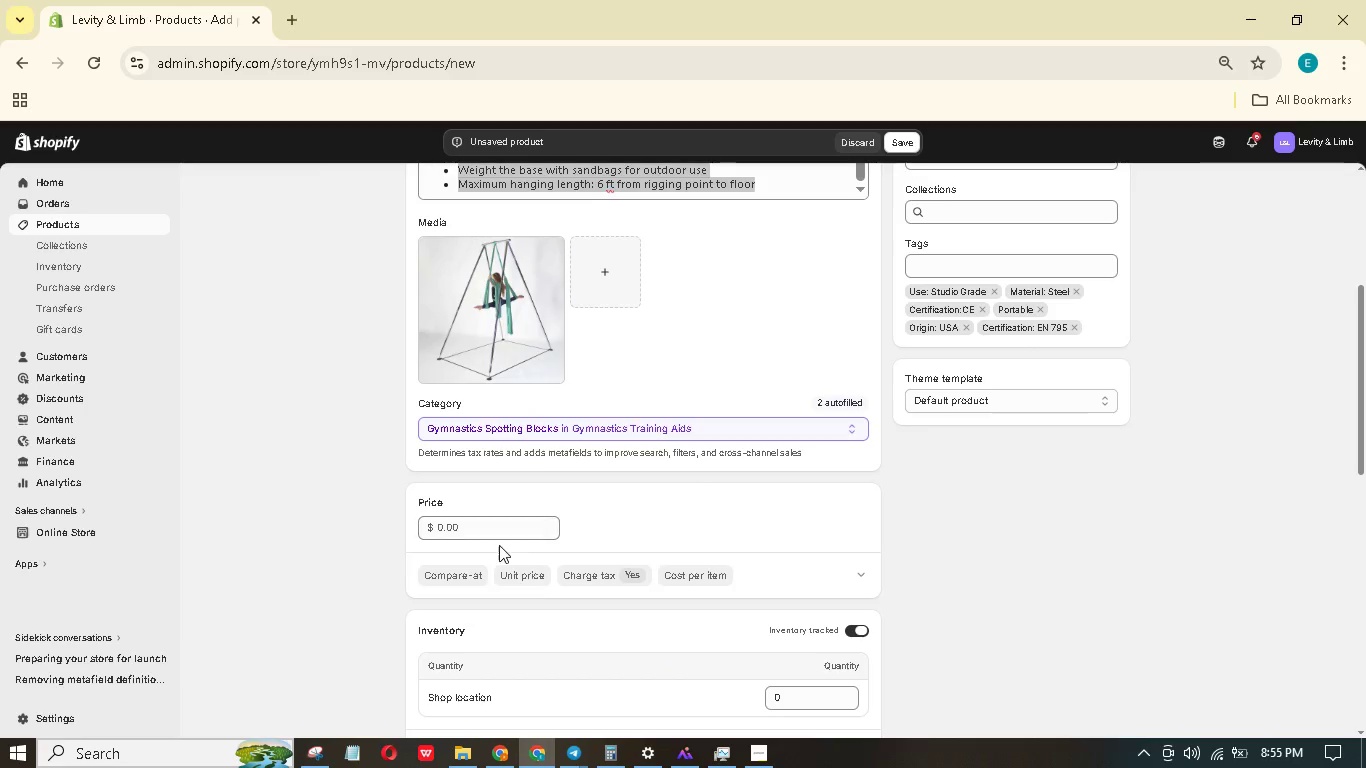 
left_click_drag(start_coordinate=[497, 523], to_coordinate=[354, 529])
 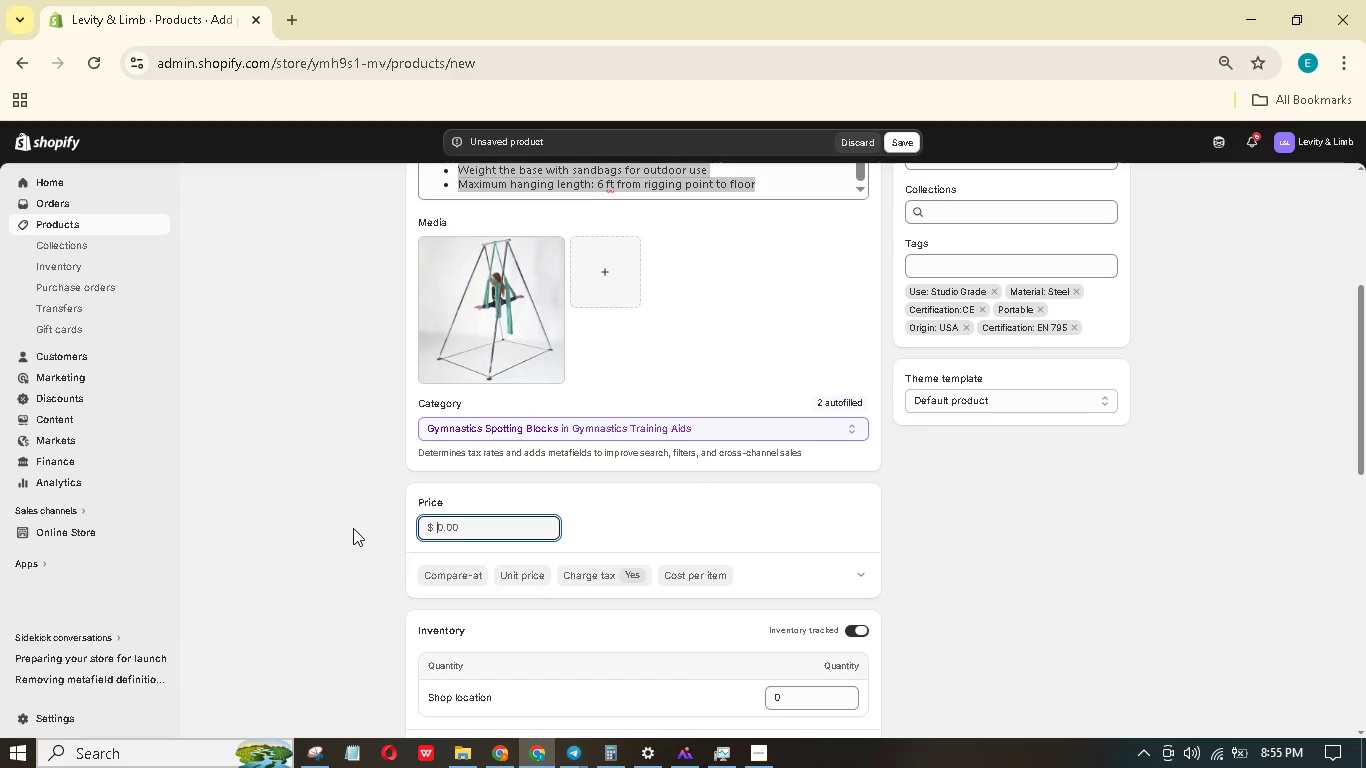 
key(Numpad8)
 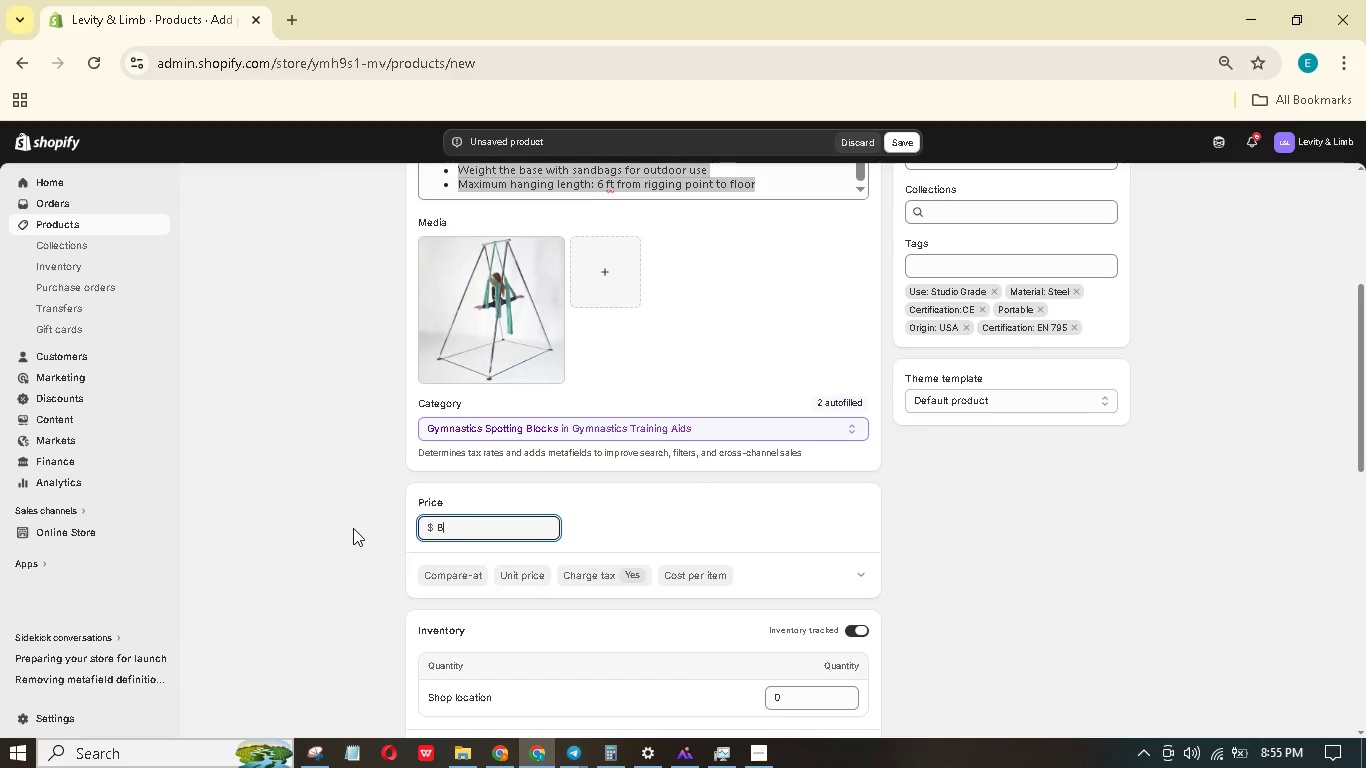 
hold_key(key=Numpad9, duration=0.31)
 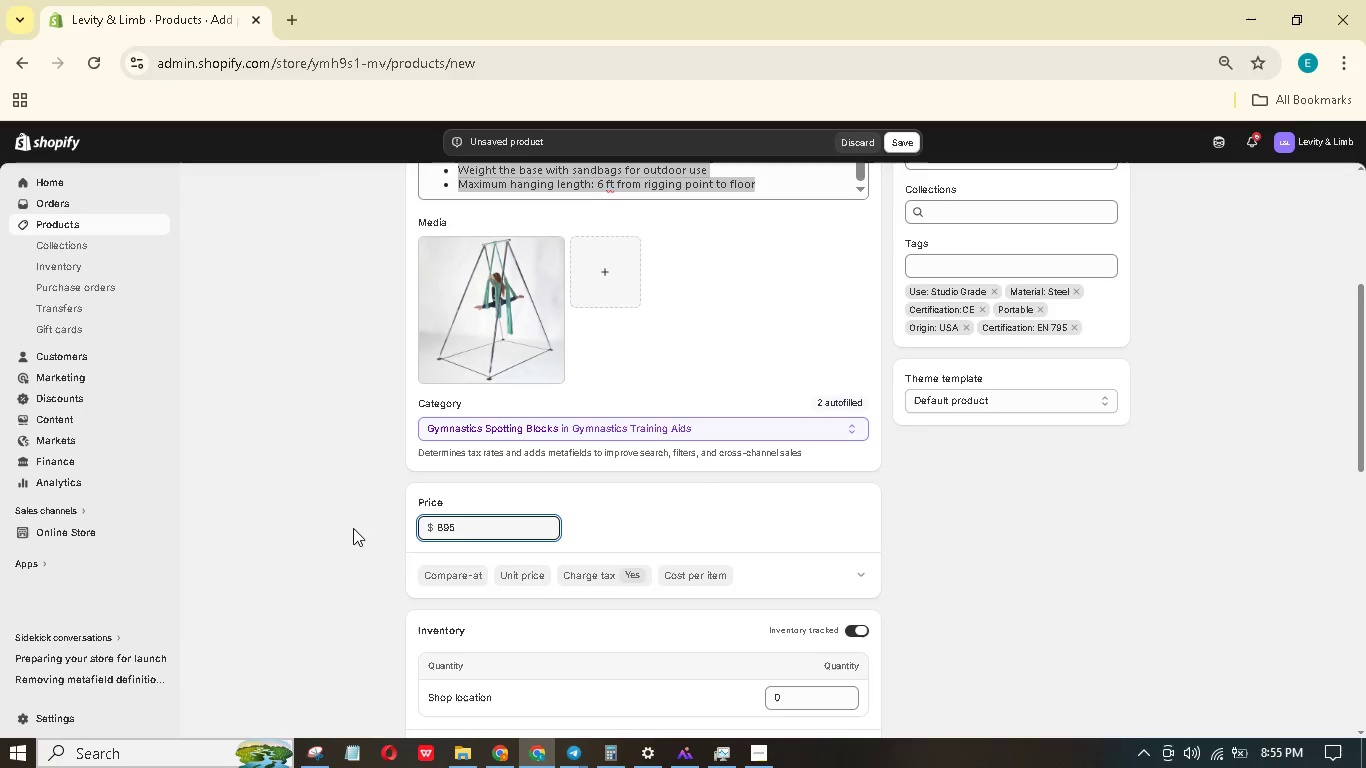 
key(Numpad5)
 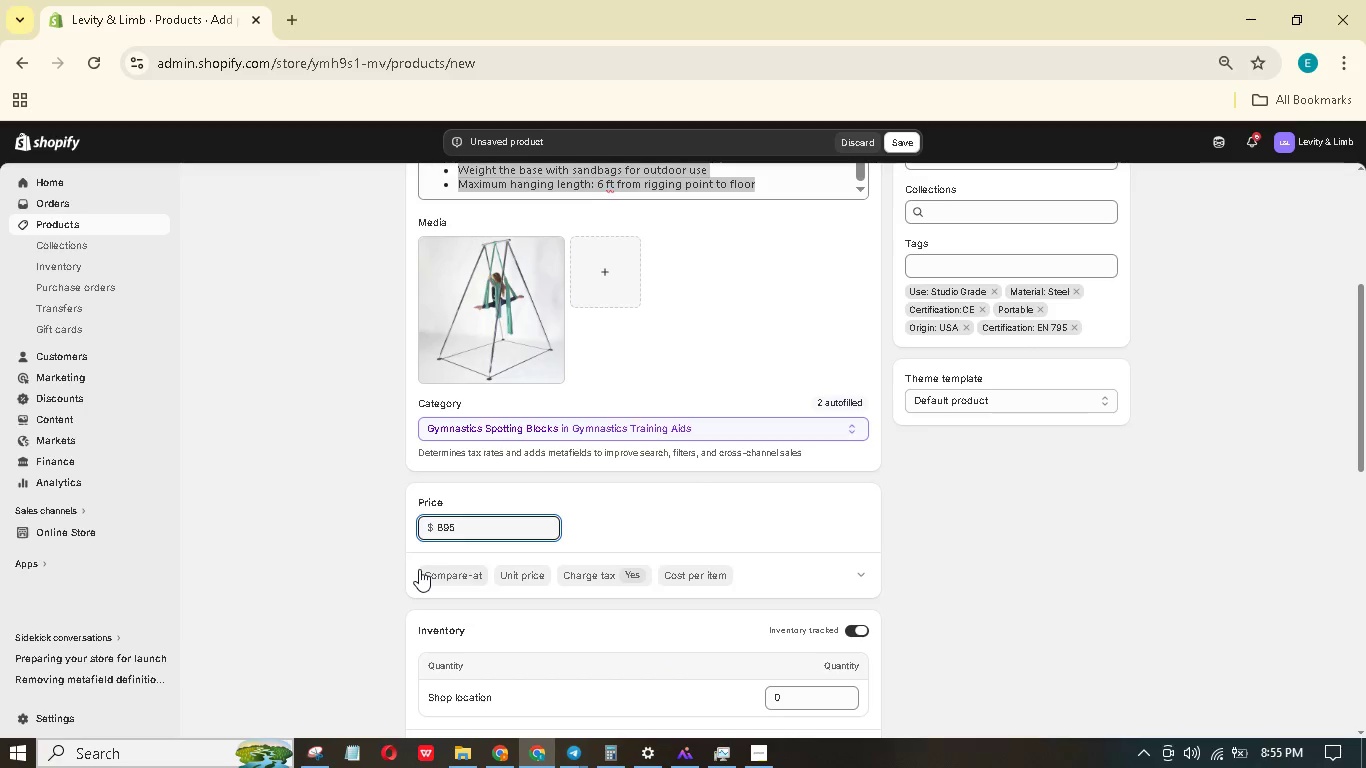 
left_click([423, 577])
 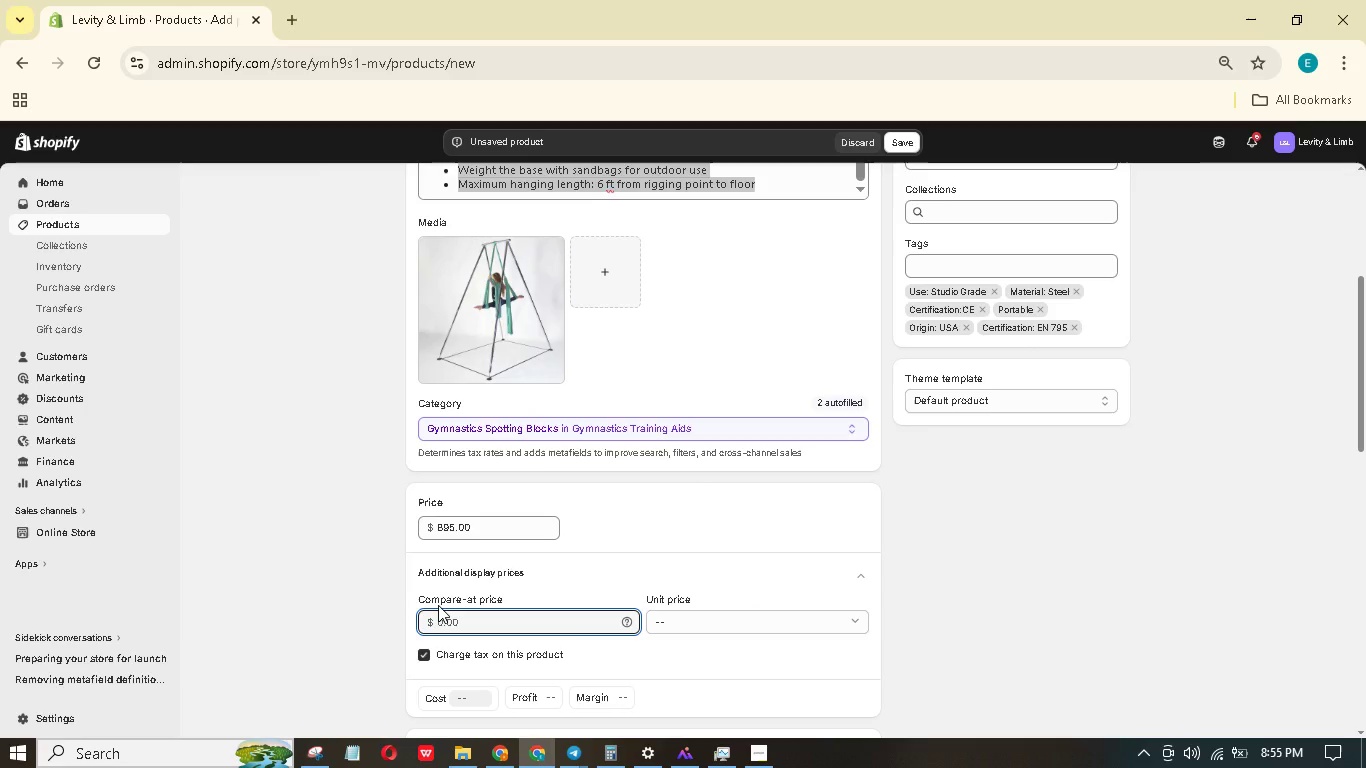 
key(Numpad1)
 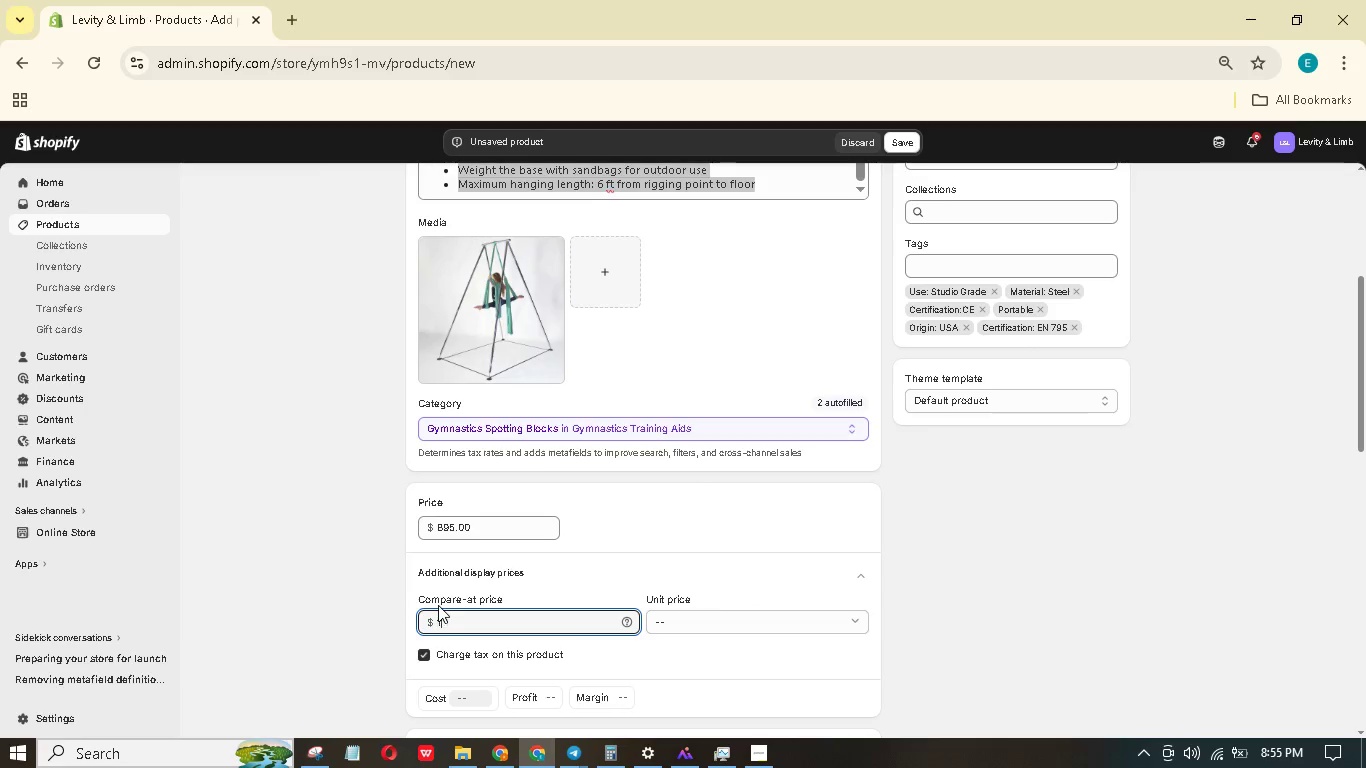 
key(Numpad0)
 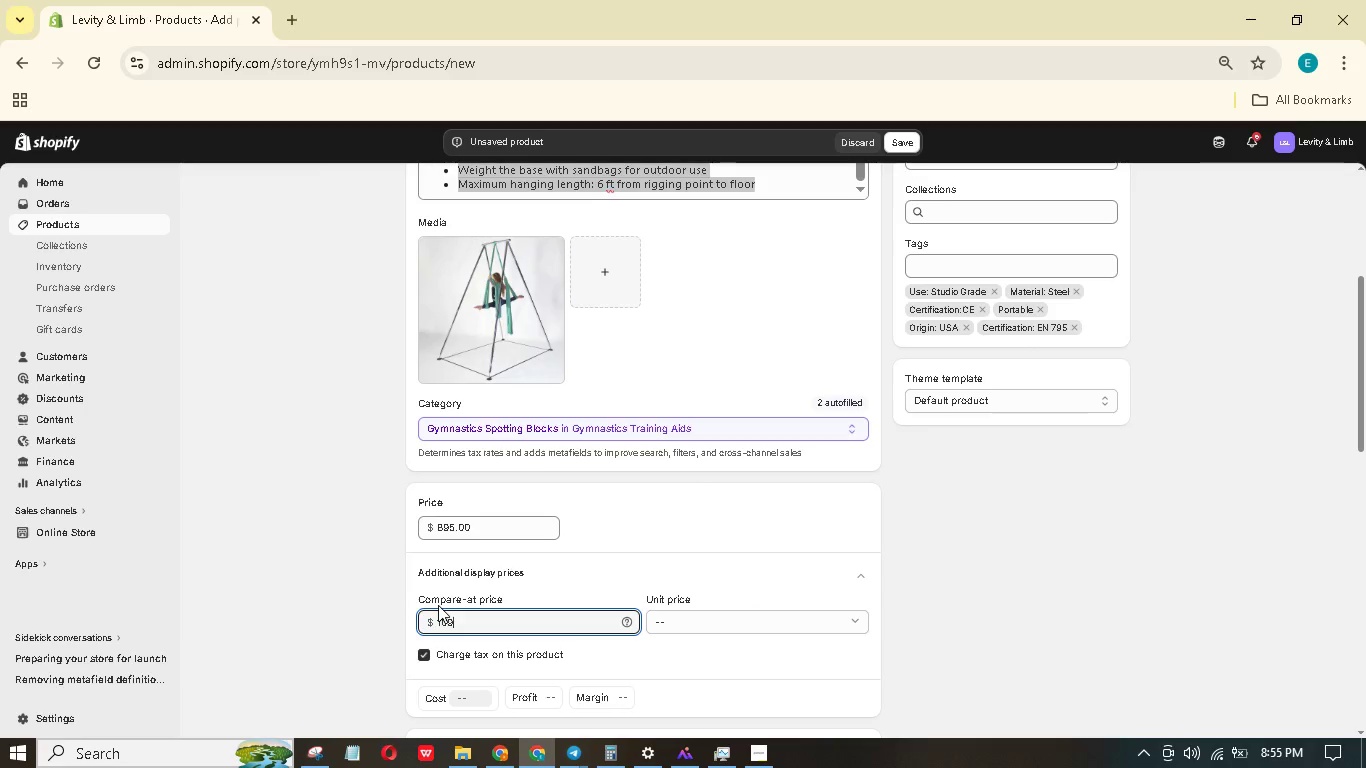 
key(Numpad9)
 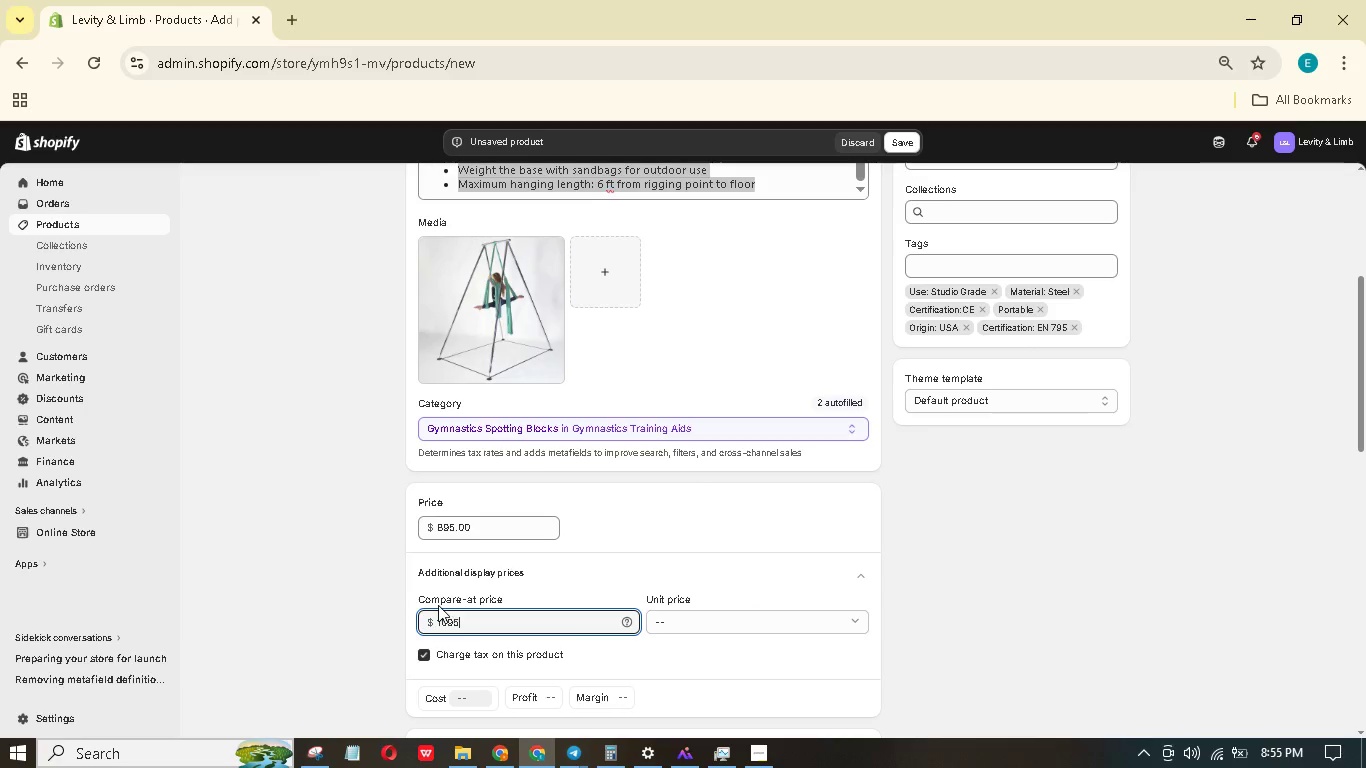 
key(Numpad5)
 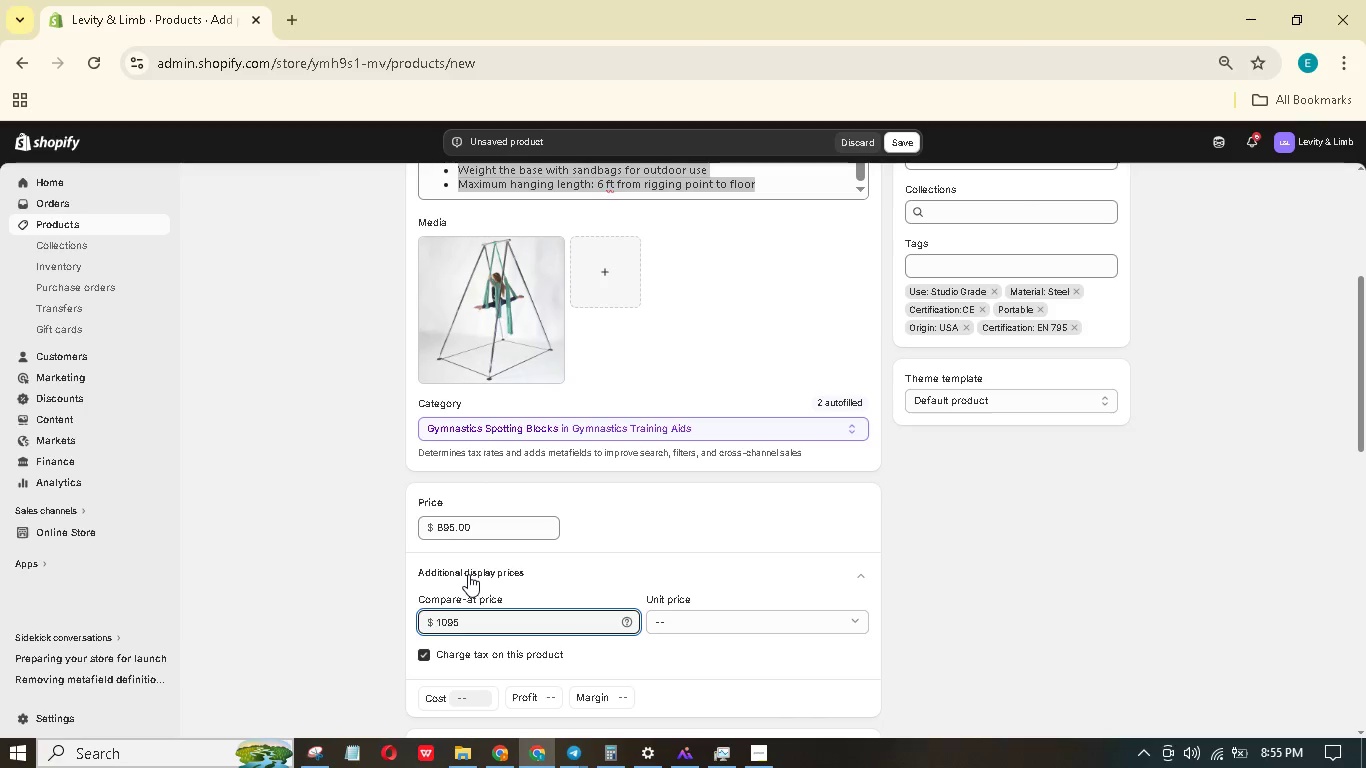 
scroll: coordinate [486, 570], scroll_direction: down, amount: 3.0
 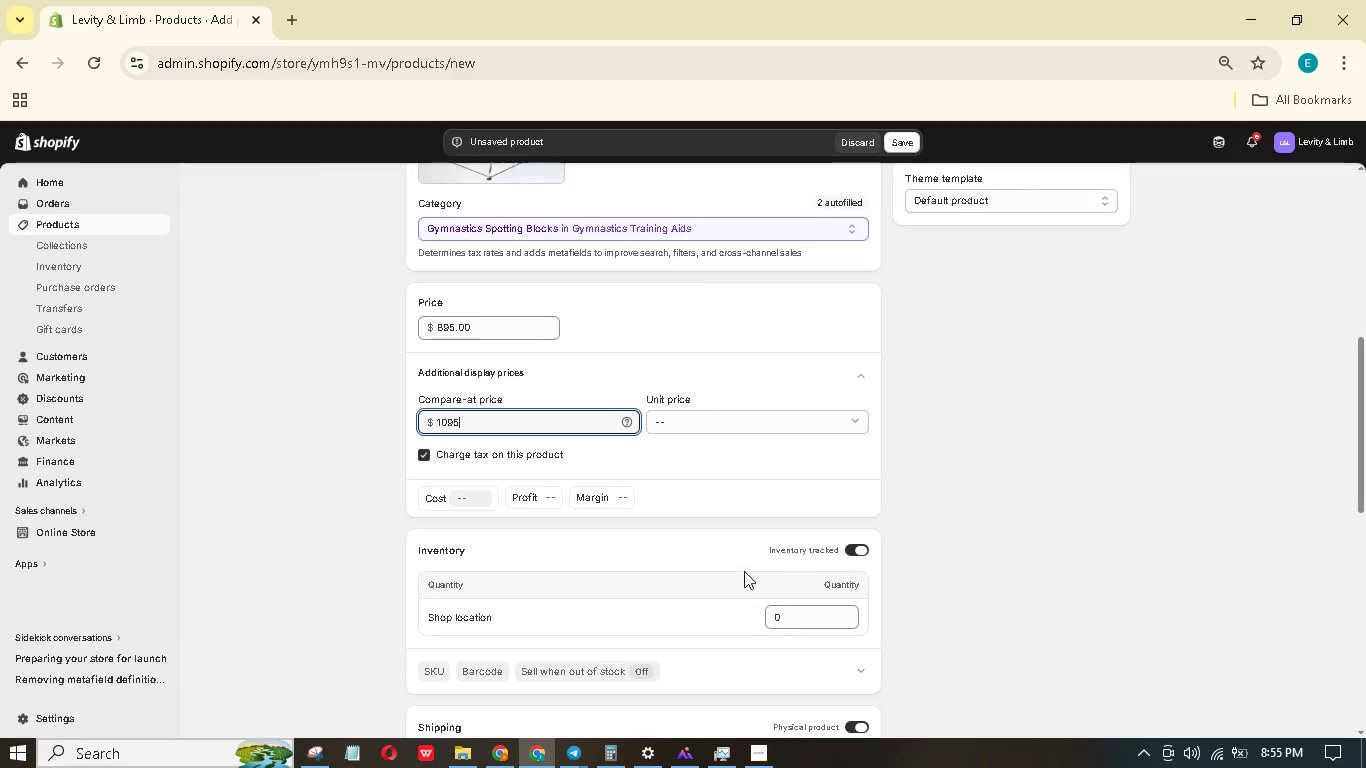 
left_click([813, 621])
 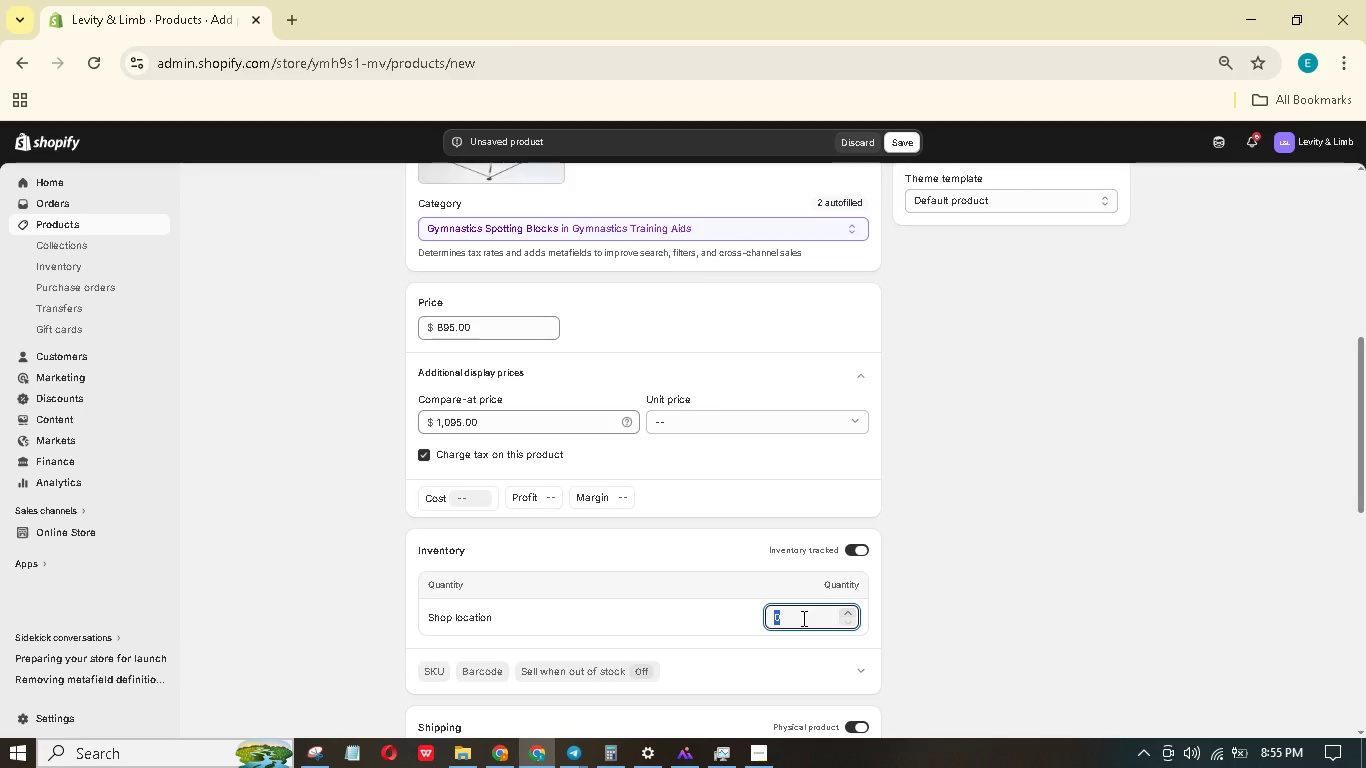 
key(Numpad1)
 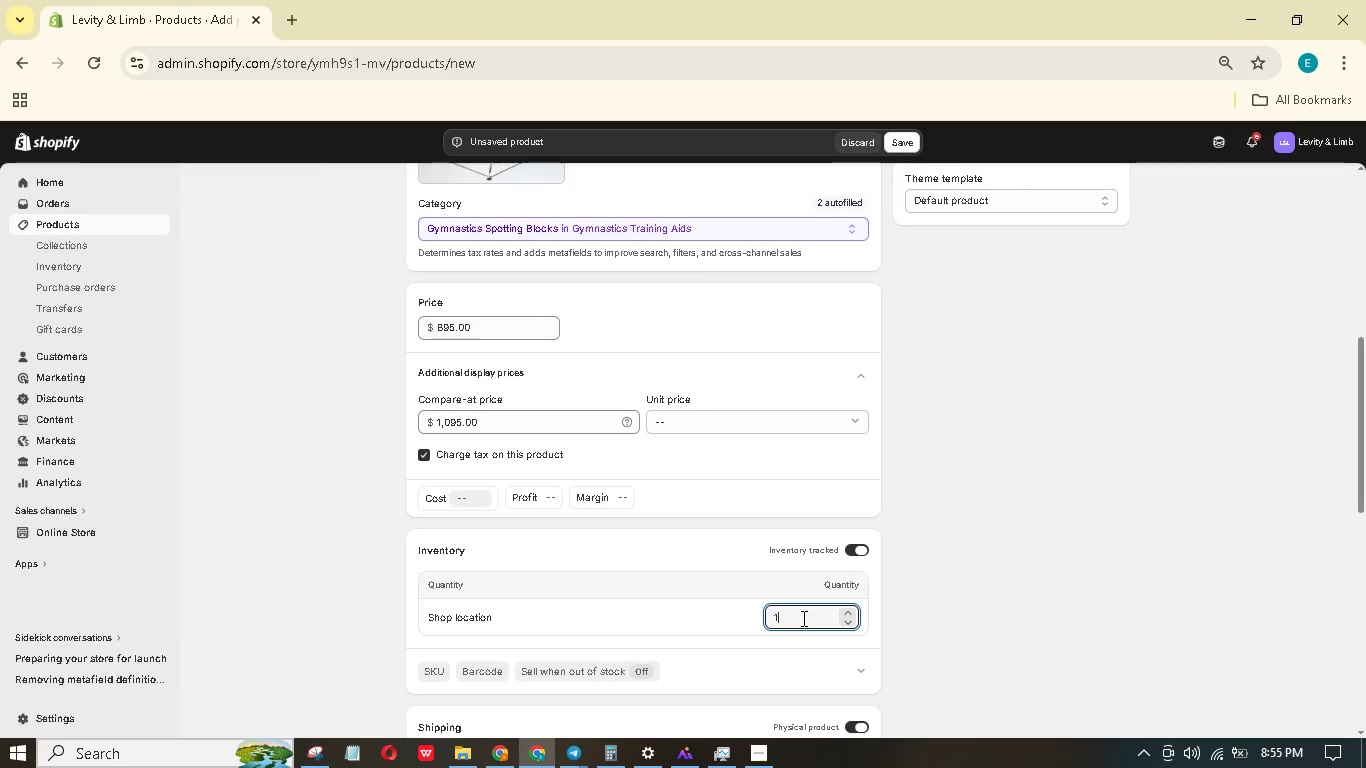 
hold_key(key=Numpad0, duration=0.47)
 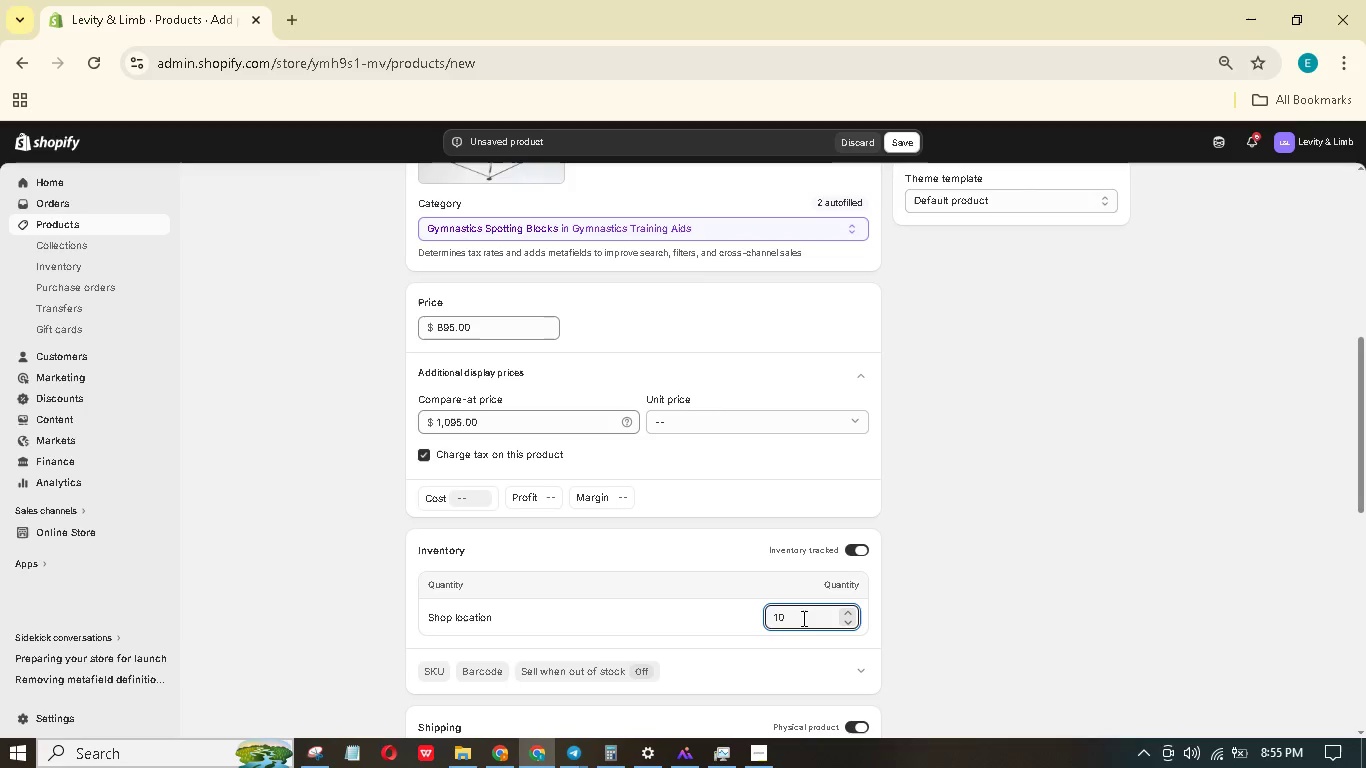 
key(Numpad0)
 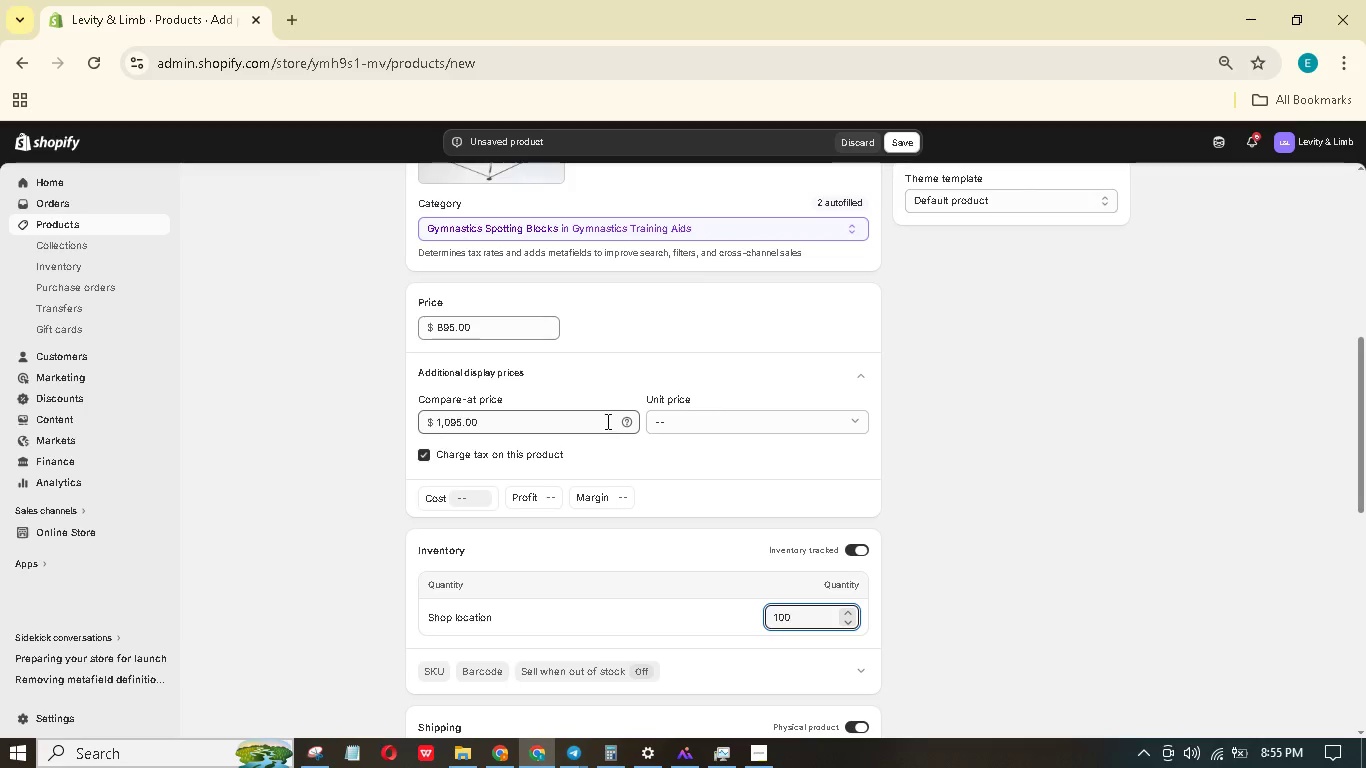 
scroll: coordinate [570, 599], scroll_direction: down, amount: 2.0
 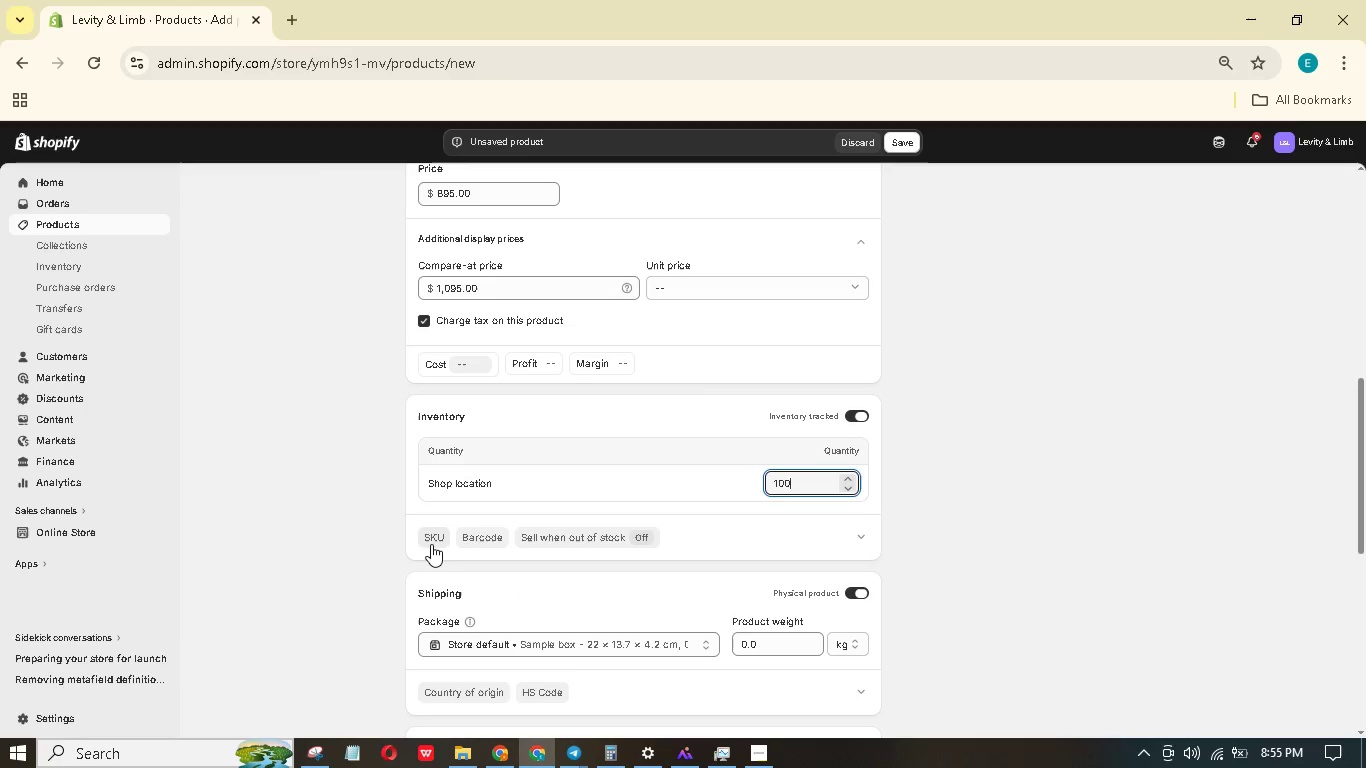 
left_click([433, 541])
 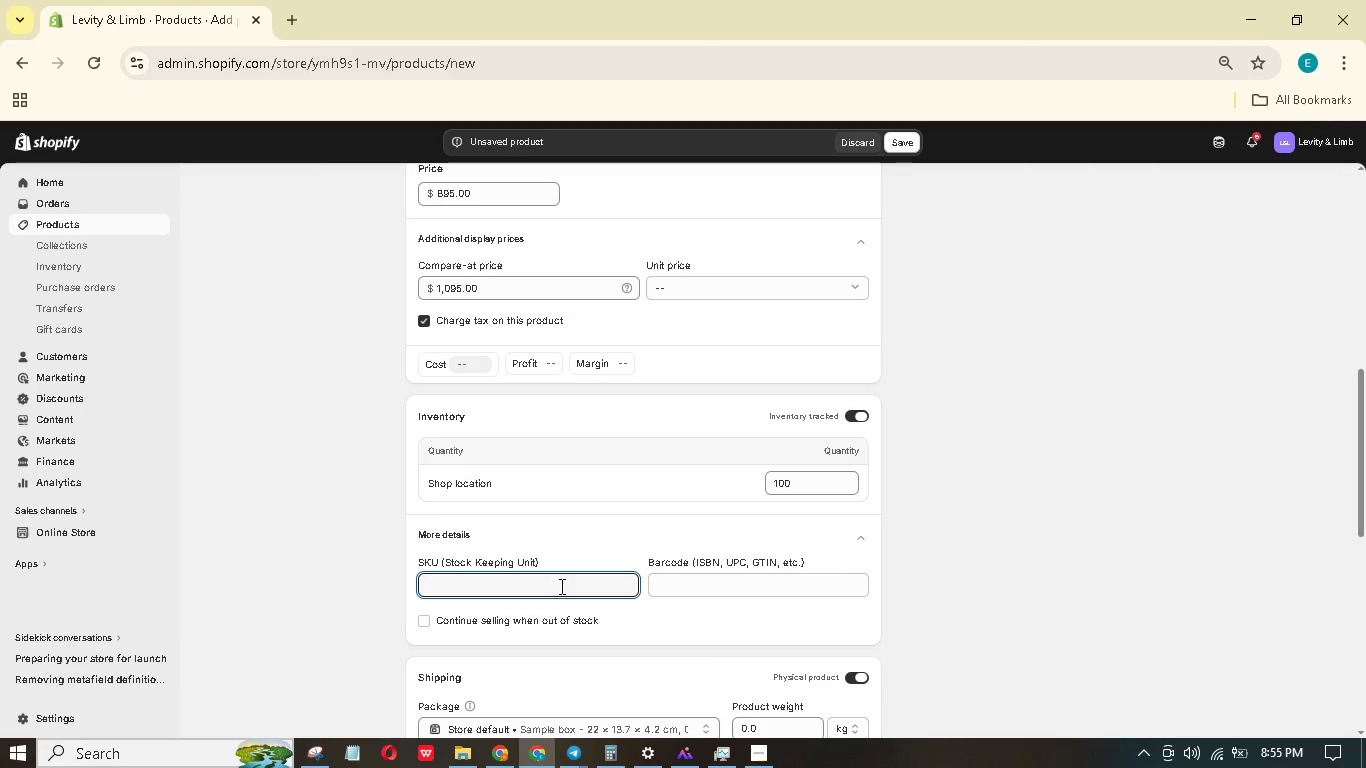 
type(LLS_Rig)
key(Backspace)
key(Backspace)
type(IG)
 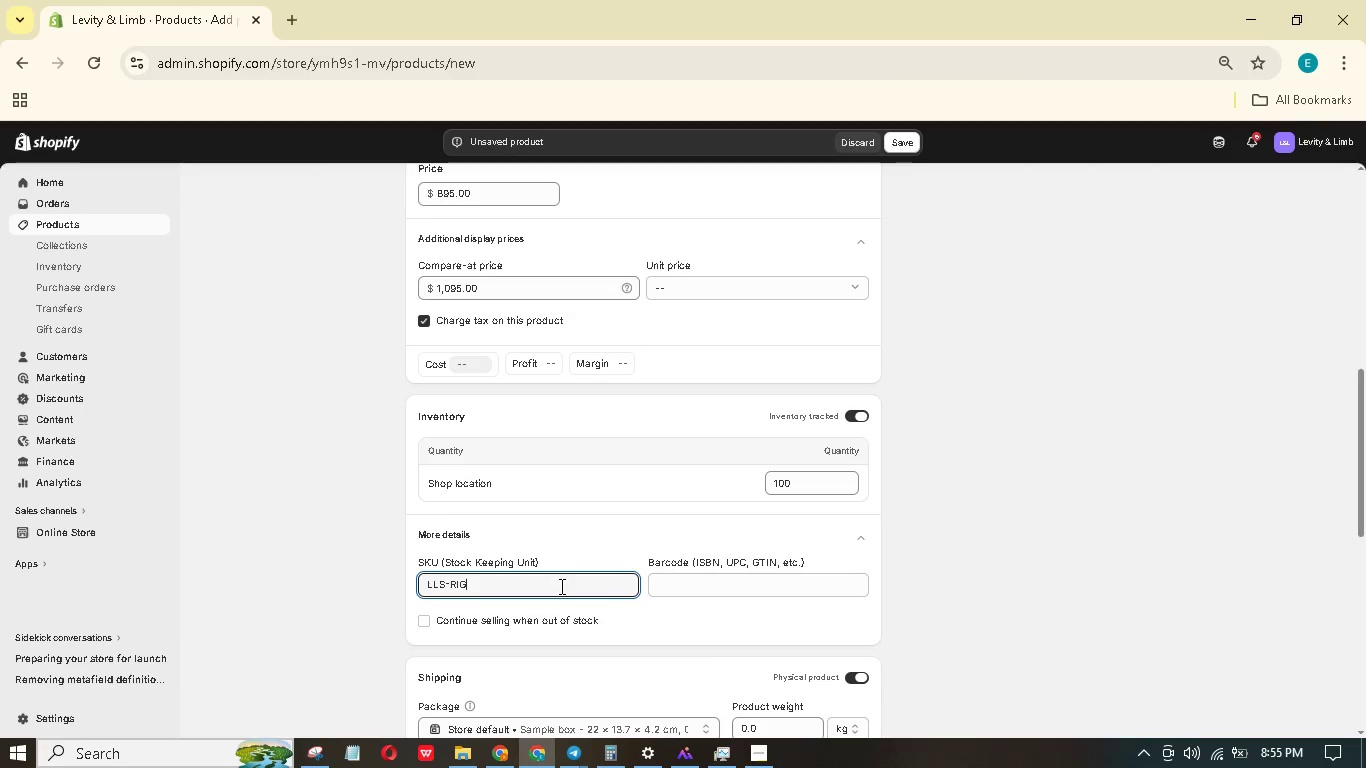 
wait(50.22)
 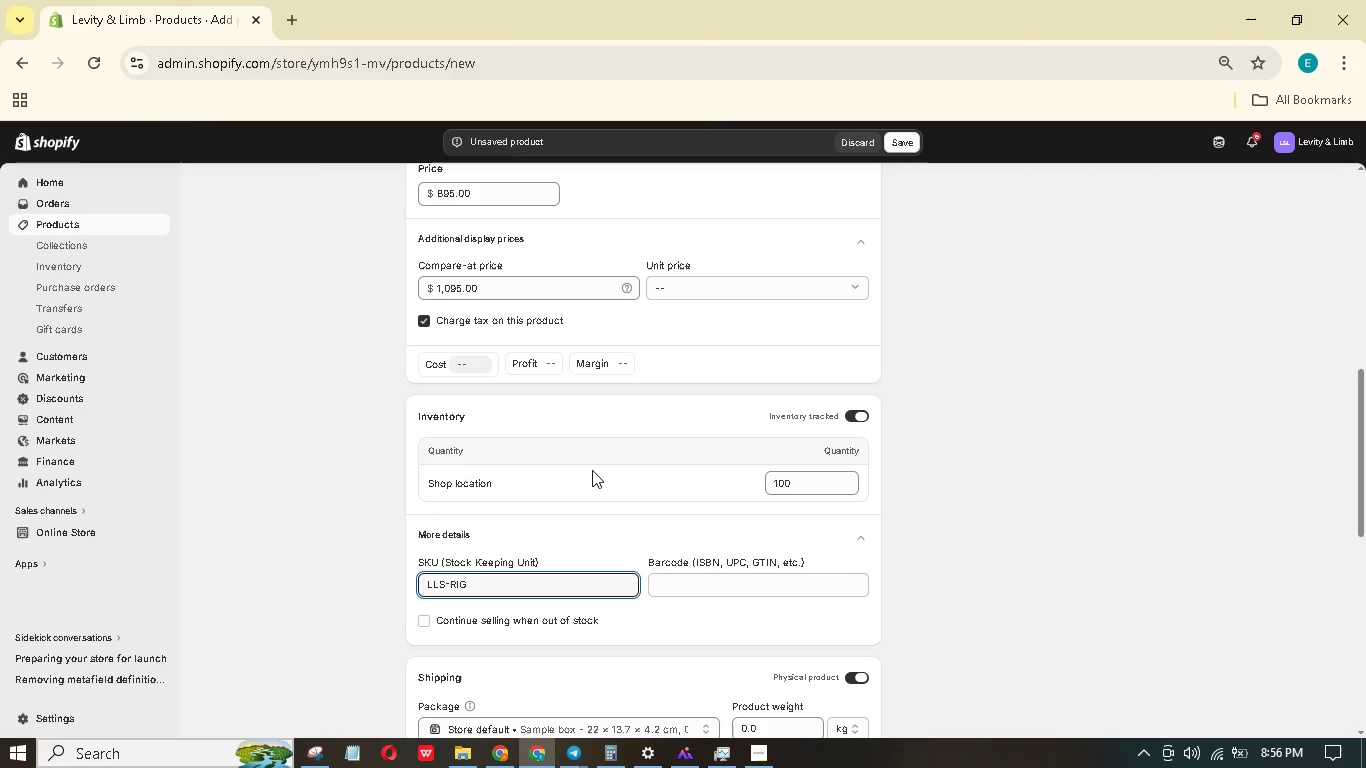 
key(Minus)
 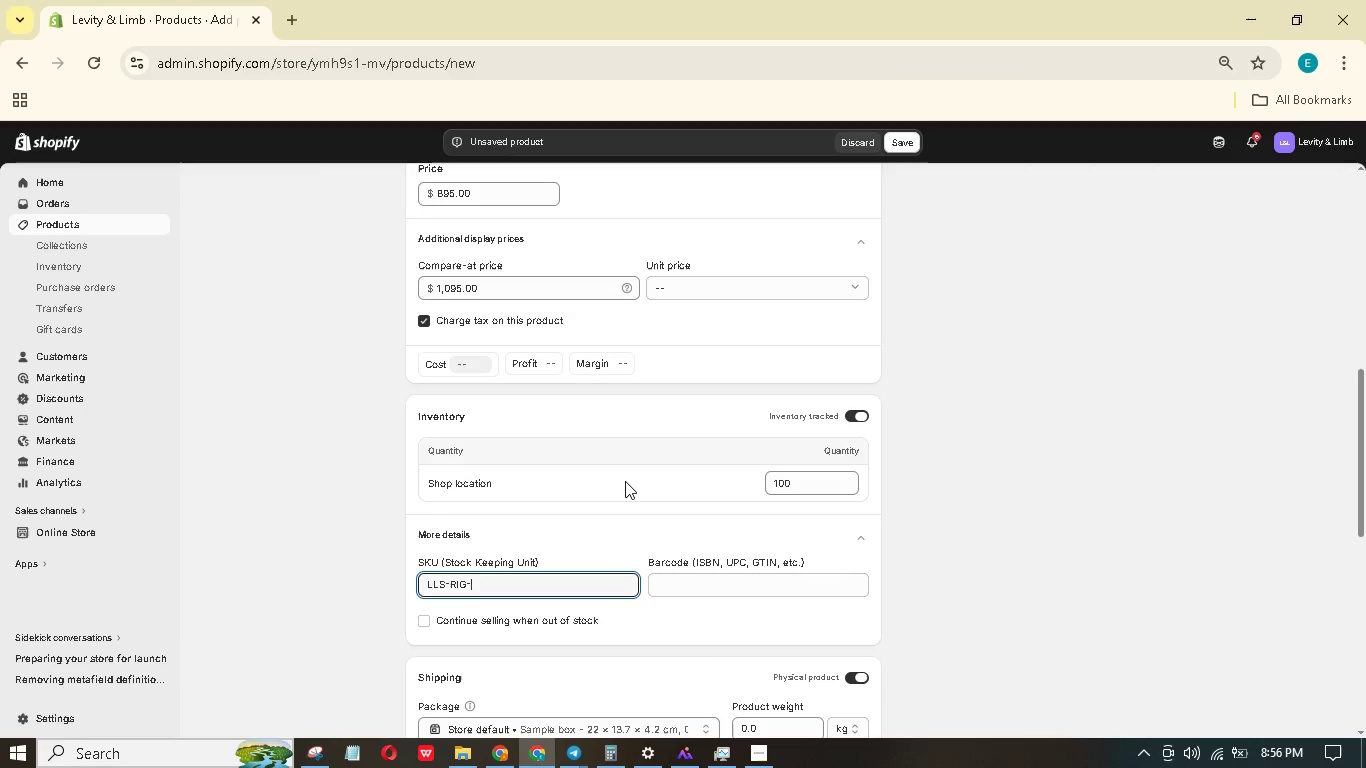 
key(Shift+C)
 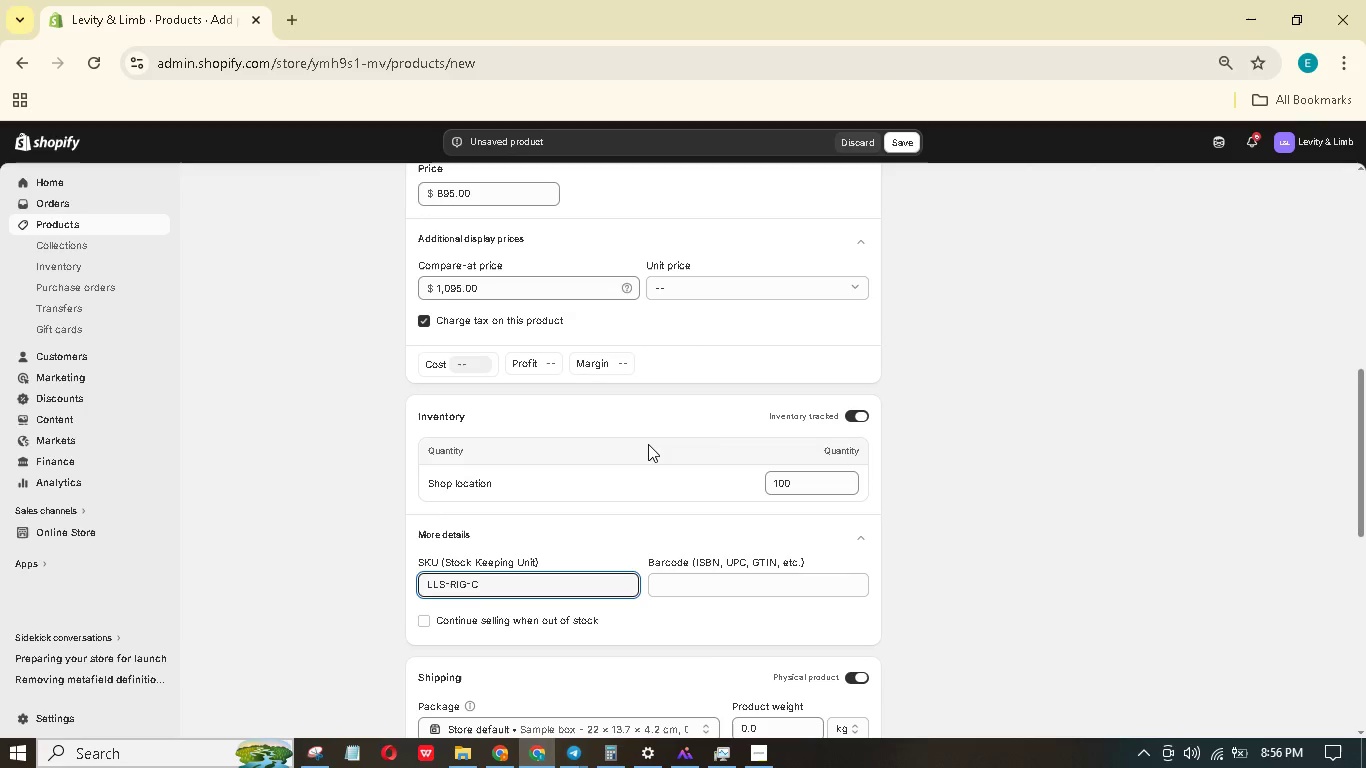 
scroll: coordinate [648, 449], scroll_direction: down, amount: 2.0
 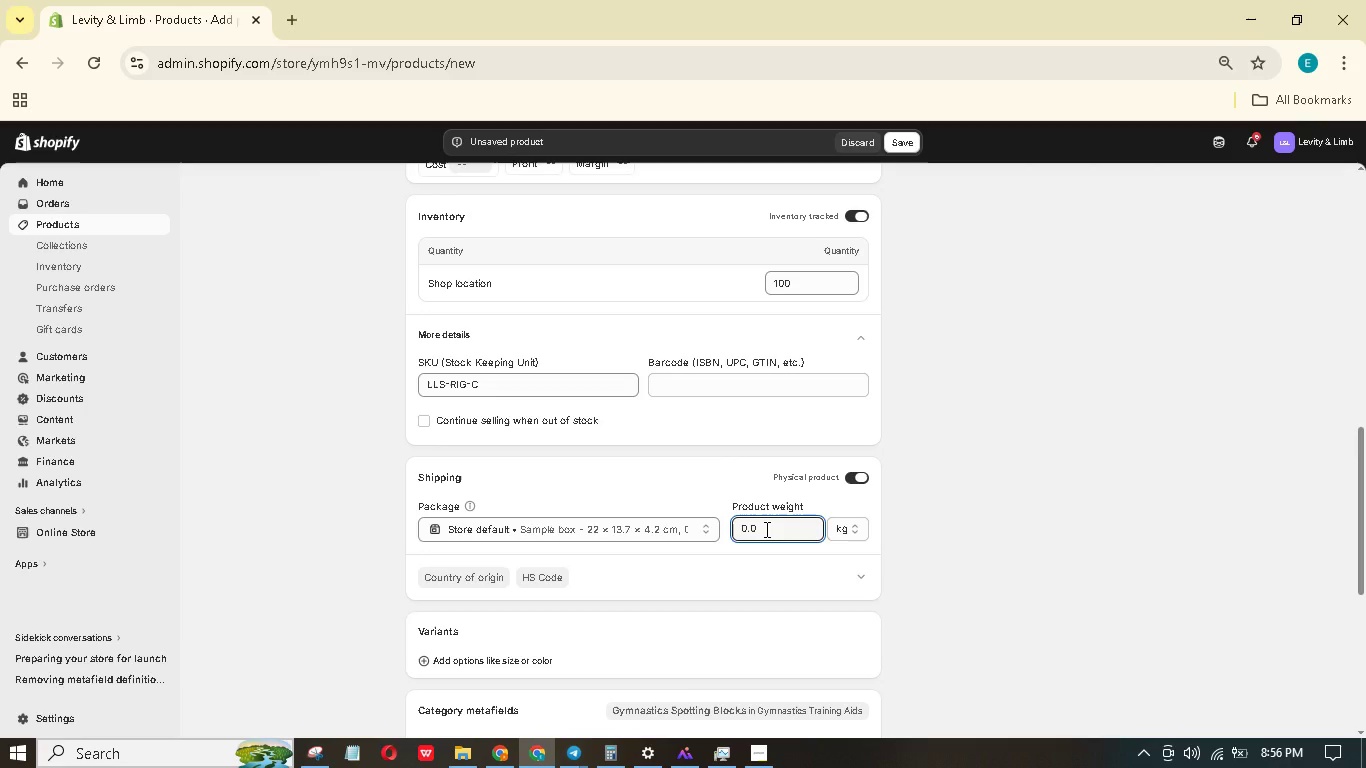 
wait(5.92)
 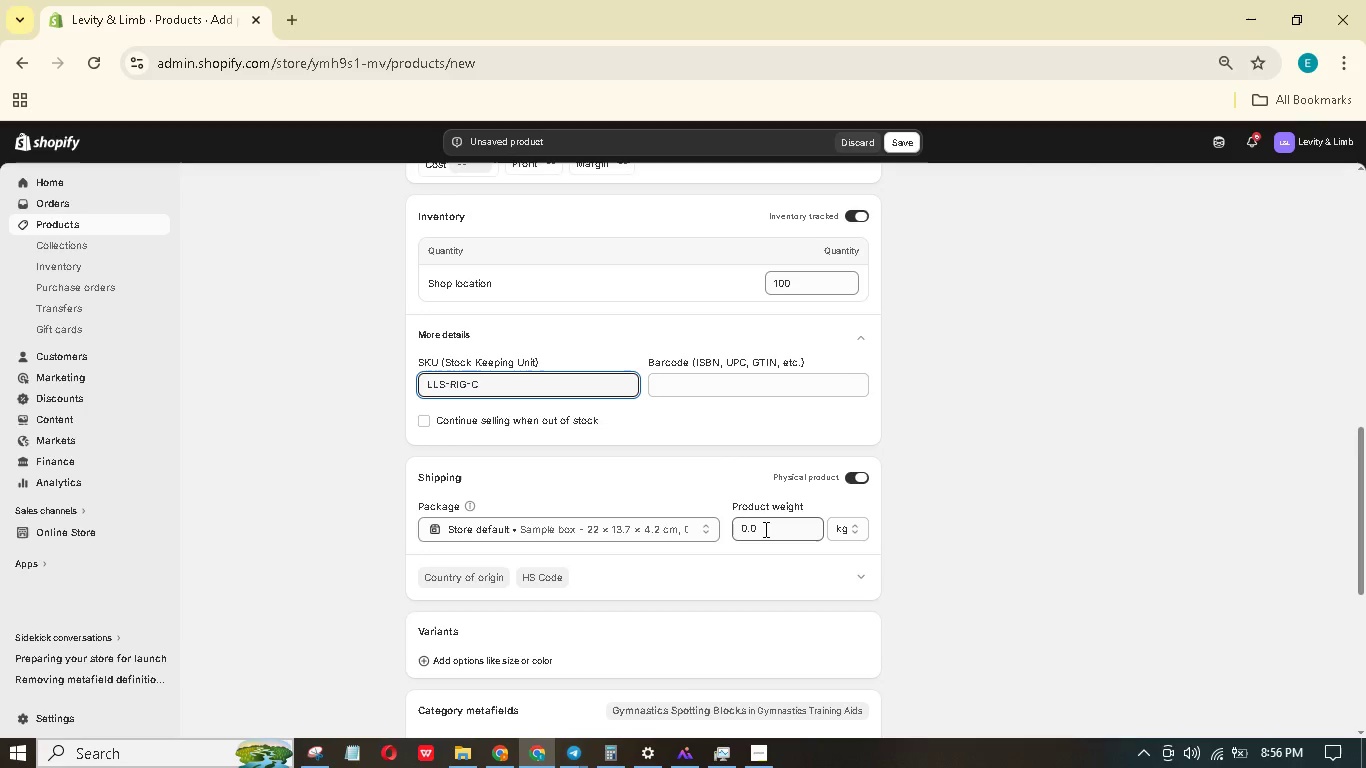 
left_click_drag(start_coordinate=[770, 535], to_coordinate=[728, 527])
 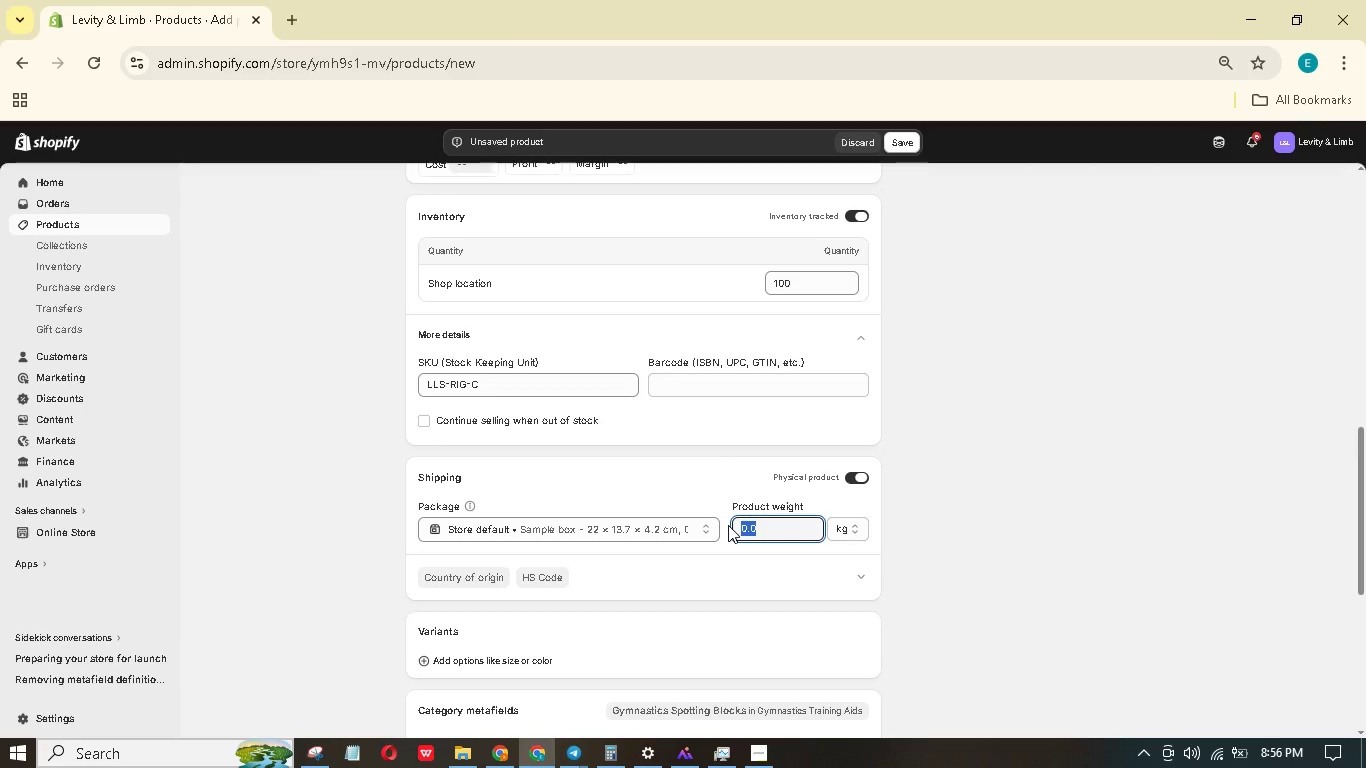 
key(Numpad4)
 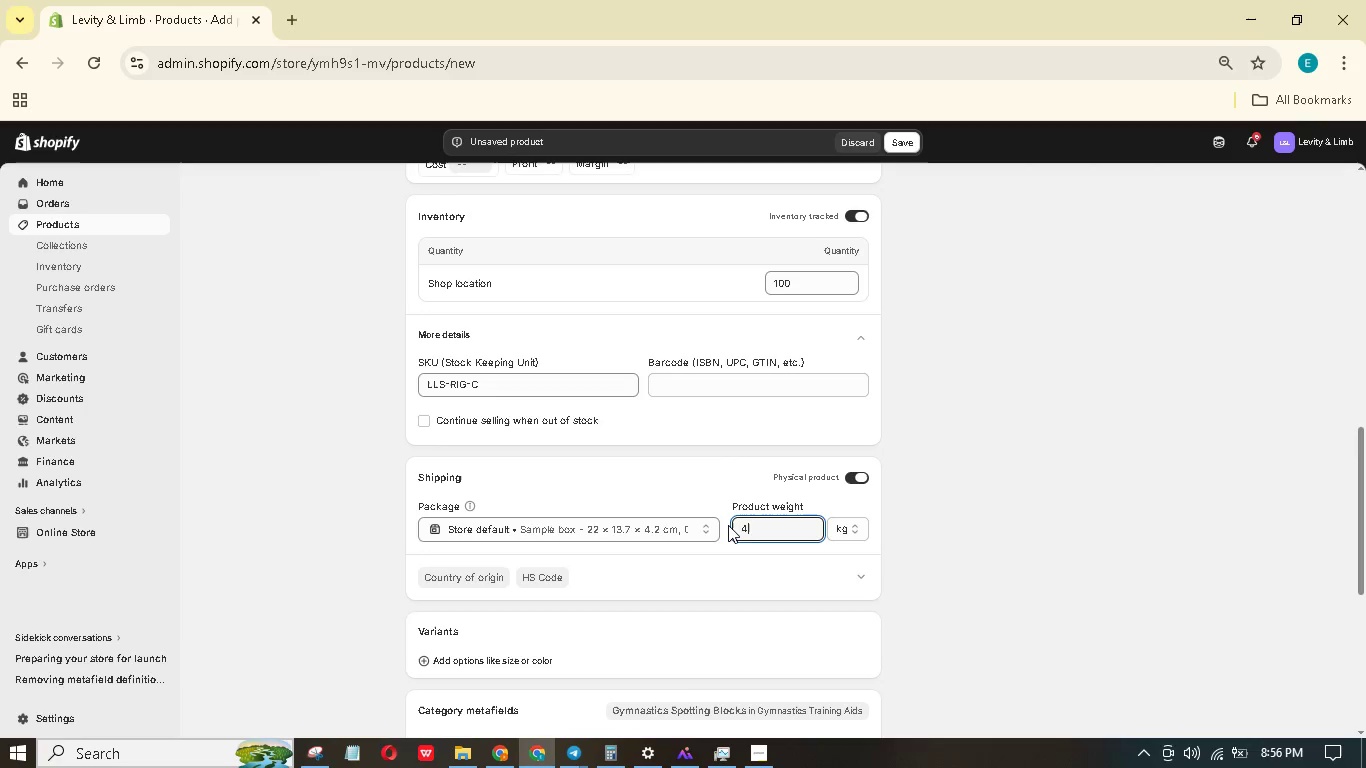 
key(Numpad5)
 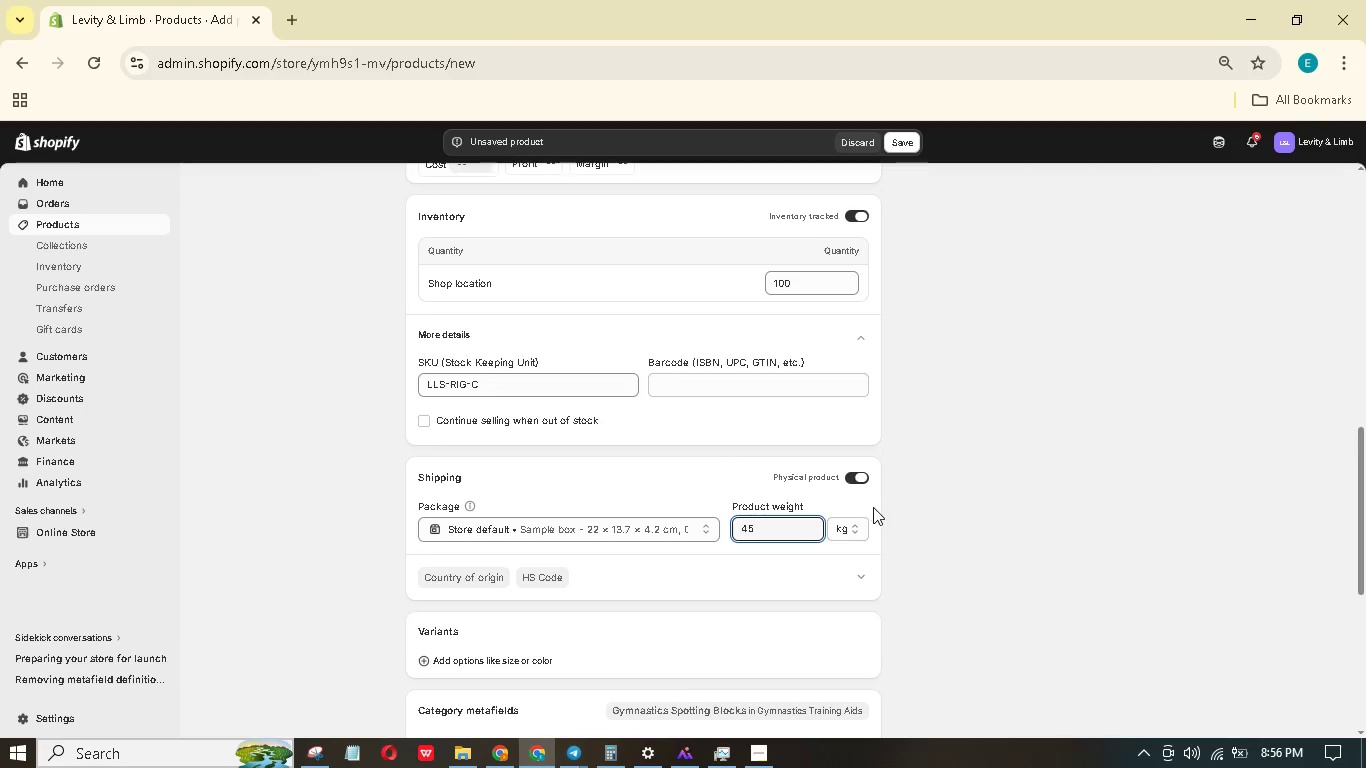 
left_click([836, 522])
 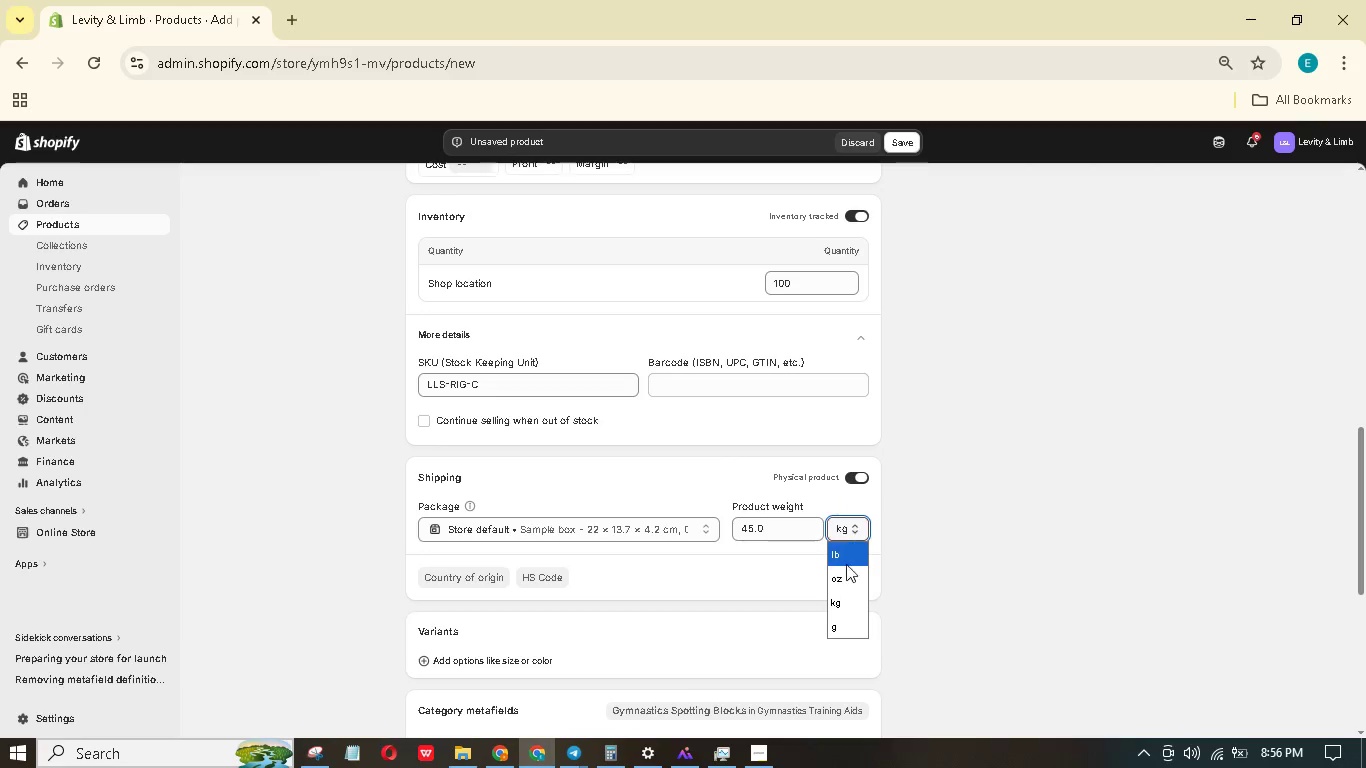 
left_click([842, 554])
 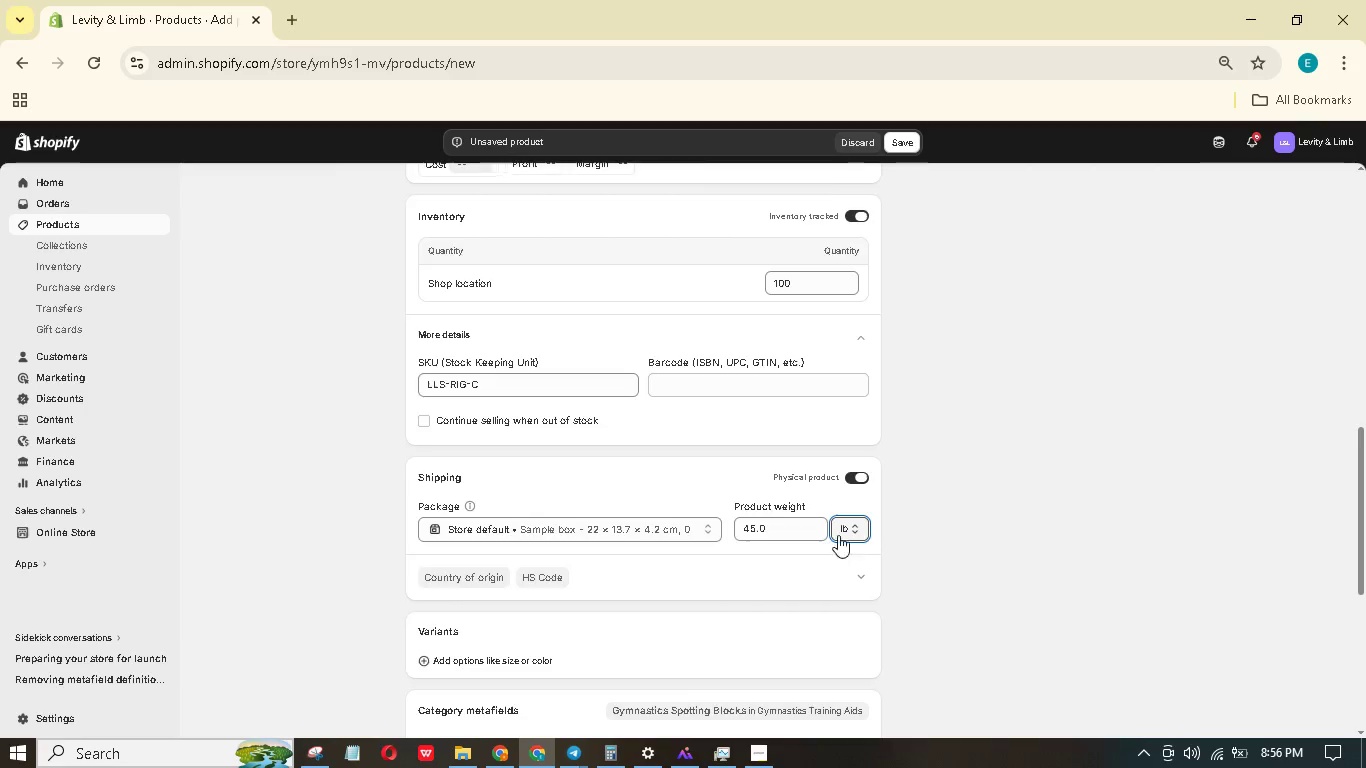 
scroll: coordinate [840, 535], scroll_direction: down, amount: 2.0
 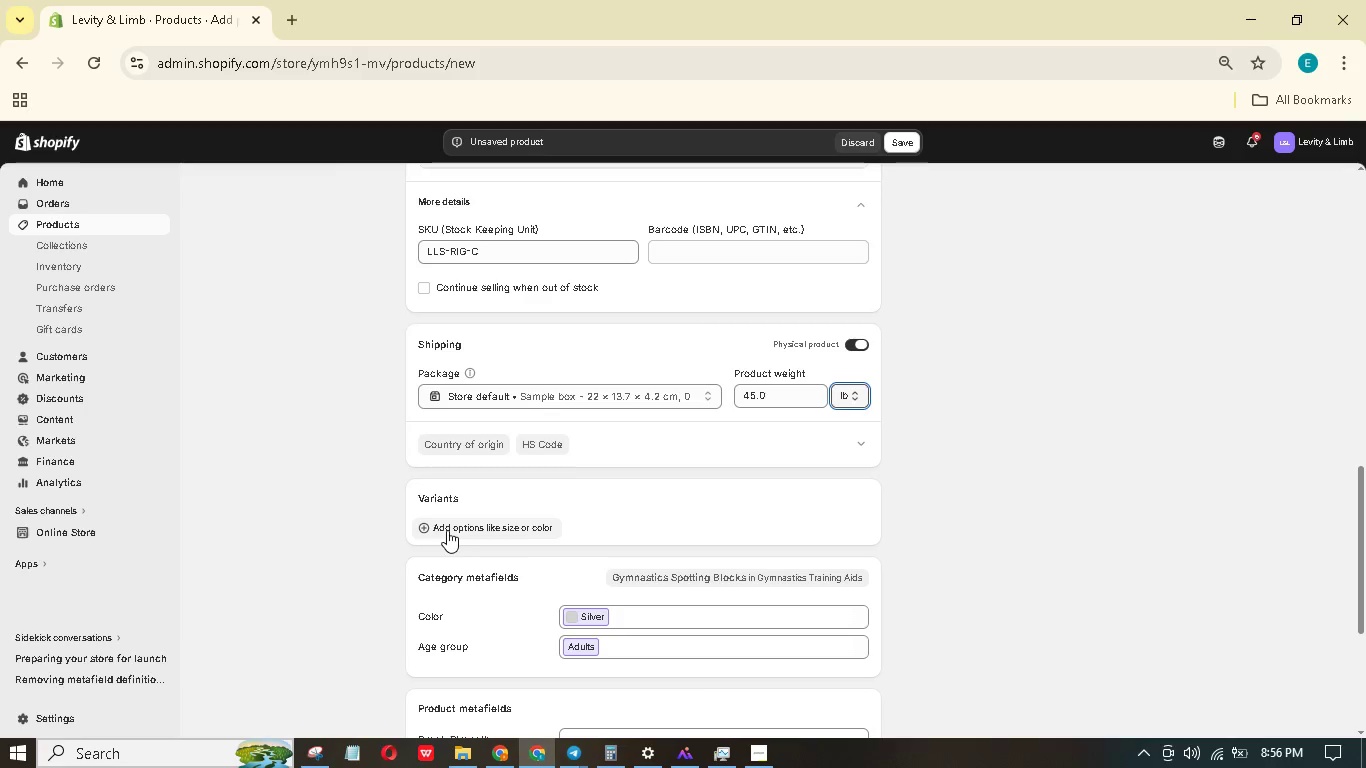 
left_click([459, 526])
 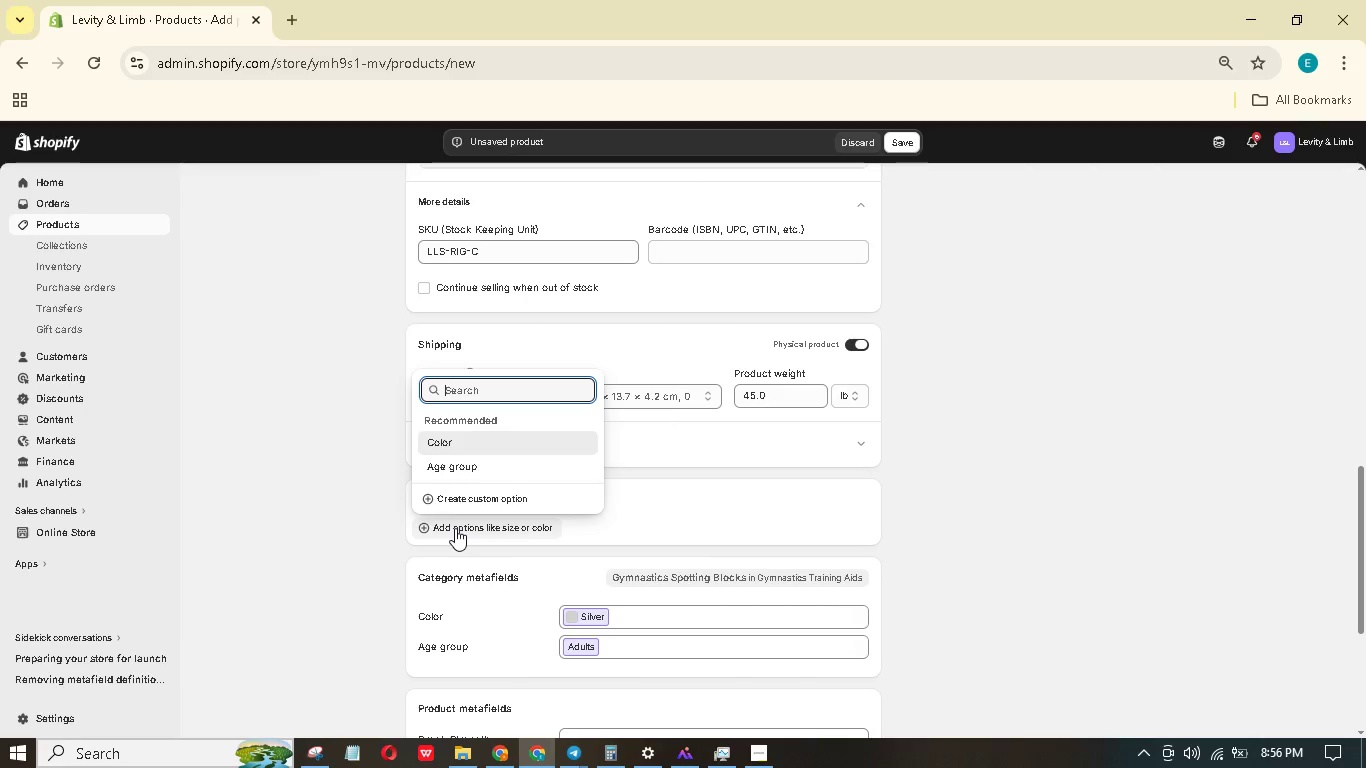 
wait(9.59)
 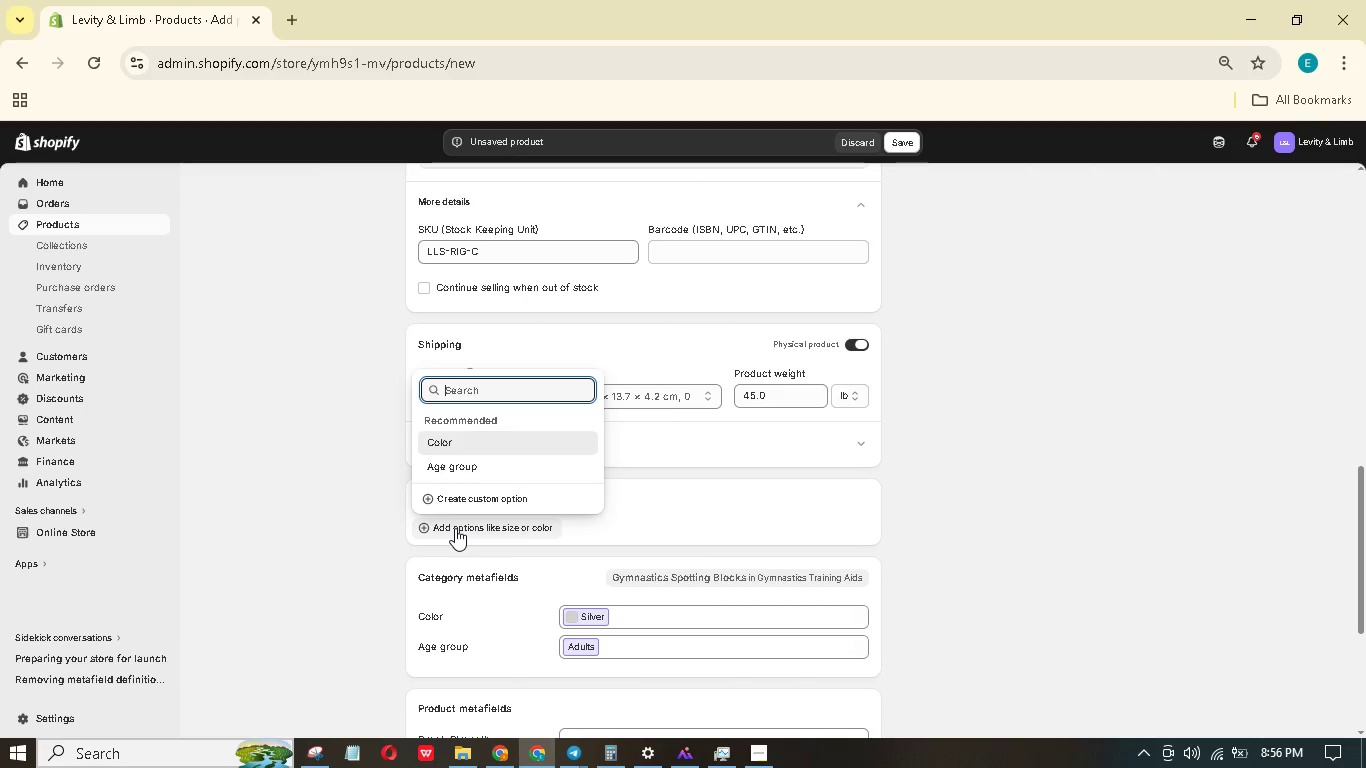 
hold_key(key=Break, duration=1.44)
 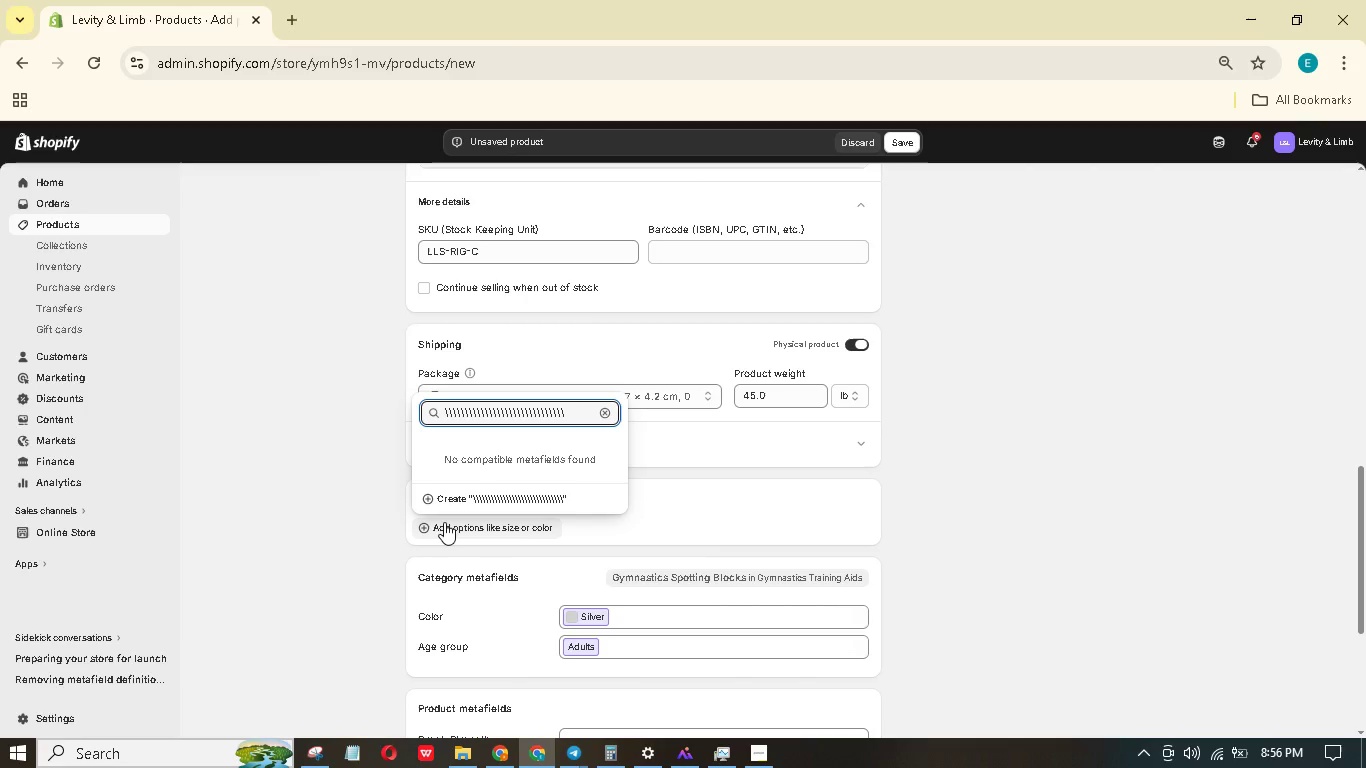 
key(Backspace)
 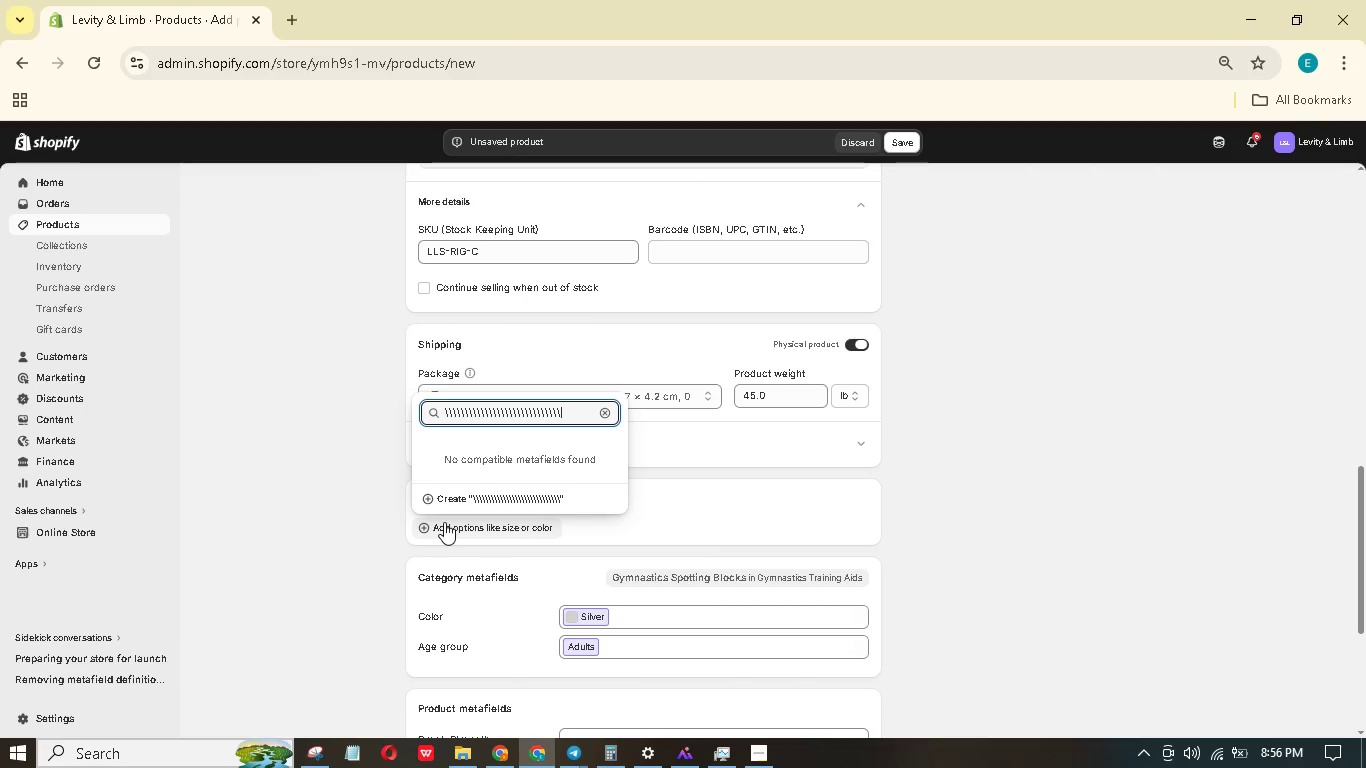 
key(Backspace)
 